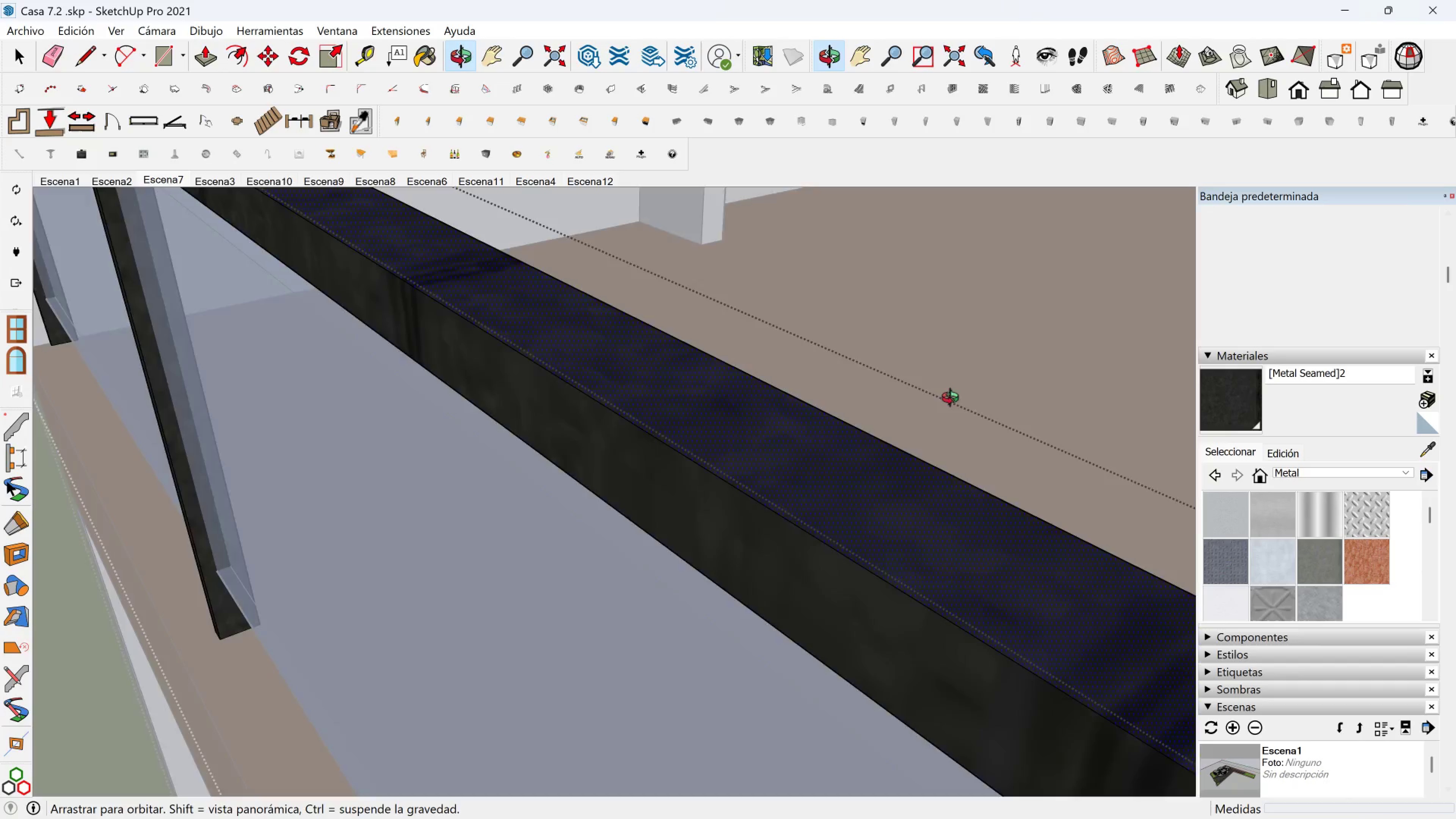 
scroll: coordinate [801, 500], scroll_direction: down, amount: 10.0
 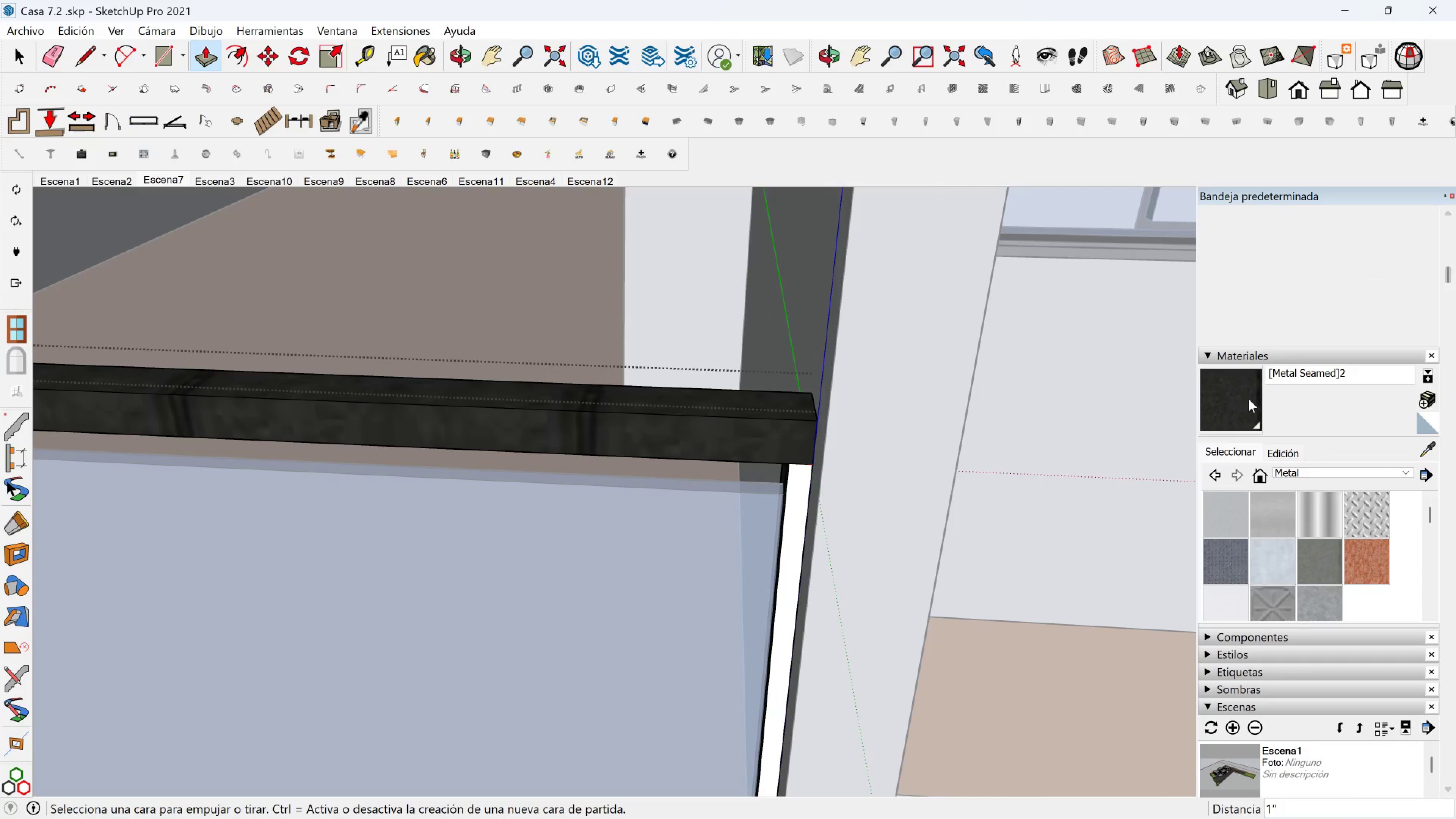 
left_click([1244, 401])
 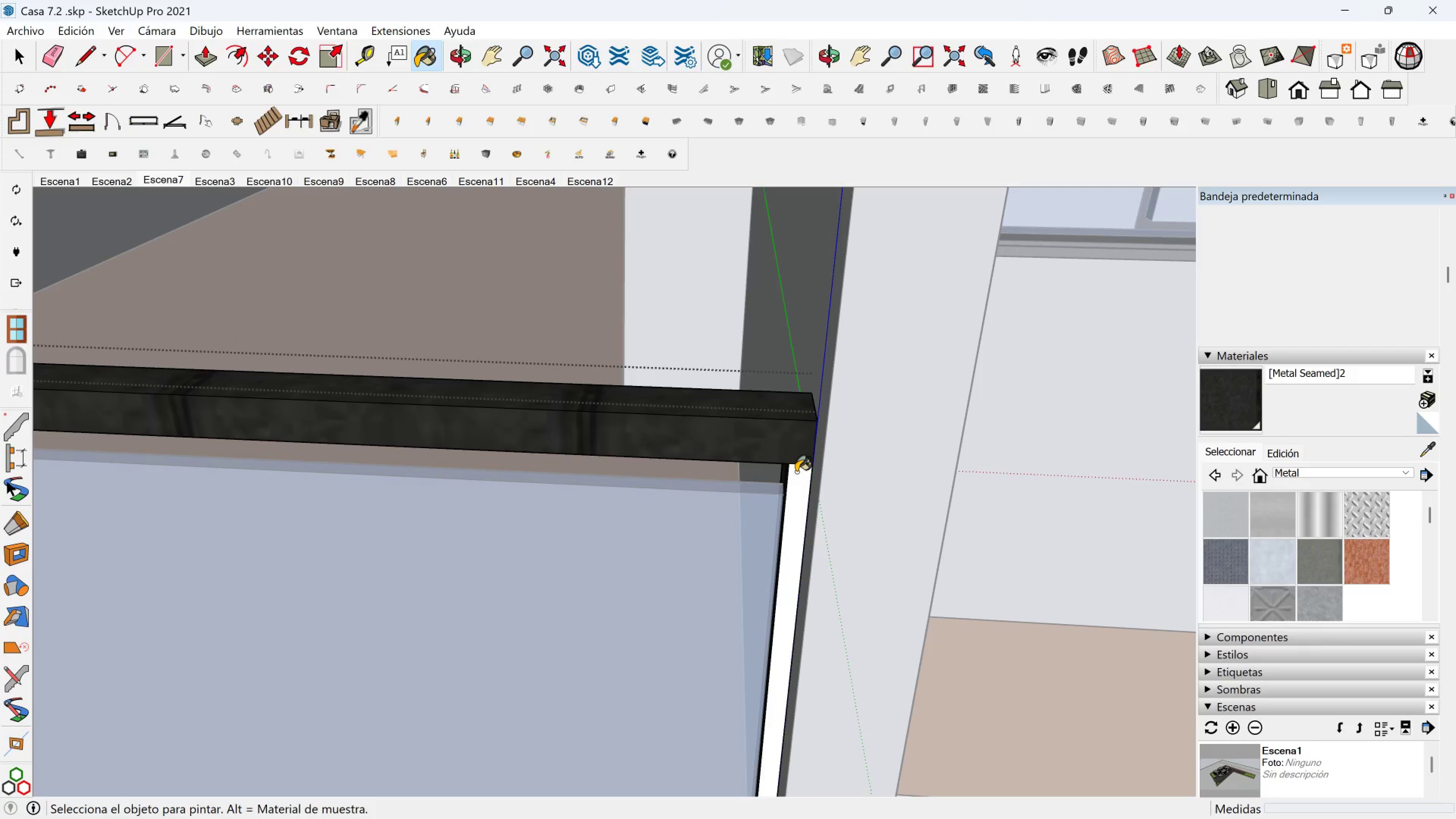 
left_click([796, 474])
 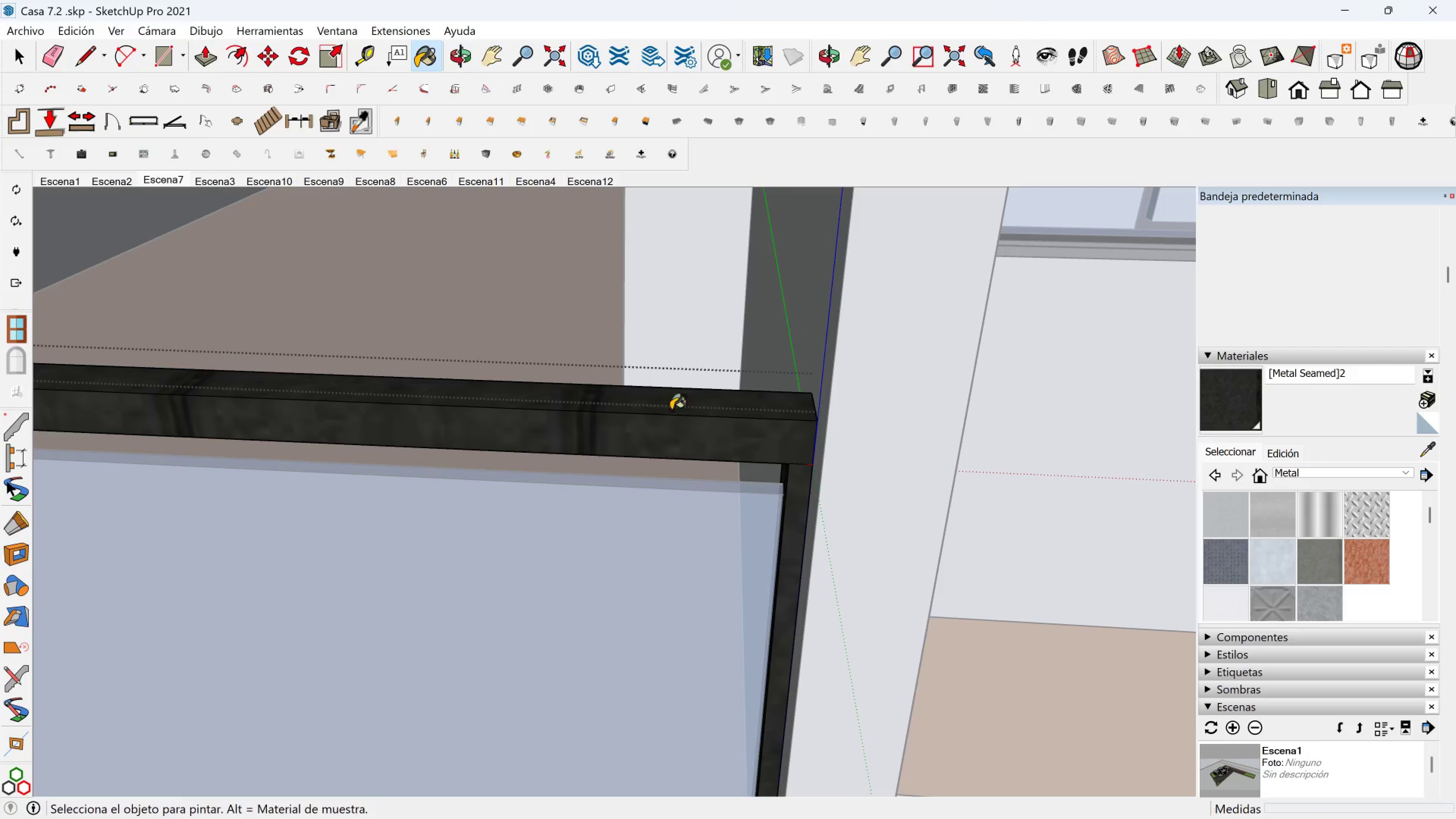 
hold_key(key=ShiftLeft, duration=0.46)
 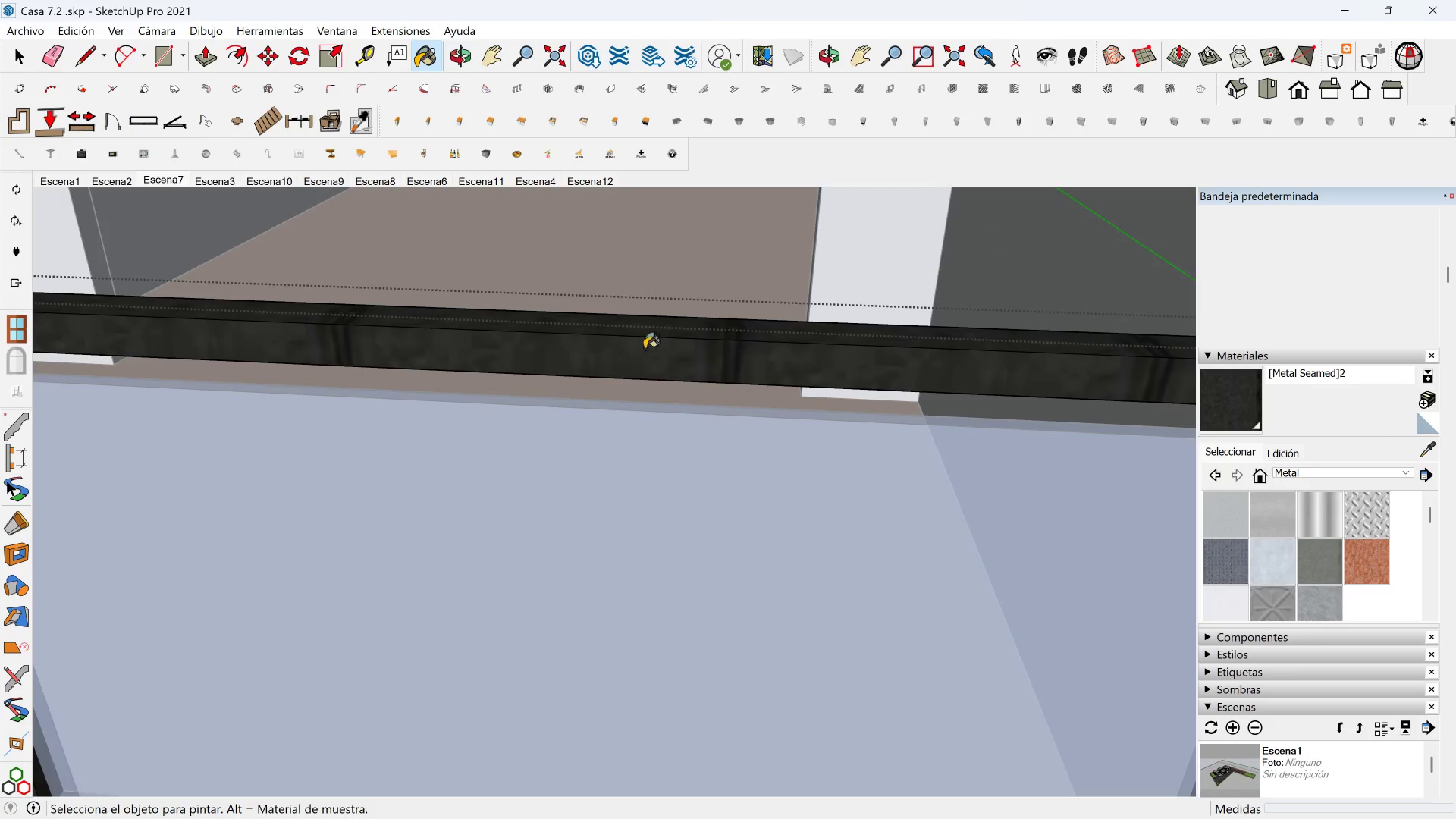 
scroll: coordinate [569, 350], scroll_direction: down, amount: 11.0
 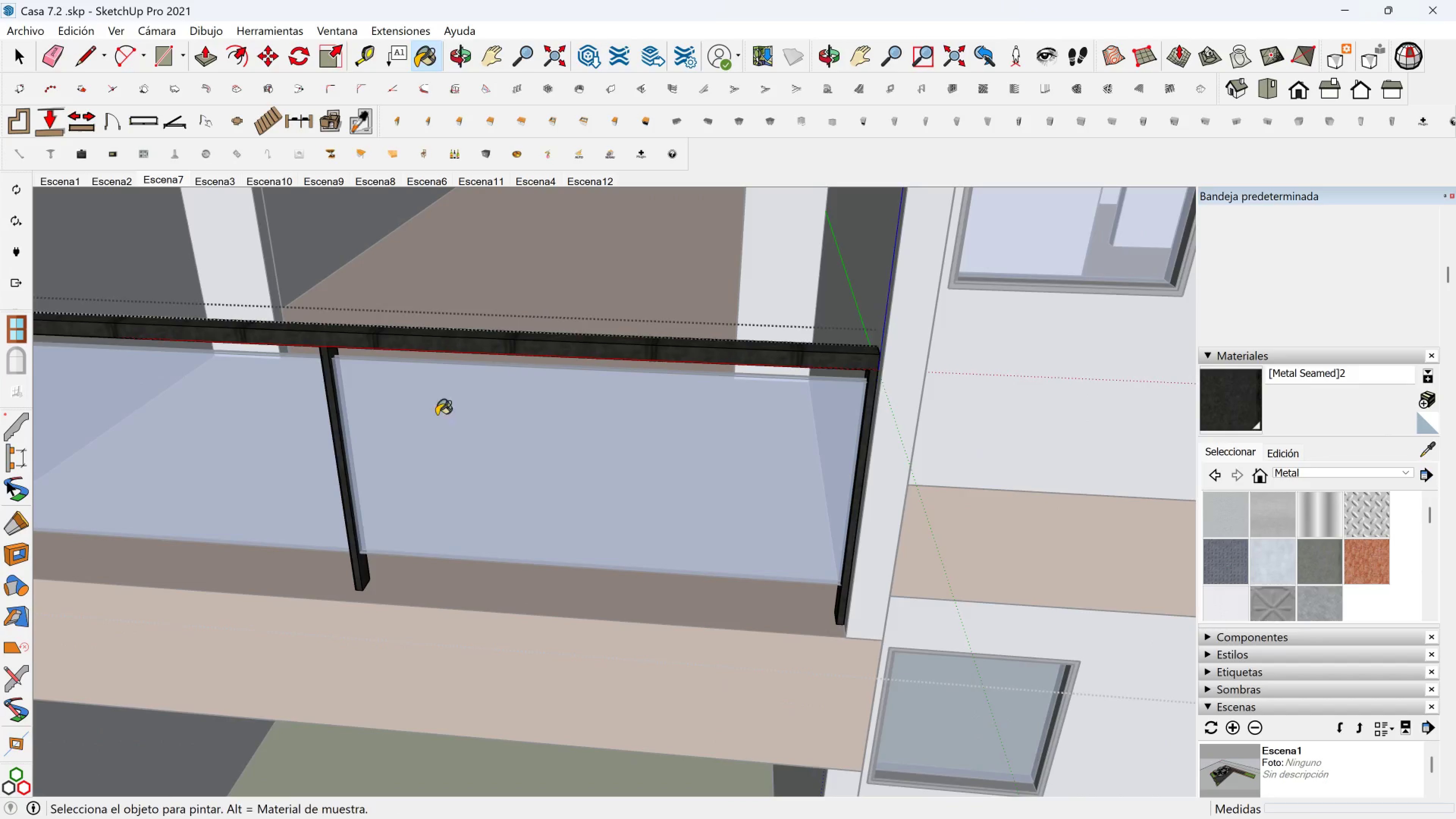 
hold_key(key=ShiftLeft, duration=0.32)
 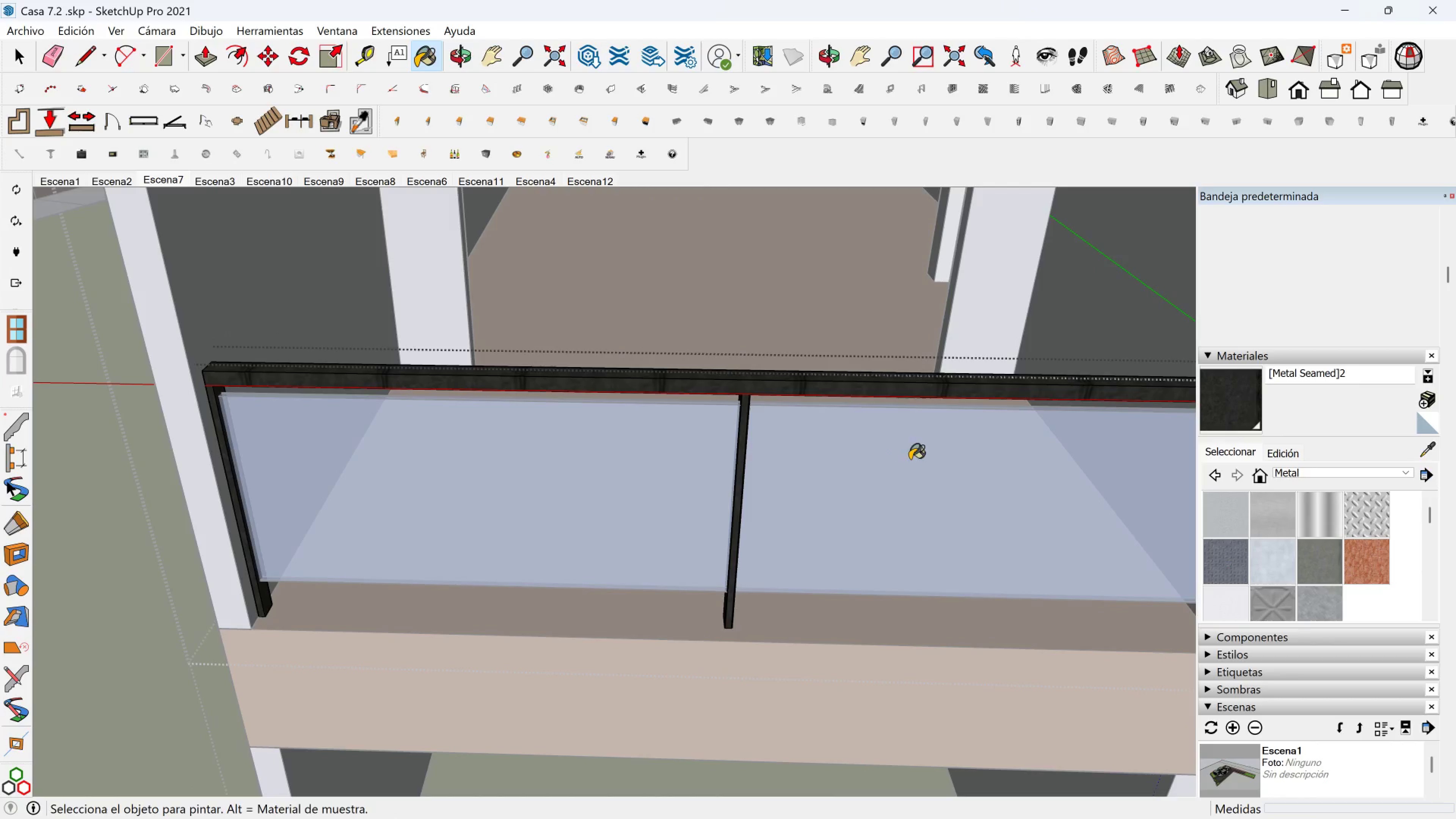 
scroll: coordinate [899, 454], scroll_direction: down, amount: 7.0
 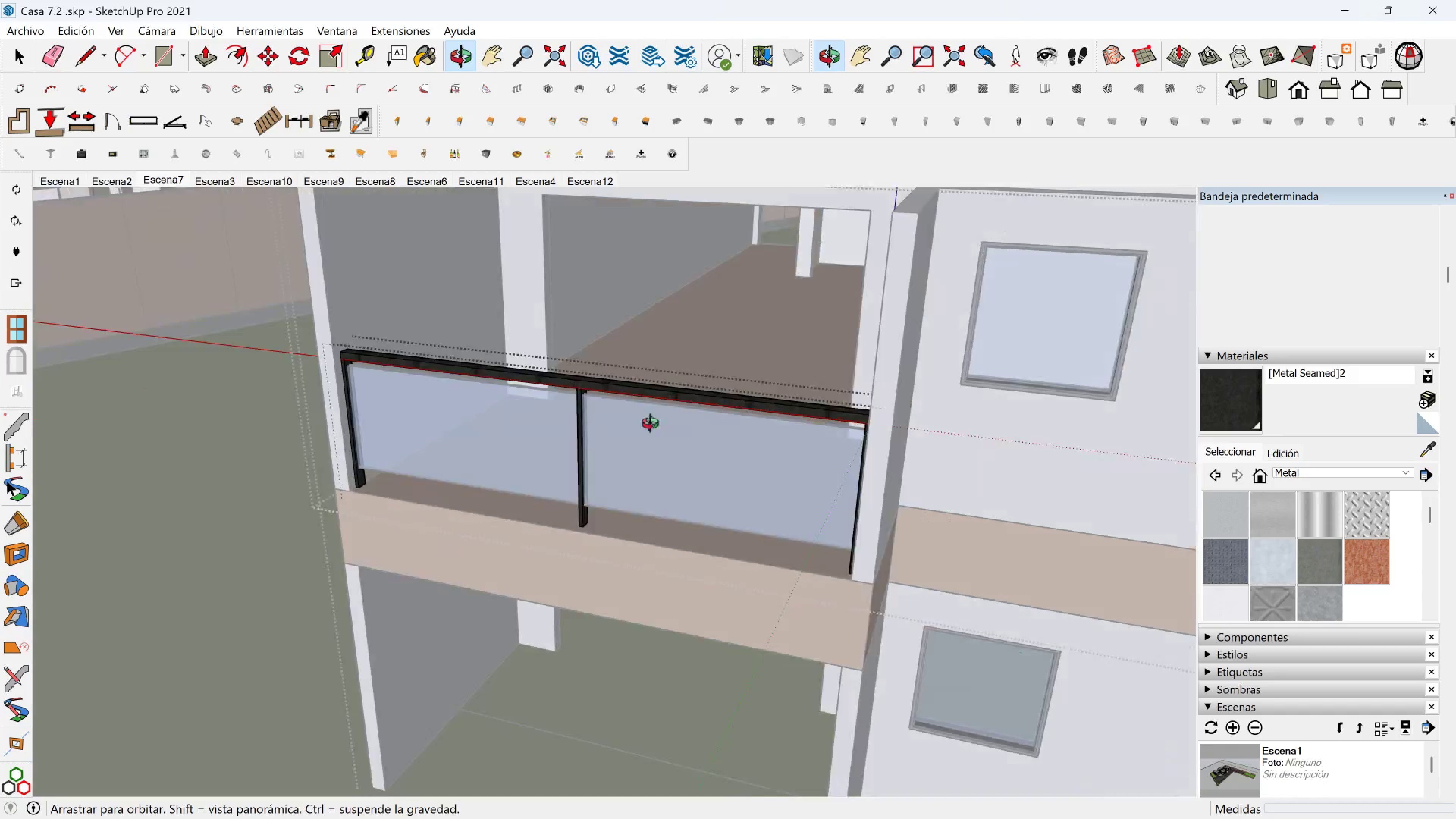 
hold_key(key=ShiftLeft, duration=0.37)
 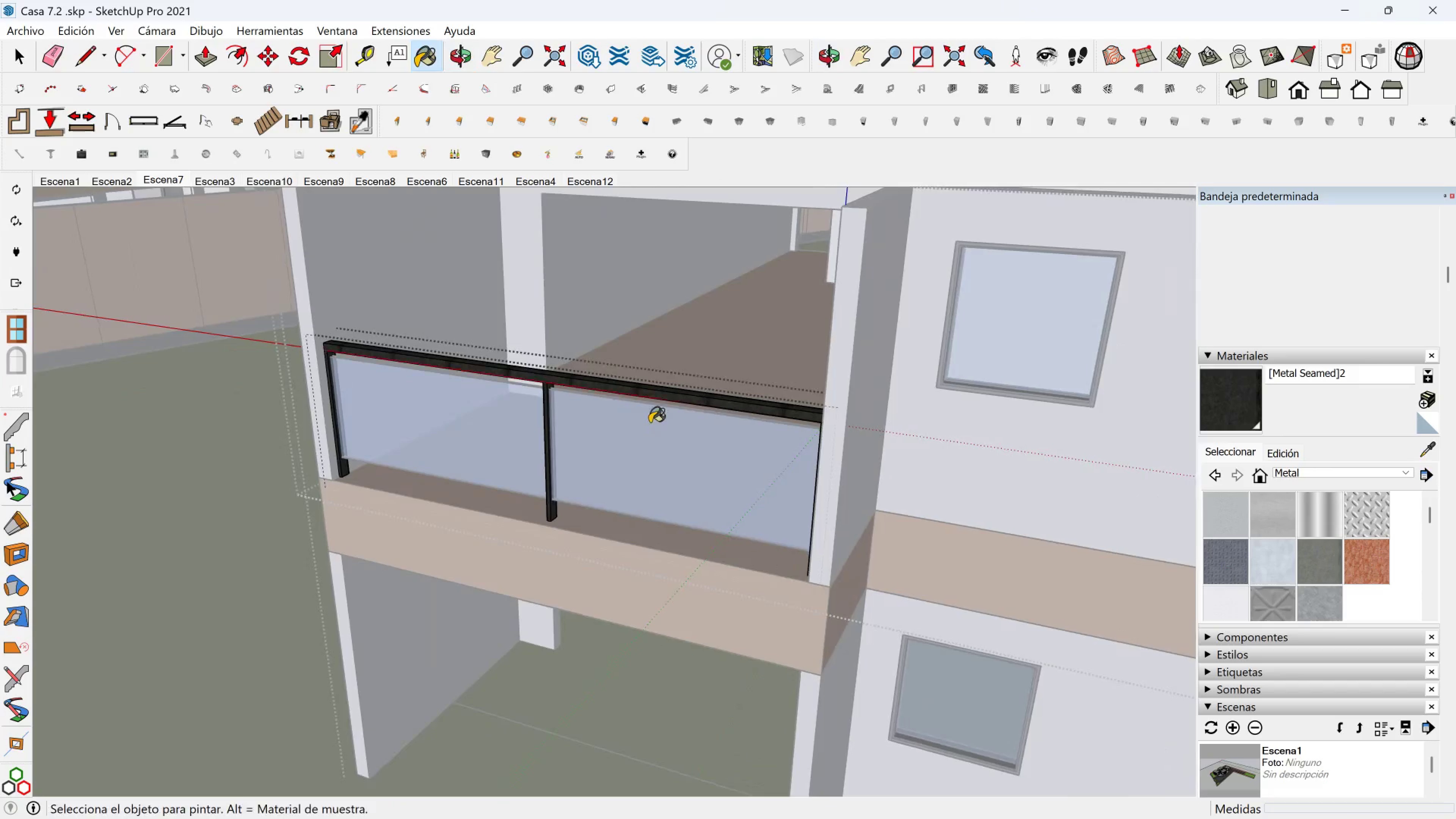 
key(Space)
 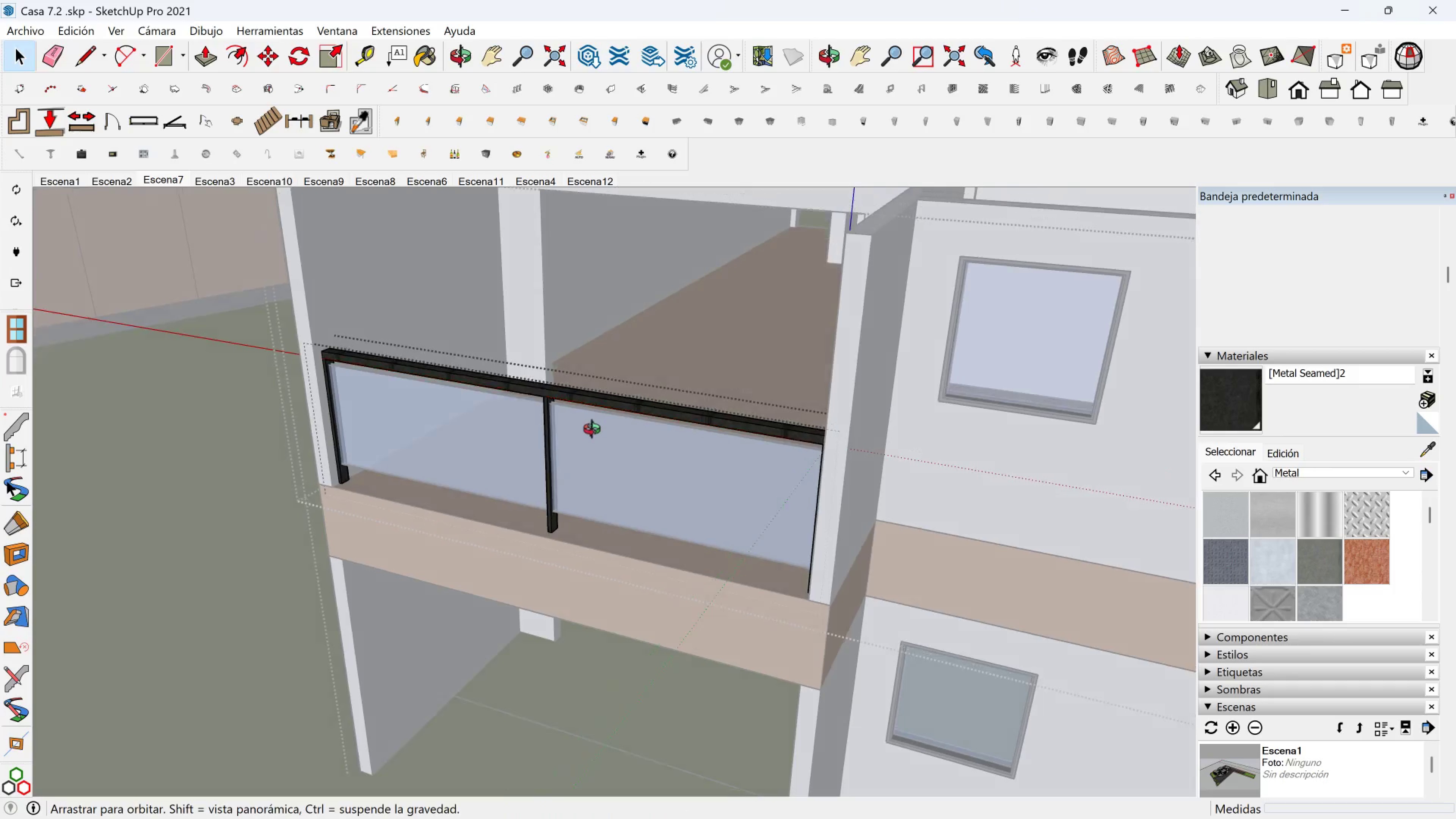 
key(Escape)
 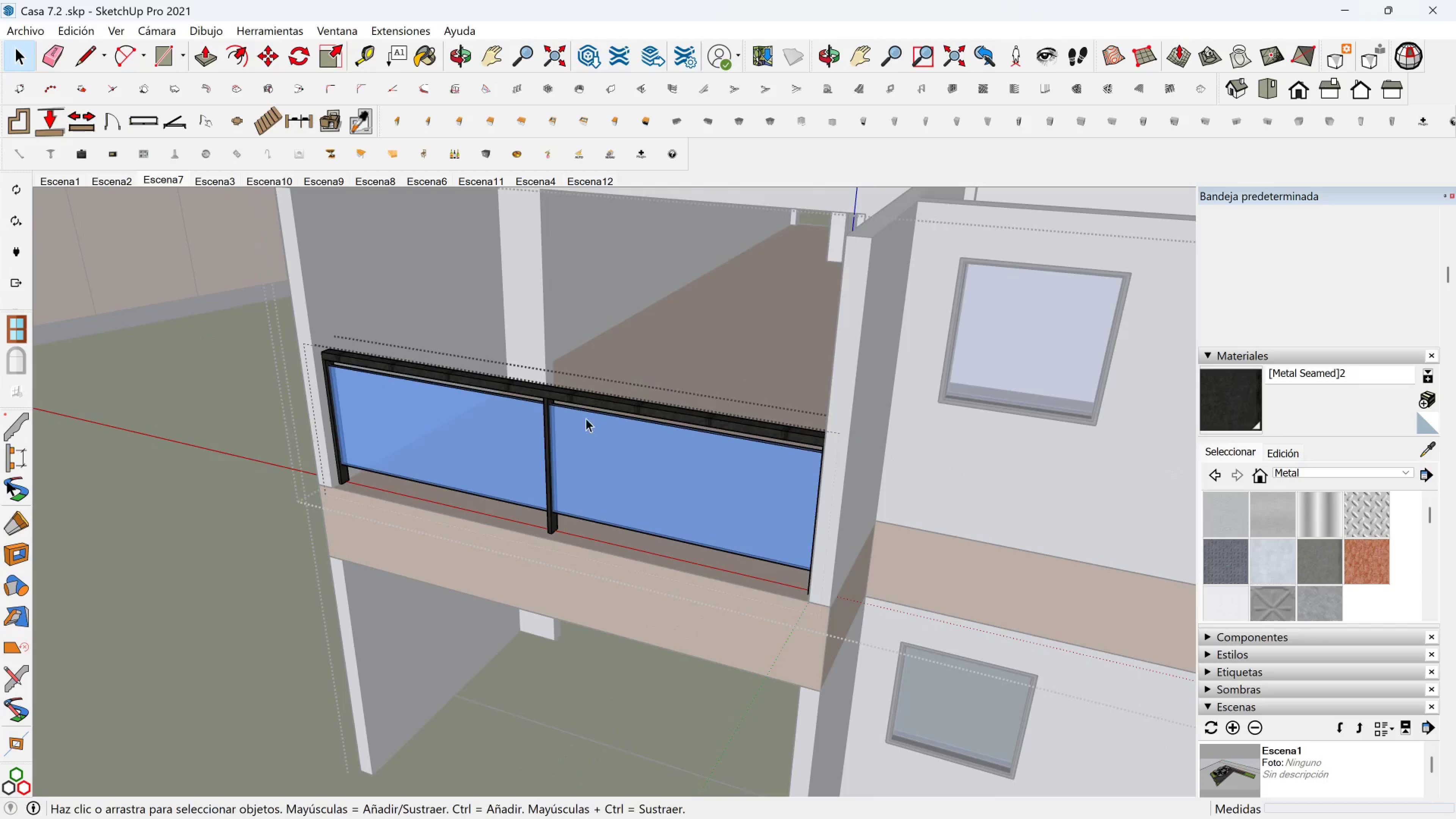 
key(Escape)
 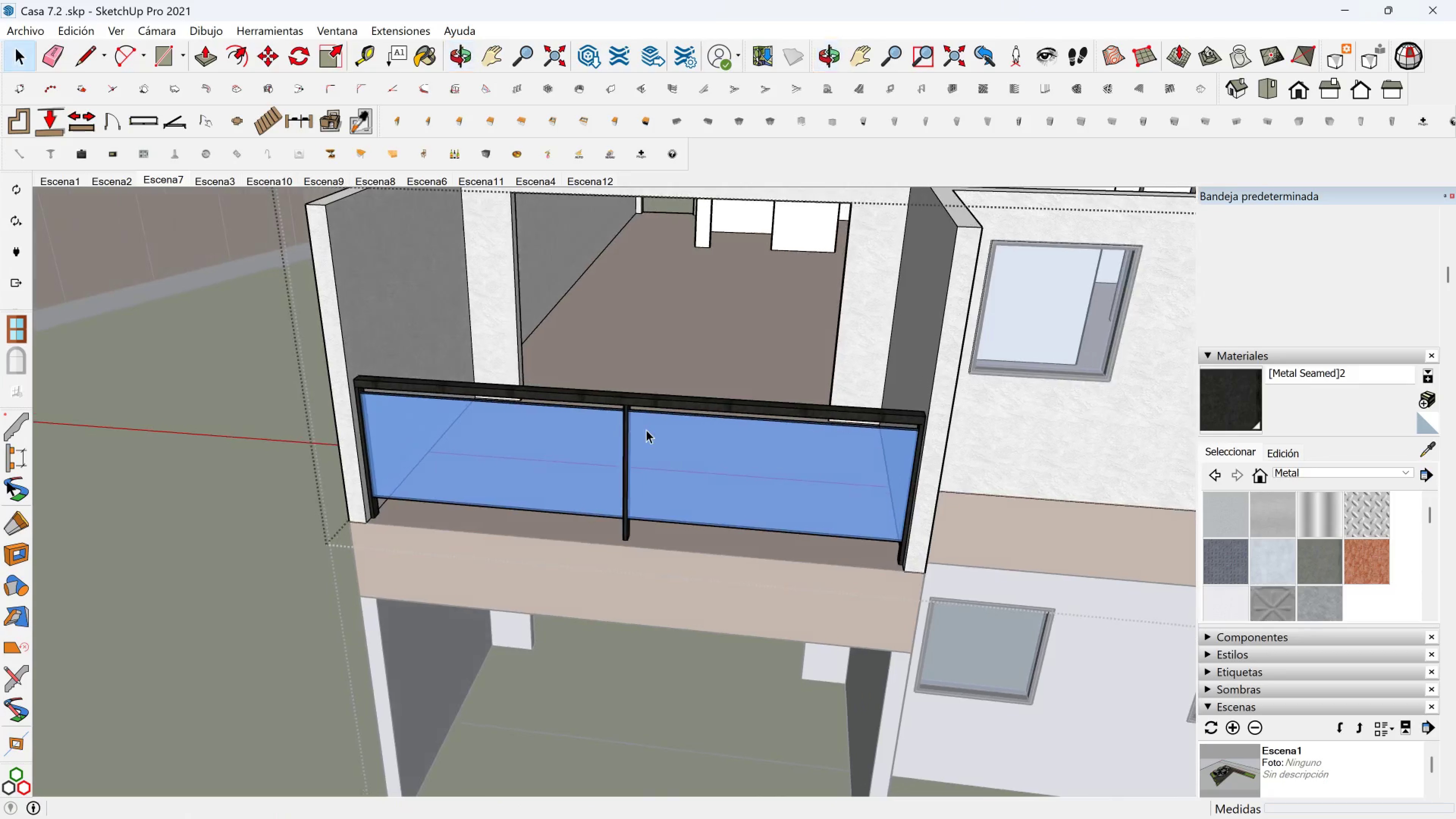 
scroll: coordinate [647, 425], scroll_direction: down, amount: 4.0
 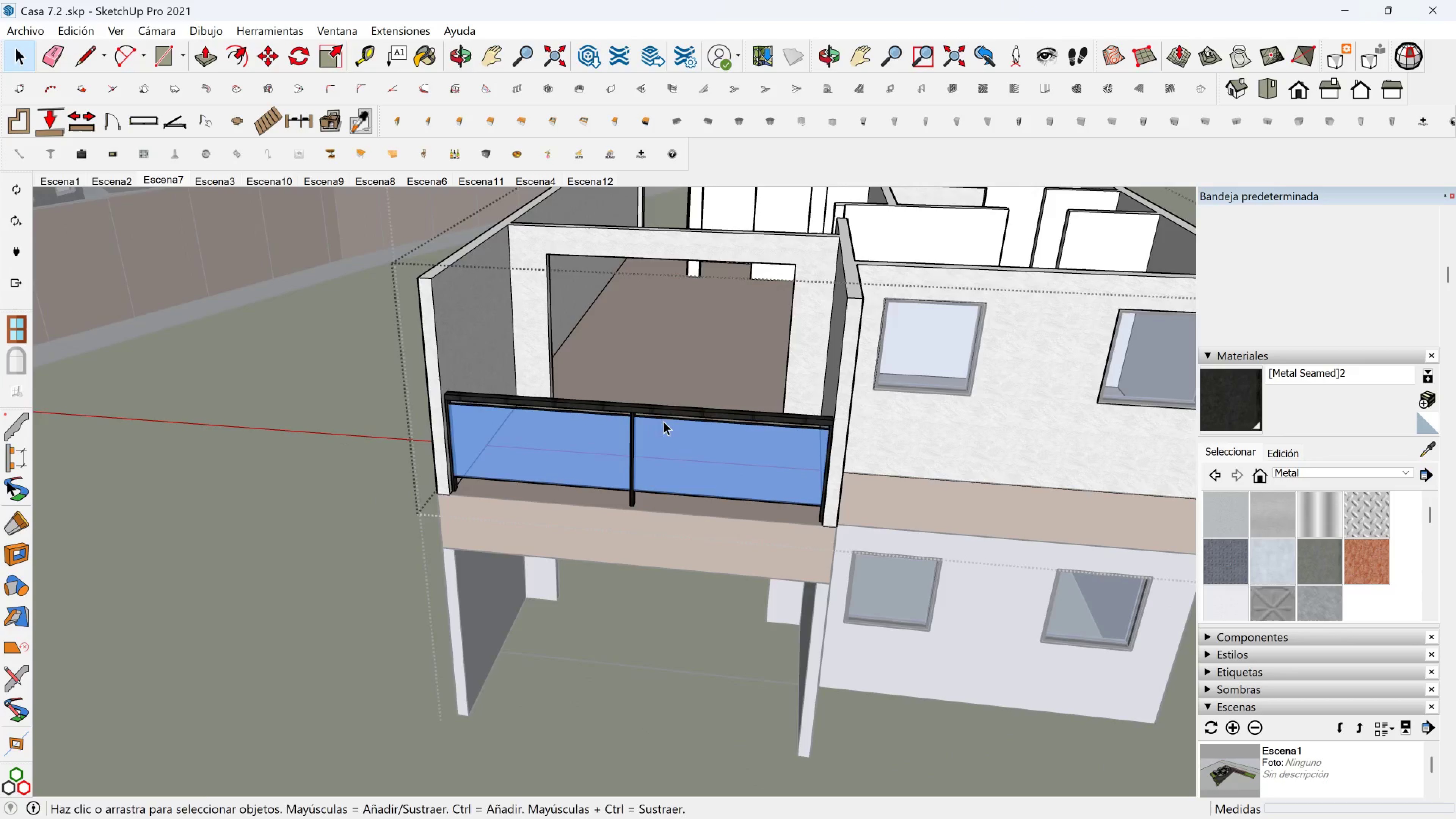 
key(Shift+ShiftLeft)
 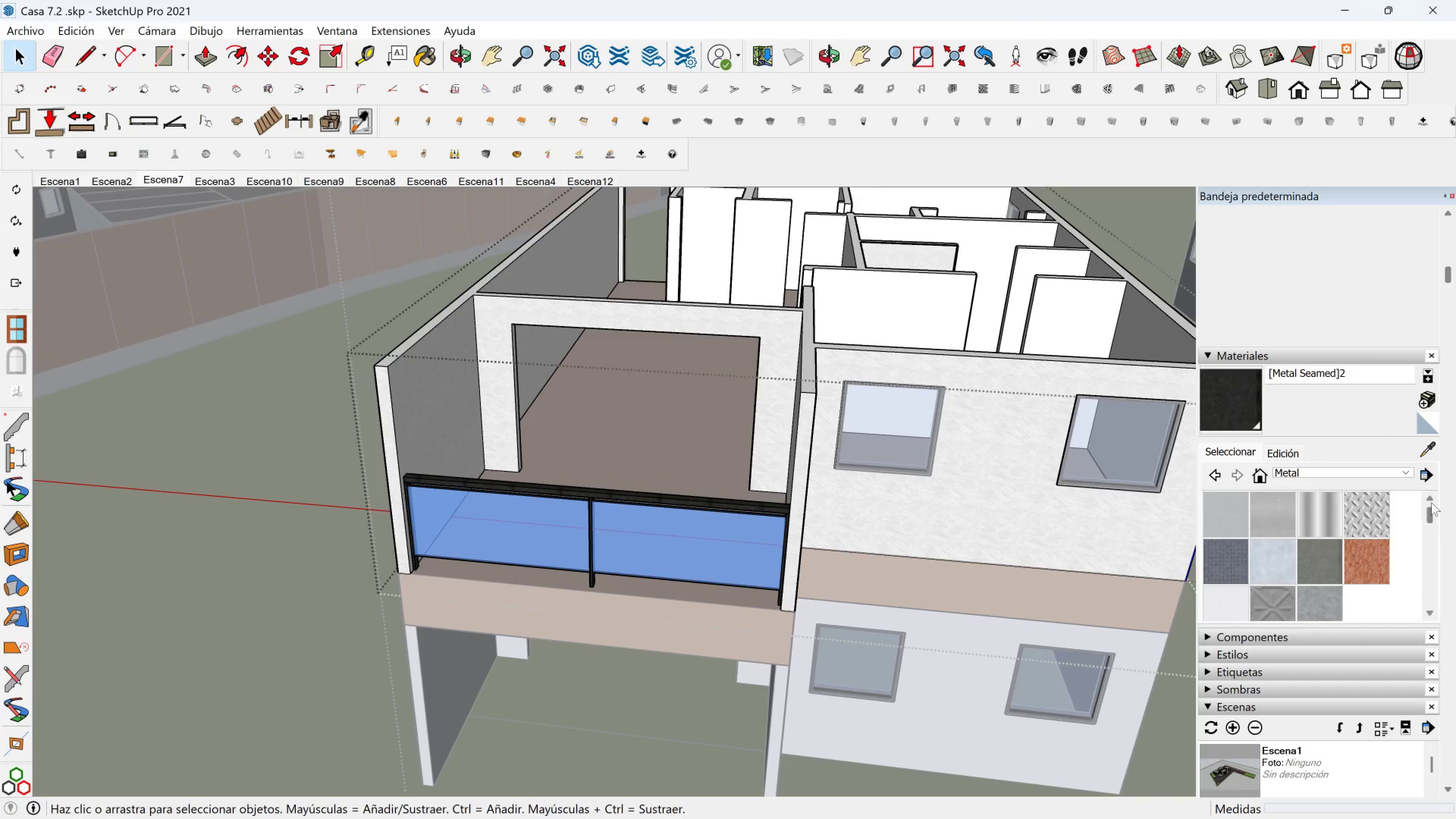 
mouse_move([1334, 554])
 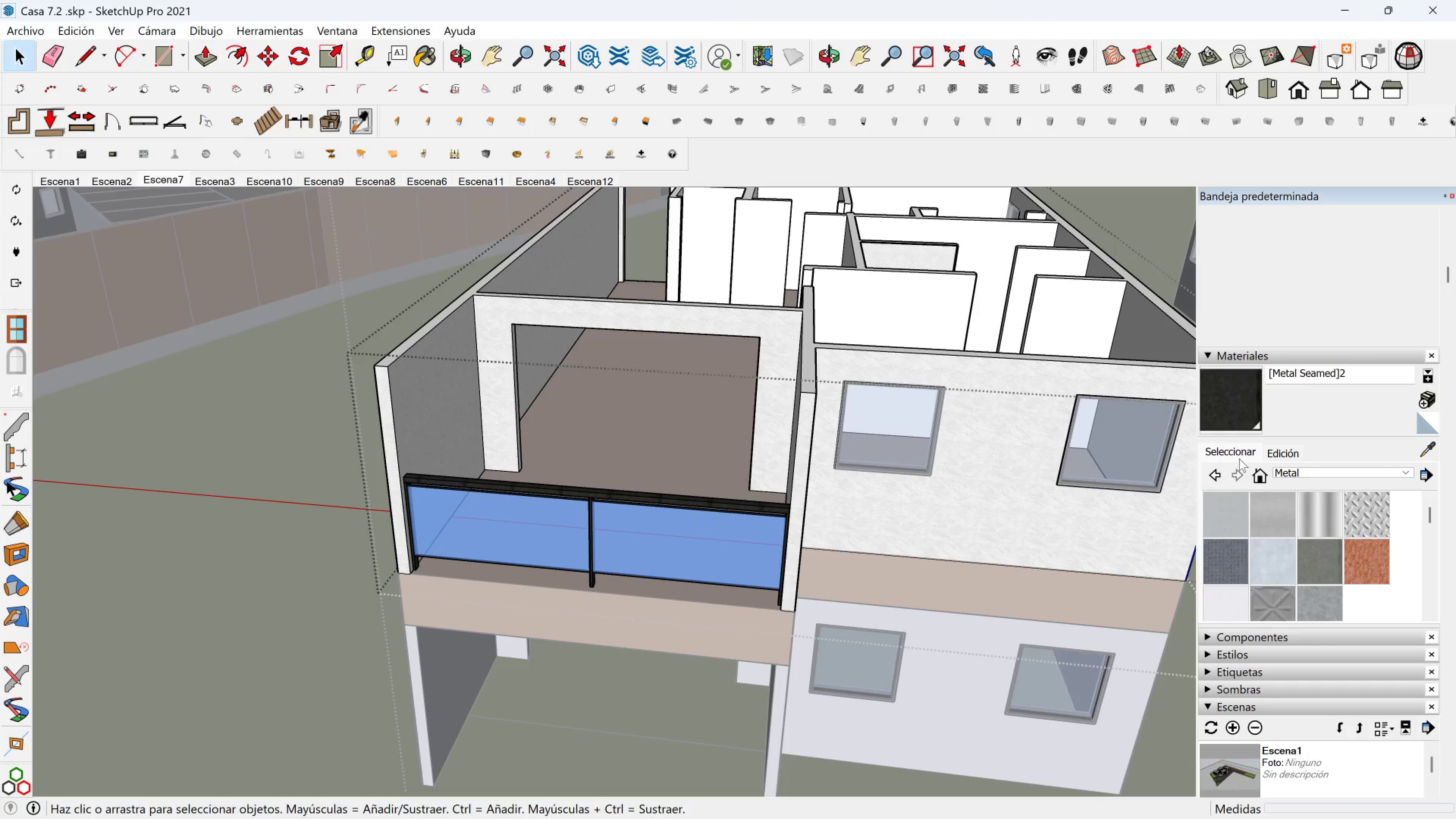 
left_click([1222, 441])
 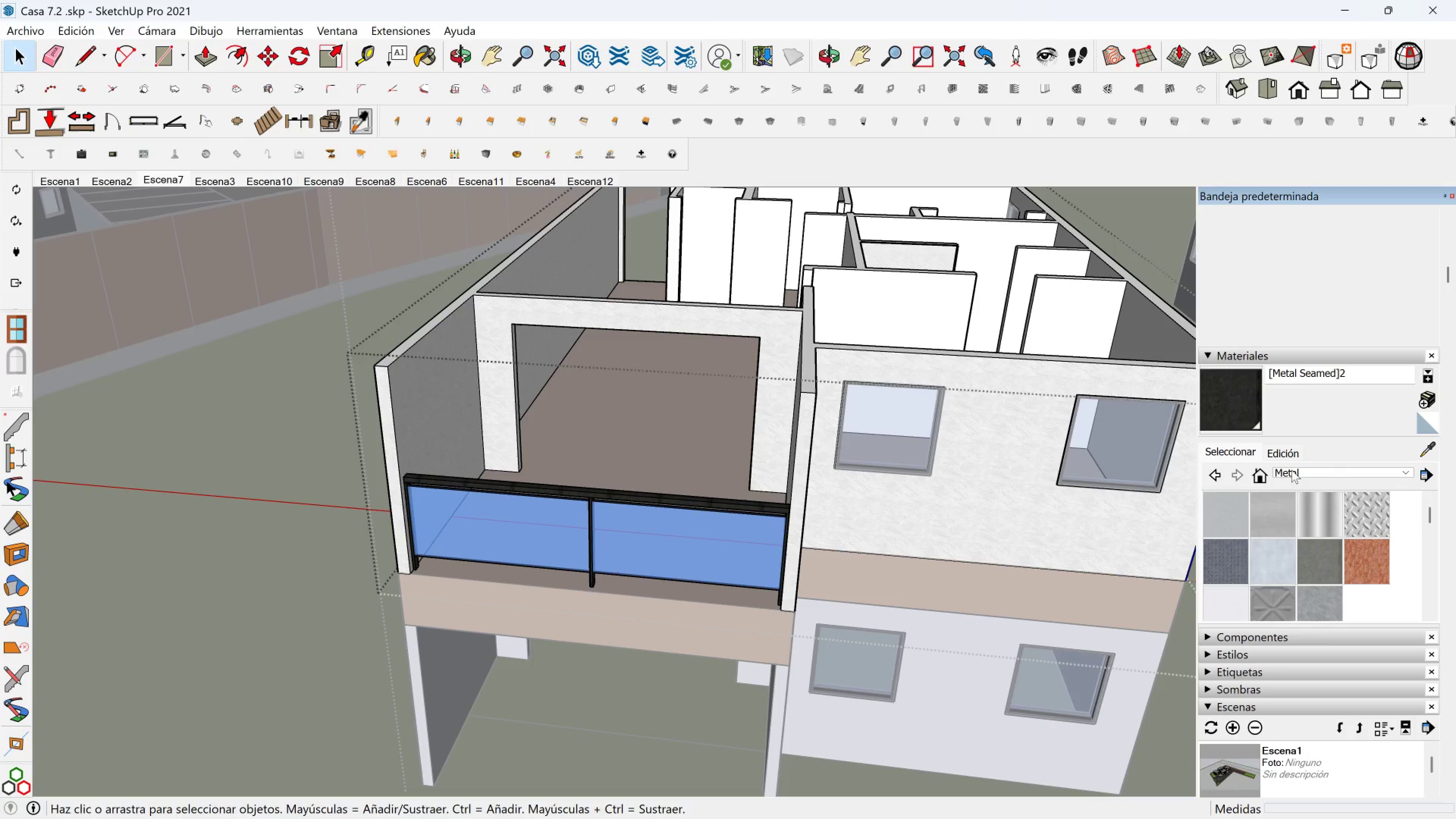 
triple_click([1291, 470])
 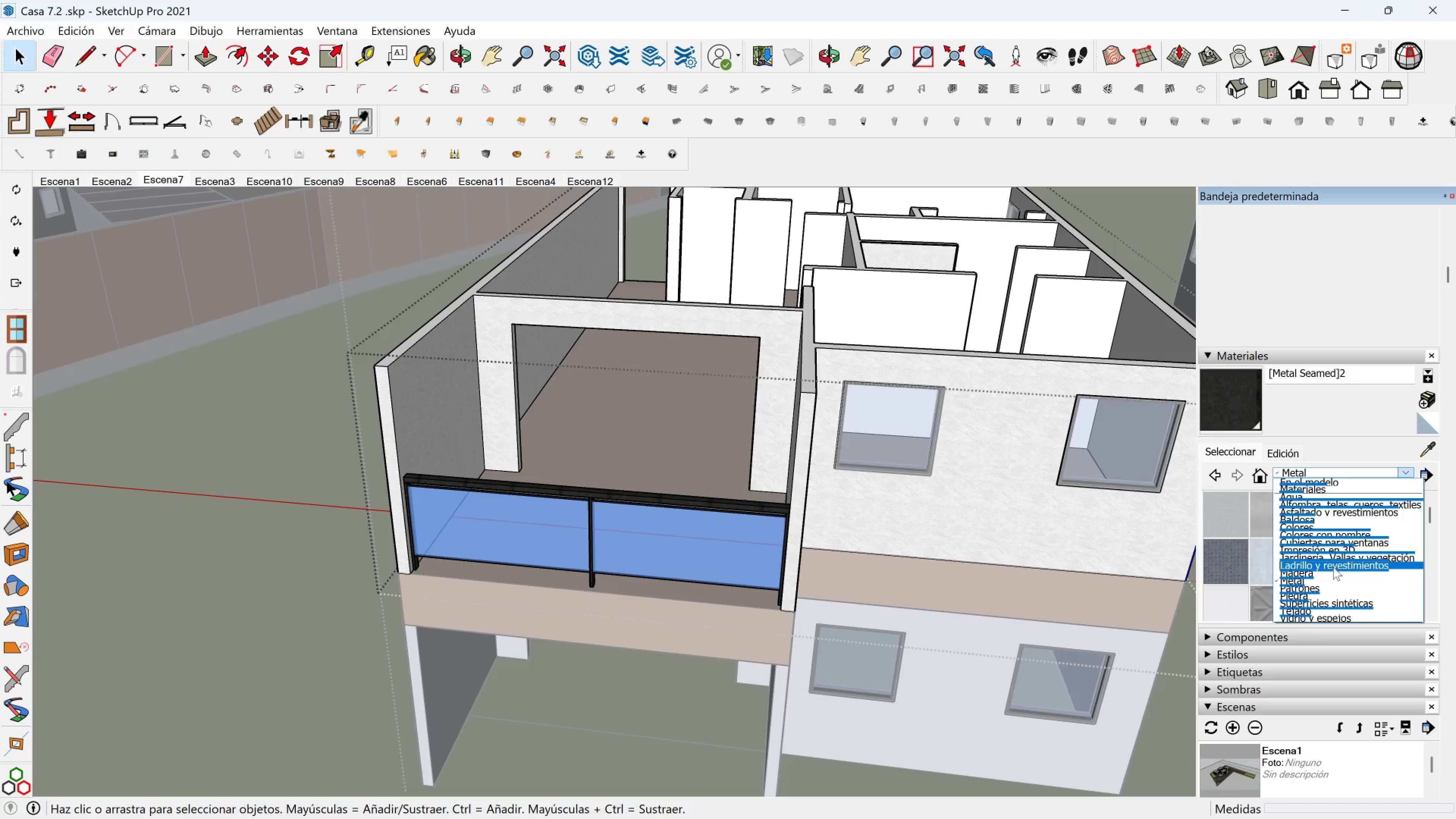 
wait(5.39)
 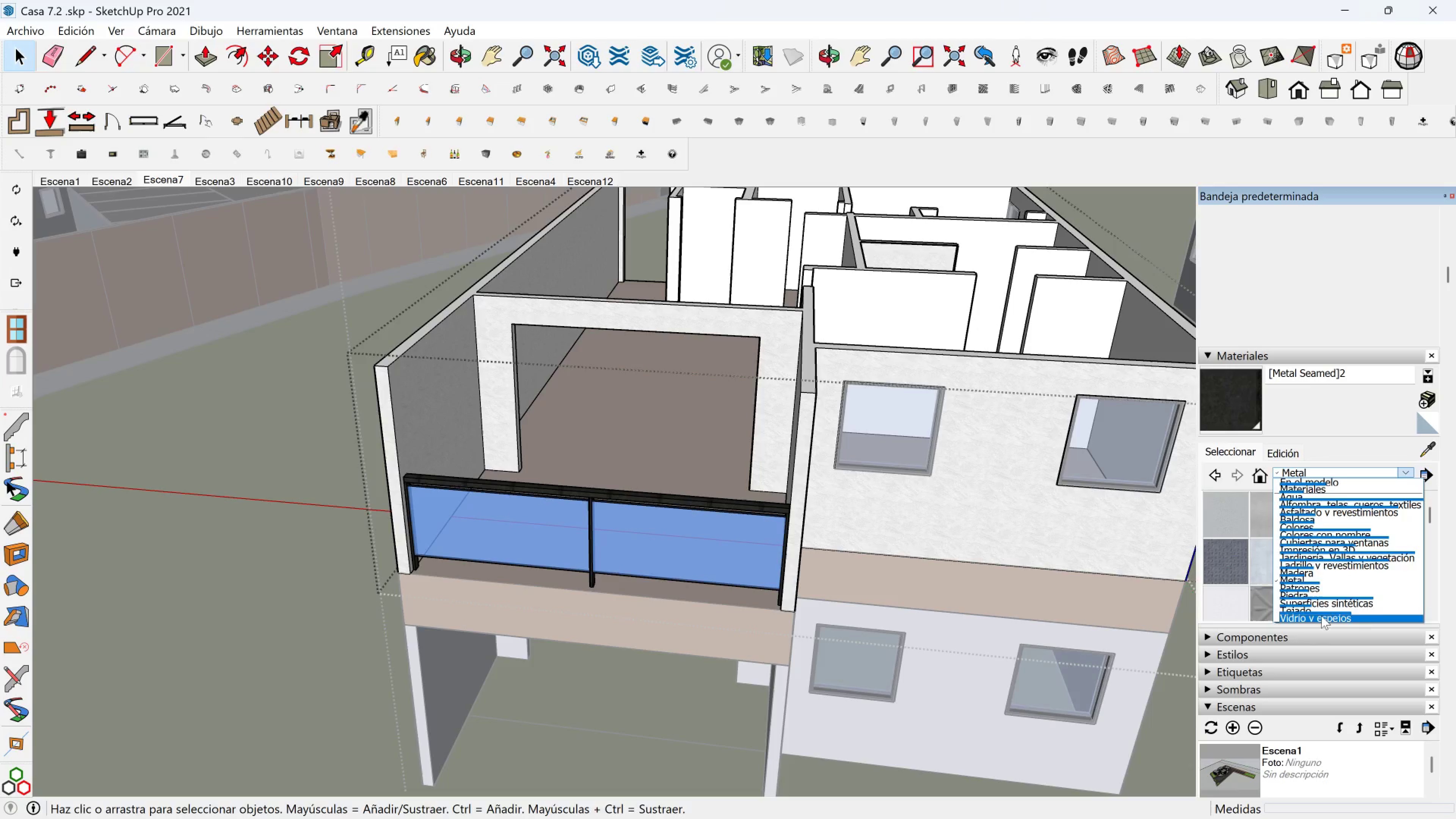 
left_click([1348, 554])
 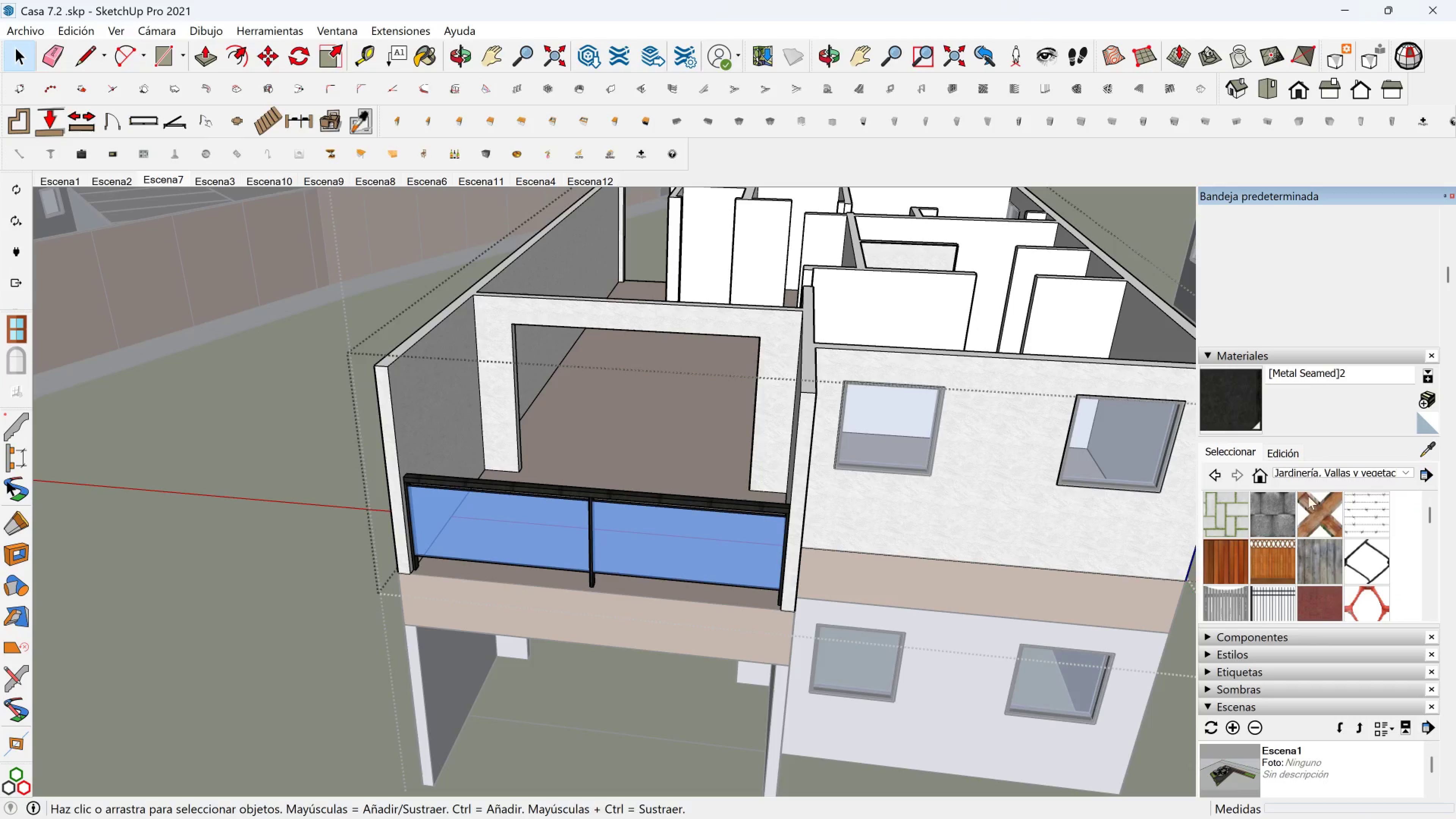 
left_click([1319, 471])
 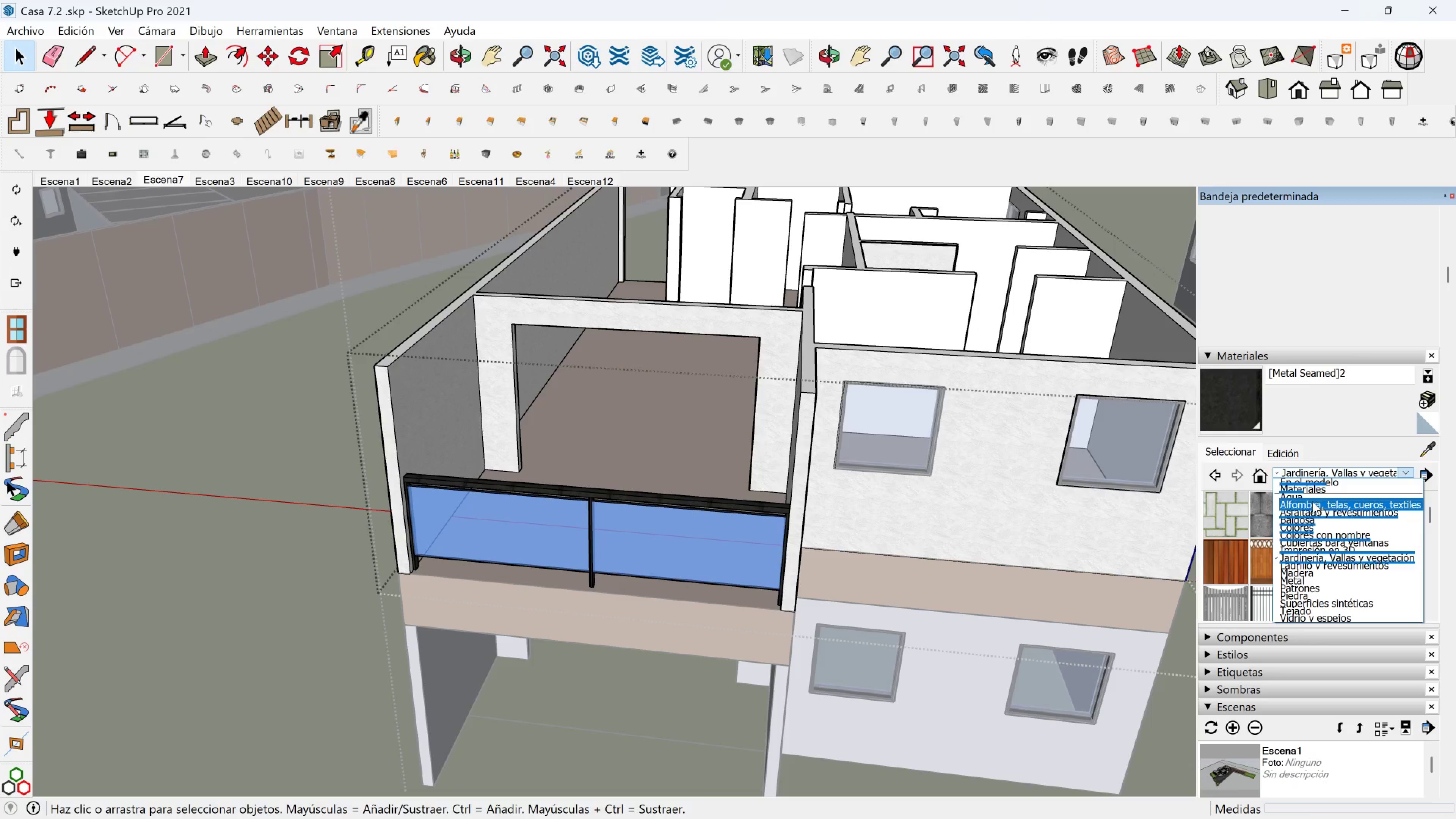 
wait(7.21)
 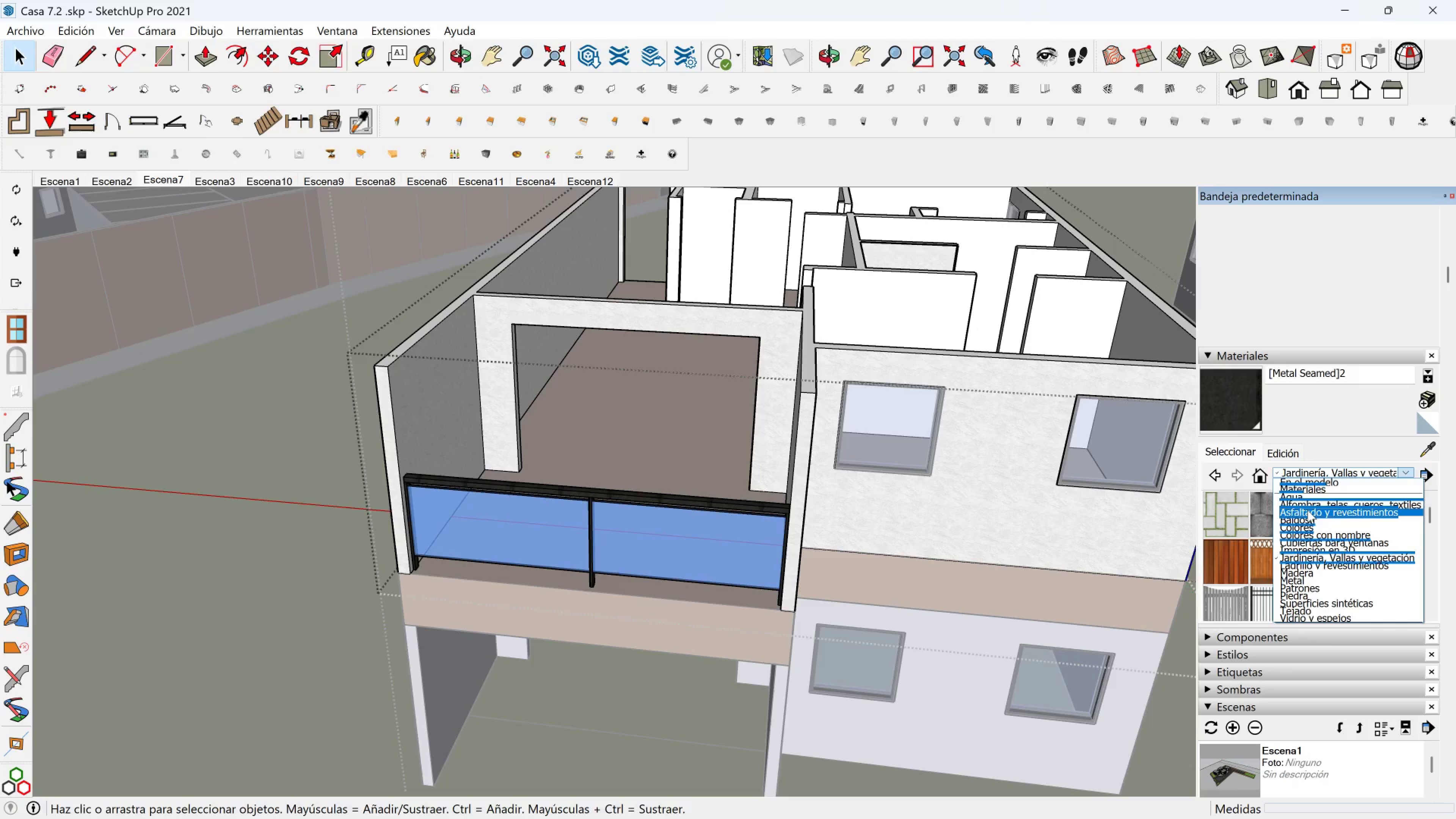 
left_click([1306, 599])
 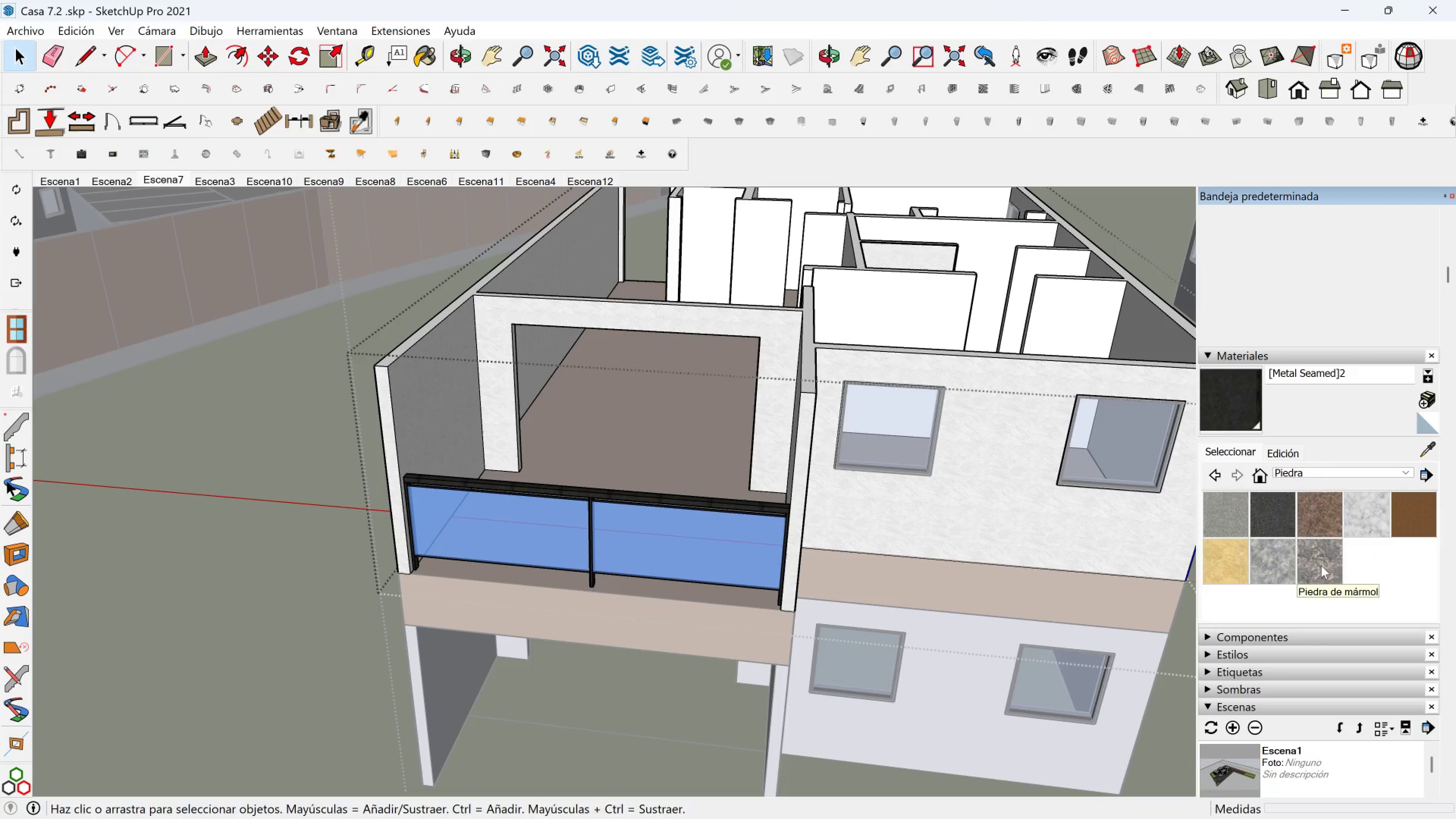 
left_click([1321, 565])
 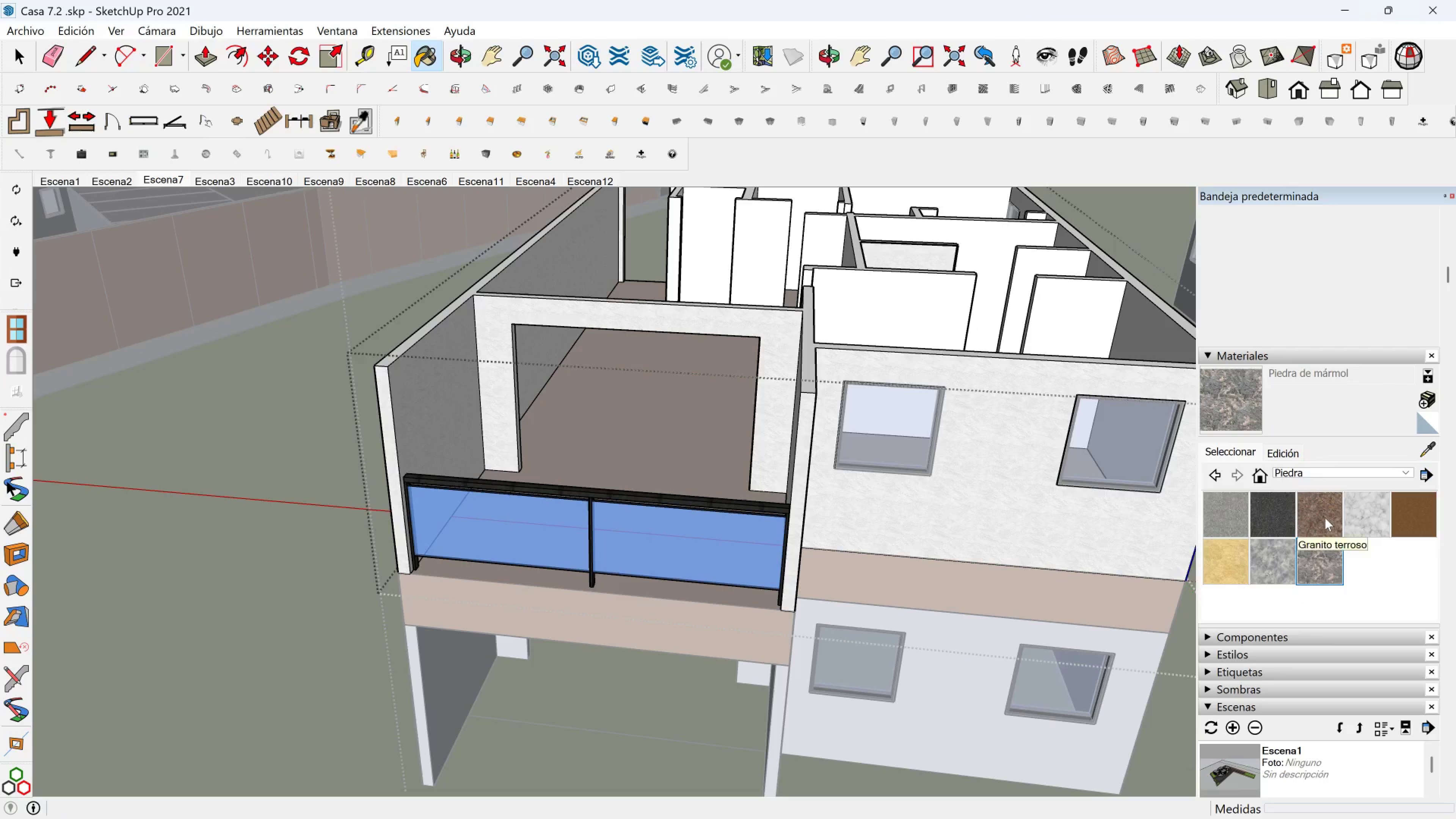 
left_click([1325, 518])
 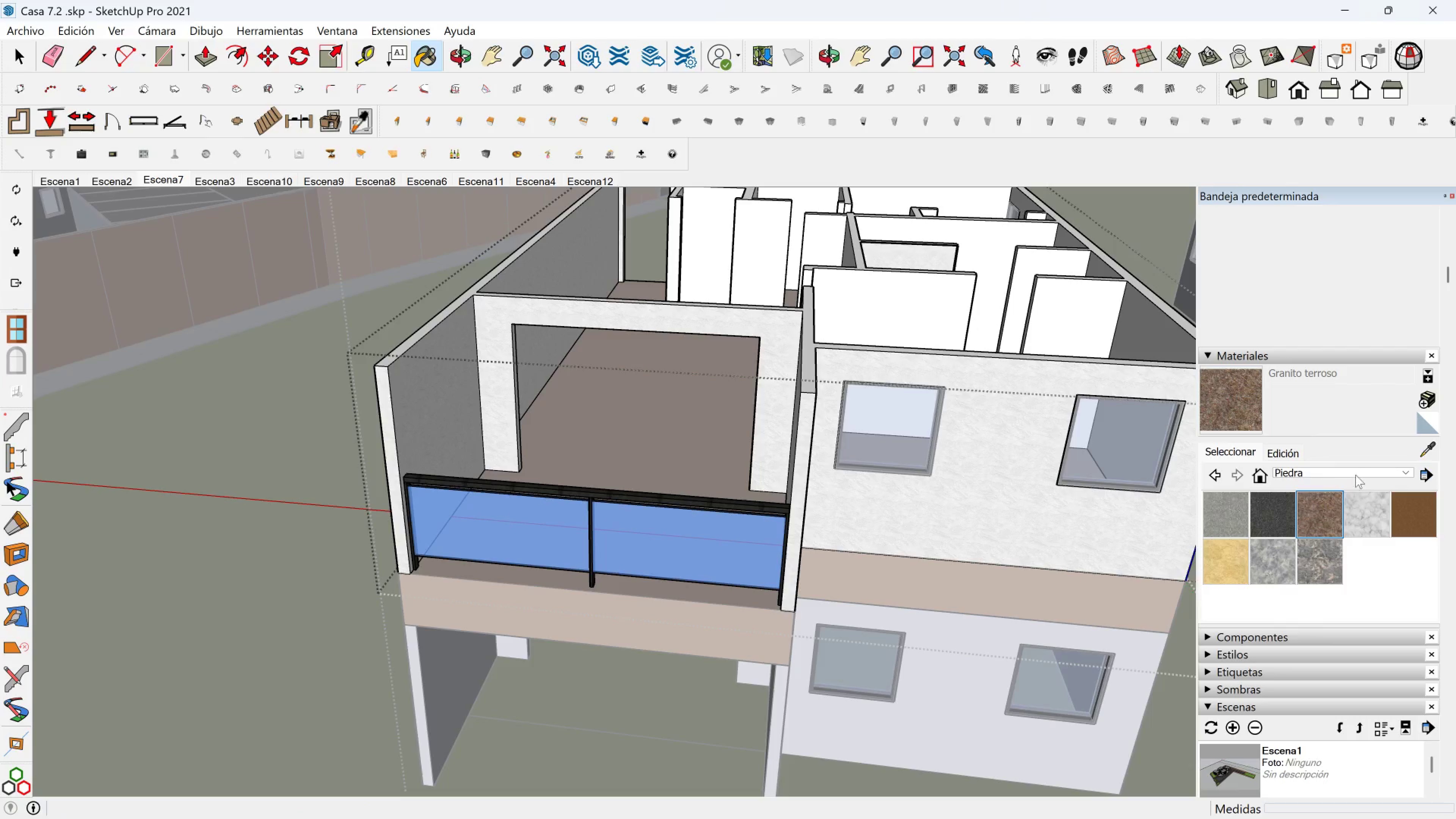 
left_click([1357, 472])
 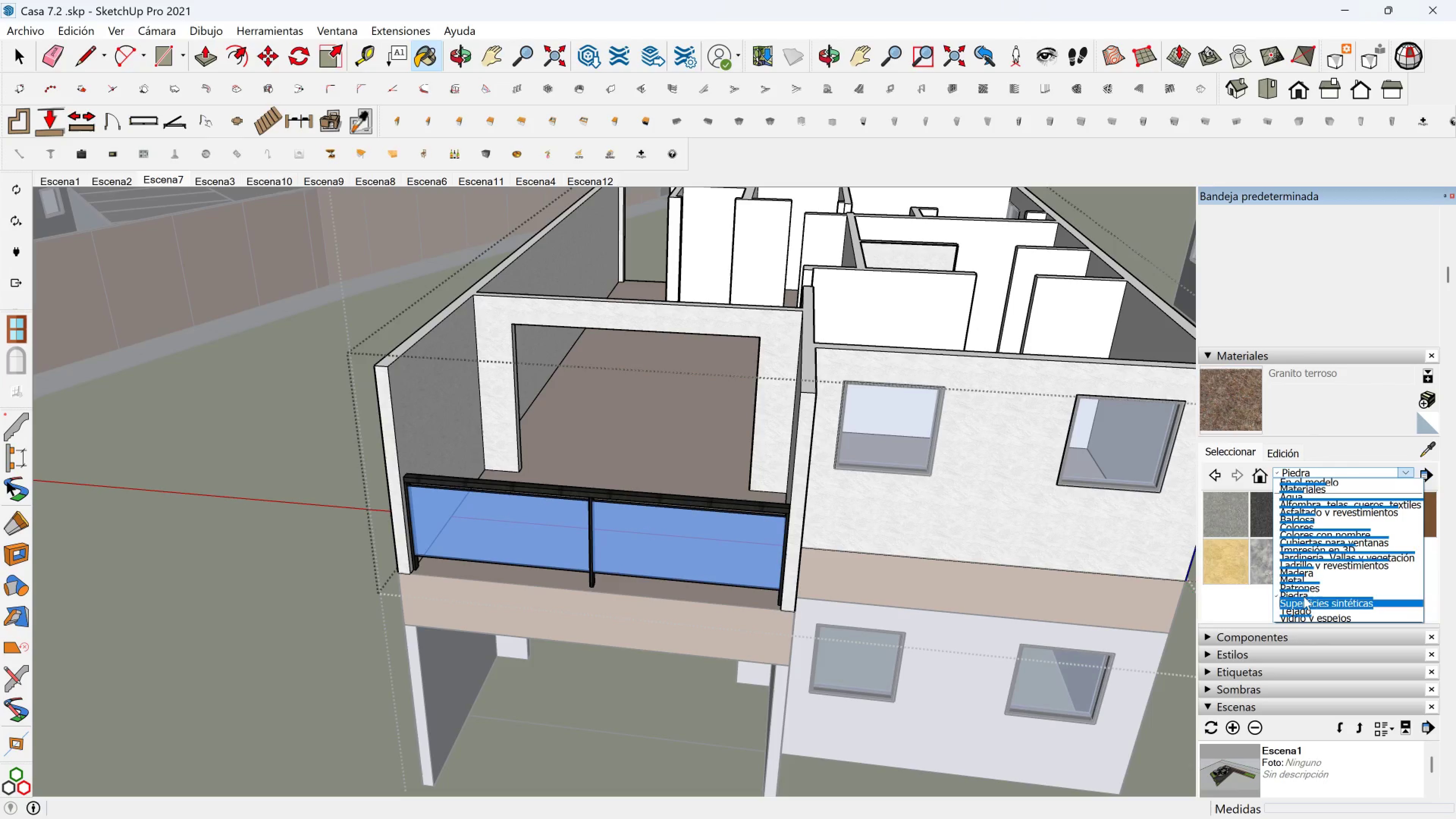 
wait(7.79)
 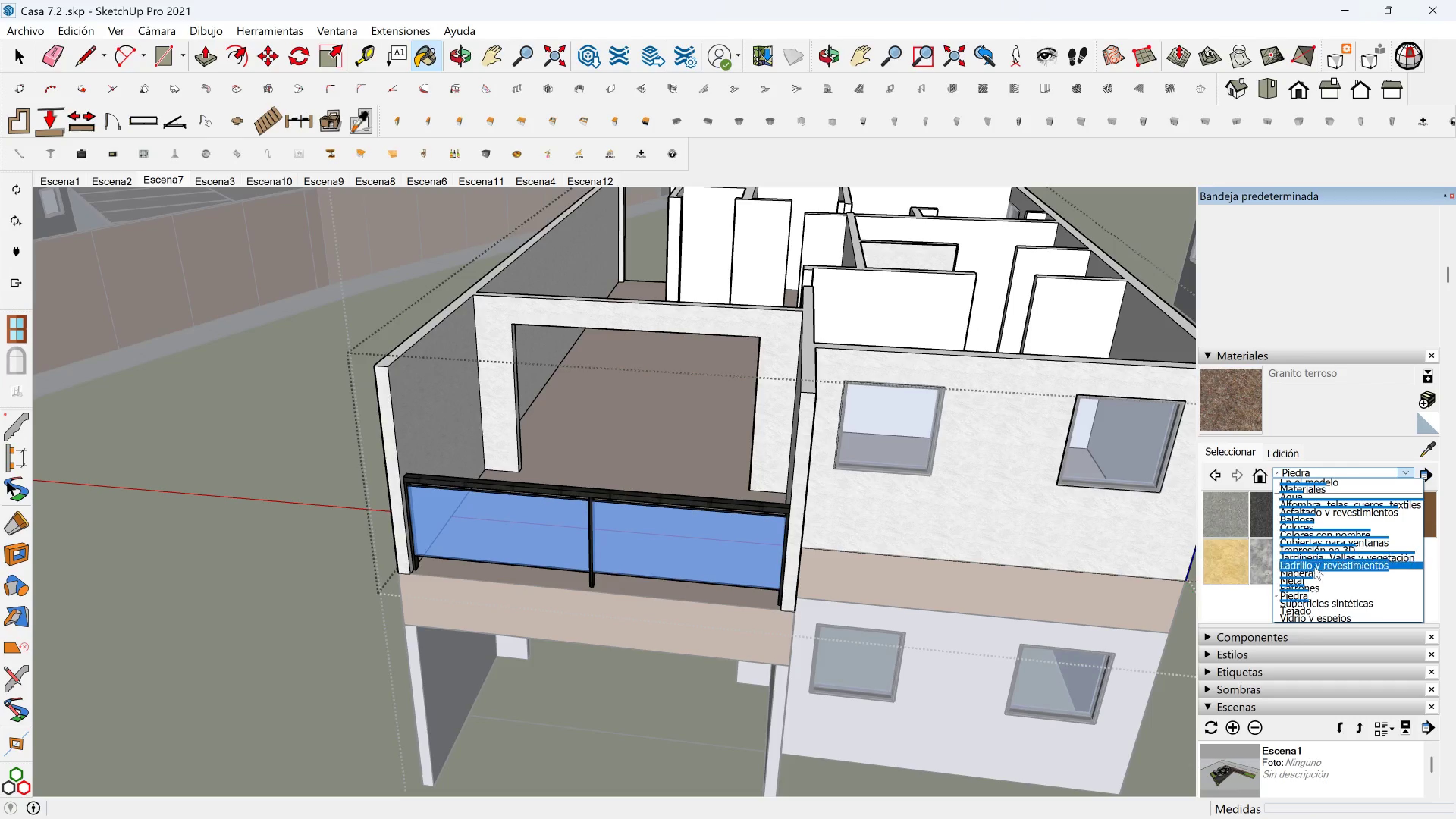 
left_click([1320, 563])
 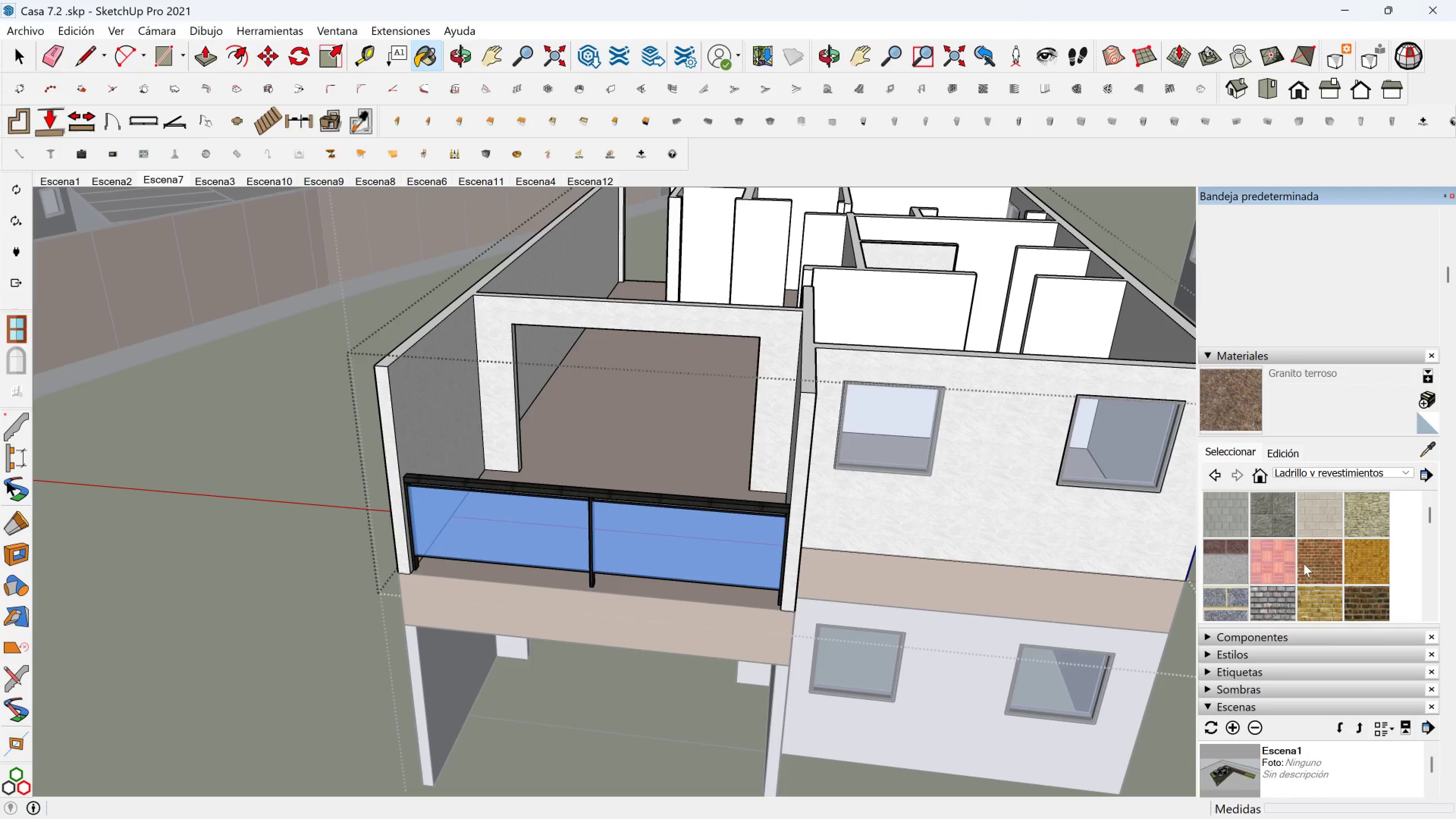 
left_click([1325, 563])
 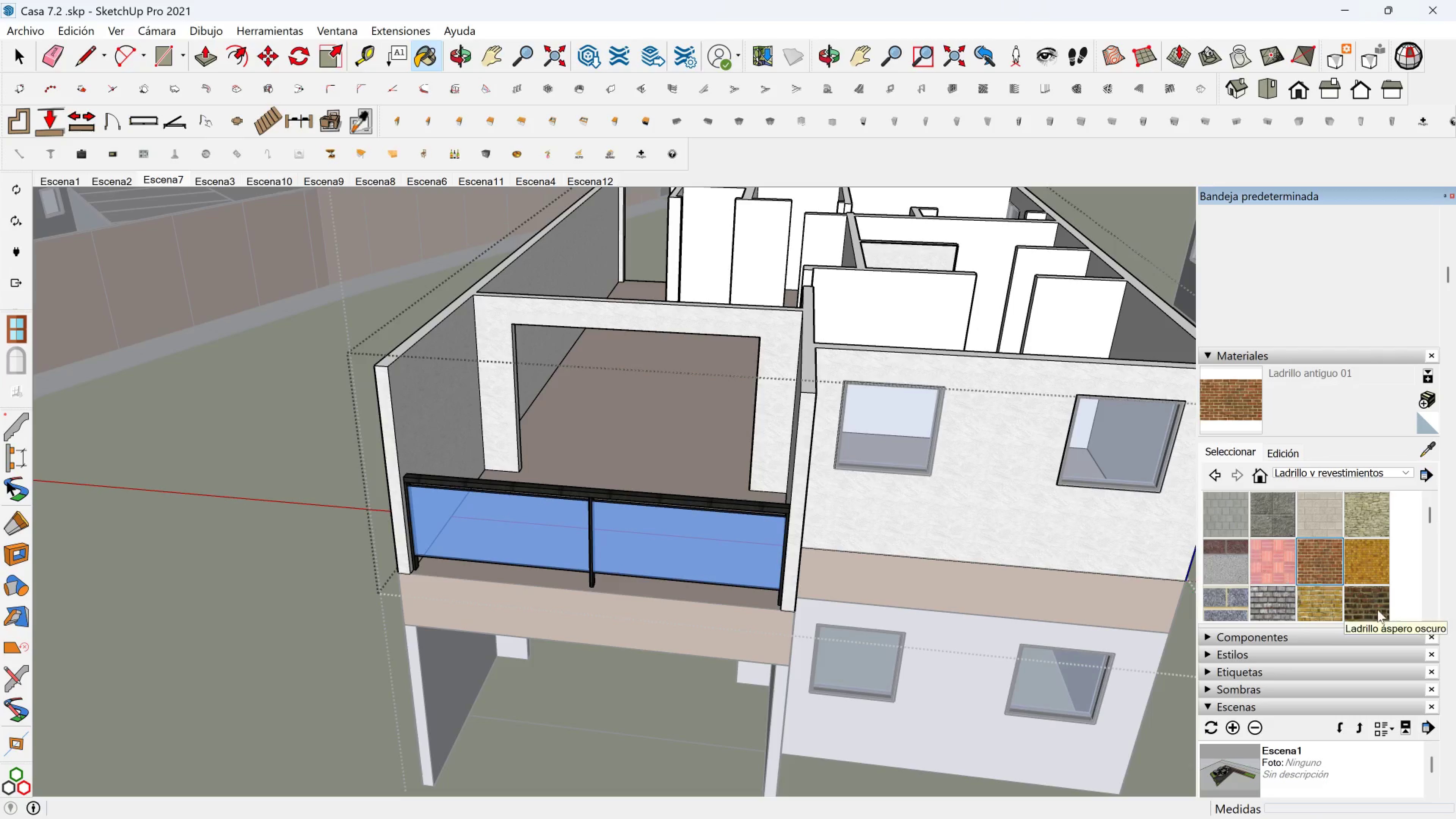 
left_click([1376, 608])
 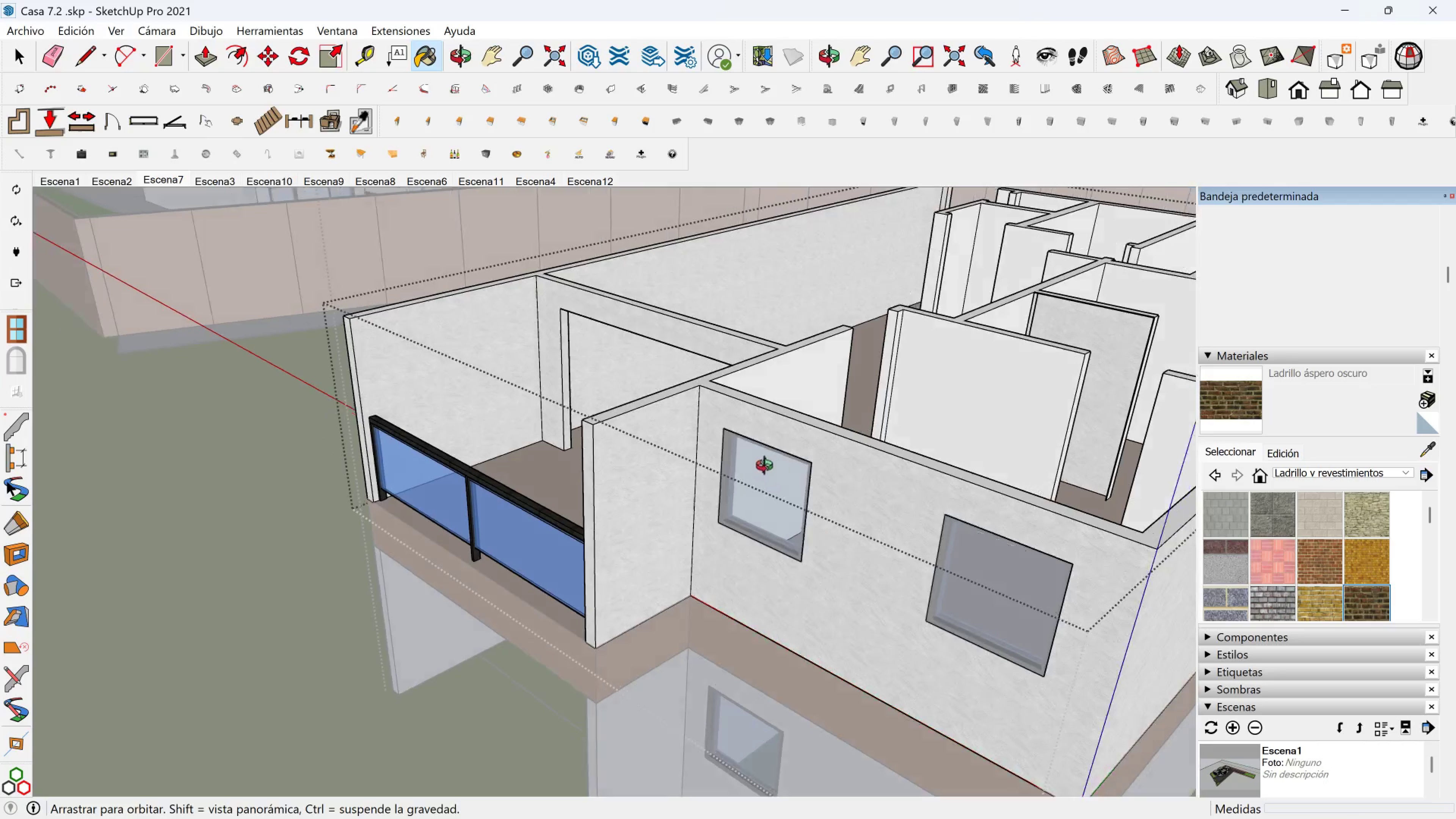 
left_click([472, 383])
 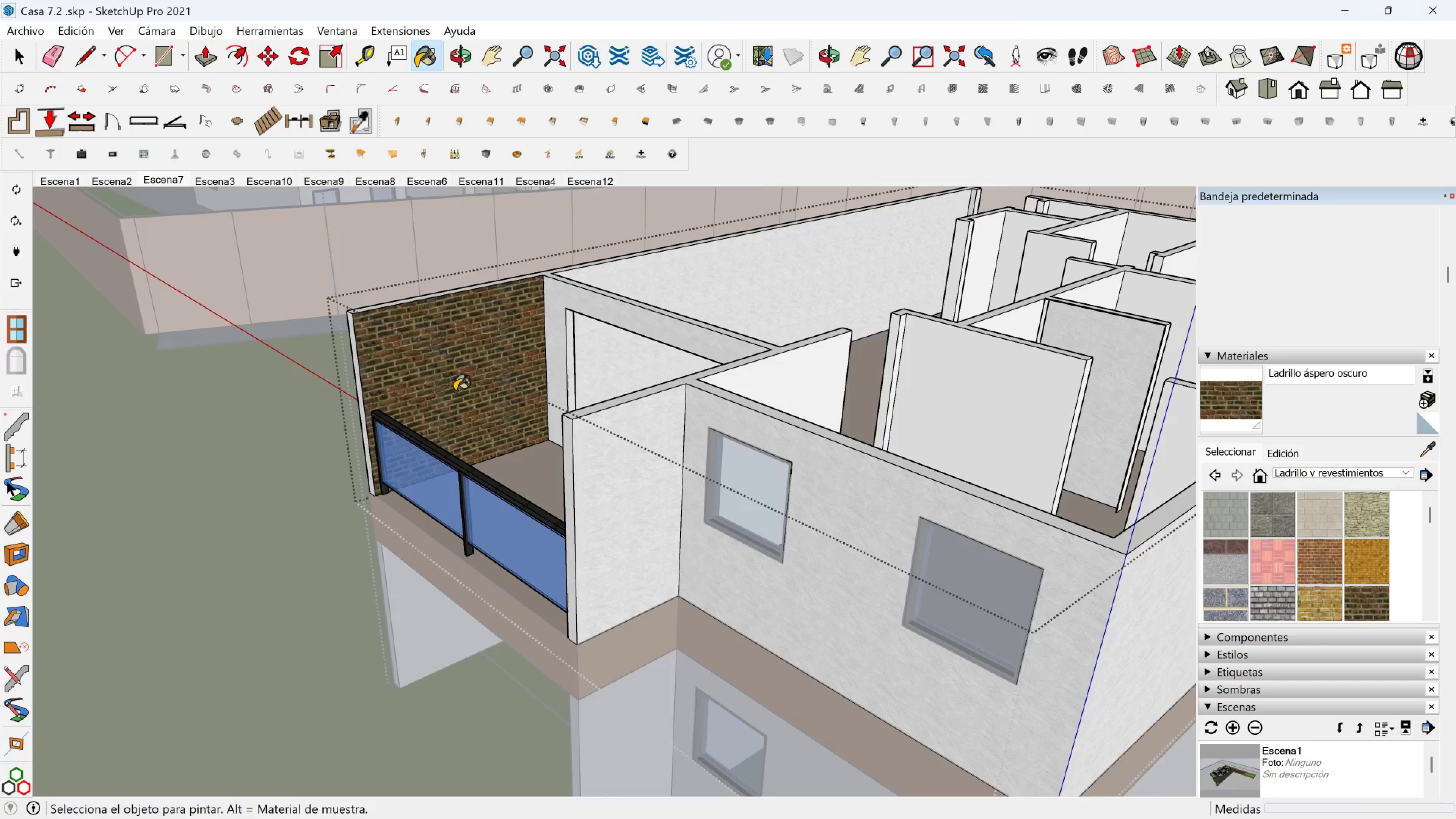 
key(Shift+ShiftLeft)
 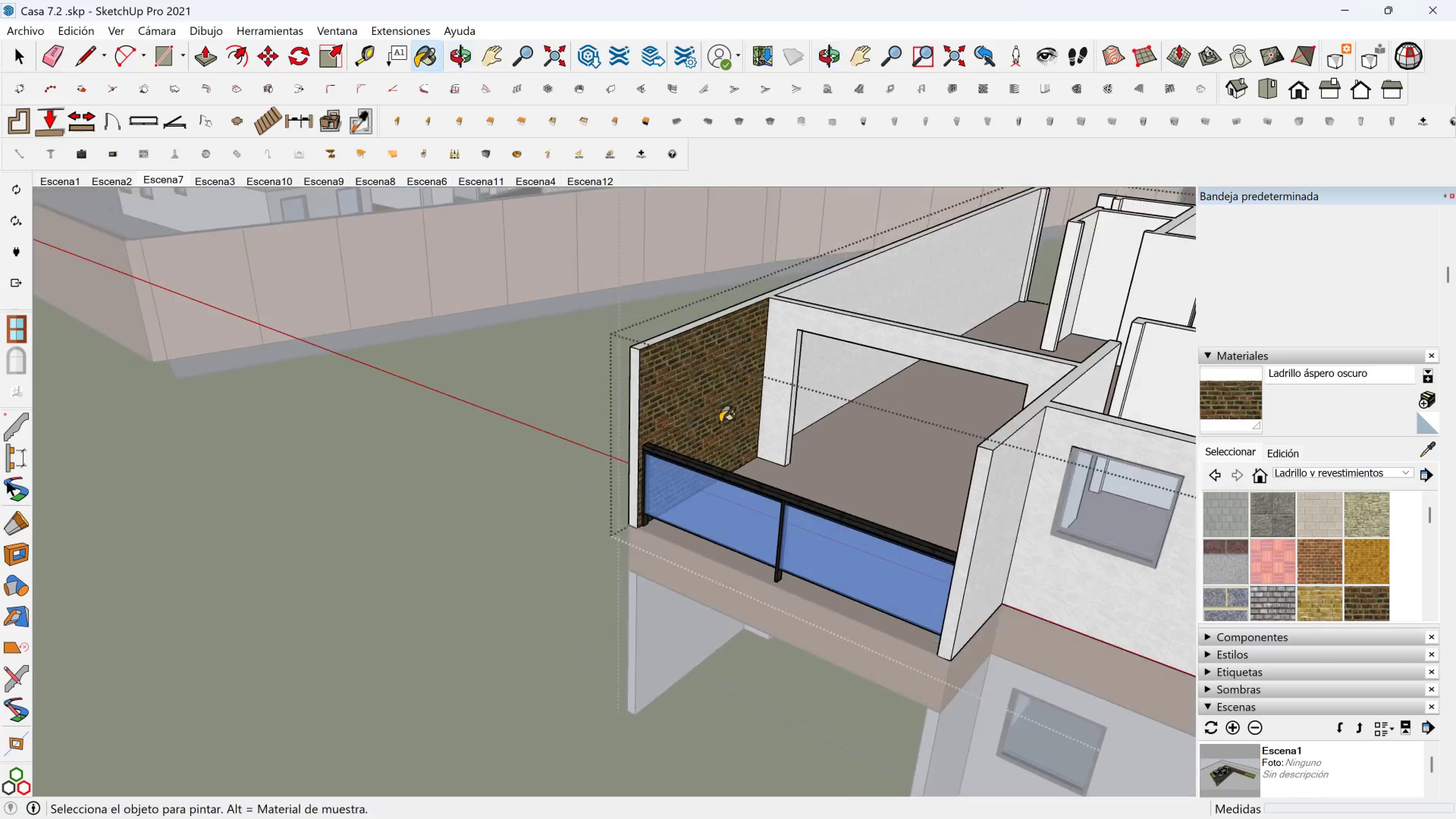 
scroll: coordinate [665, 394], scroll_direction: up, amount: 4.0
 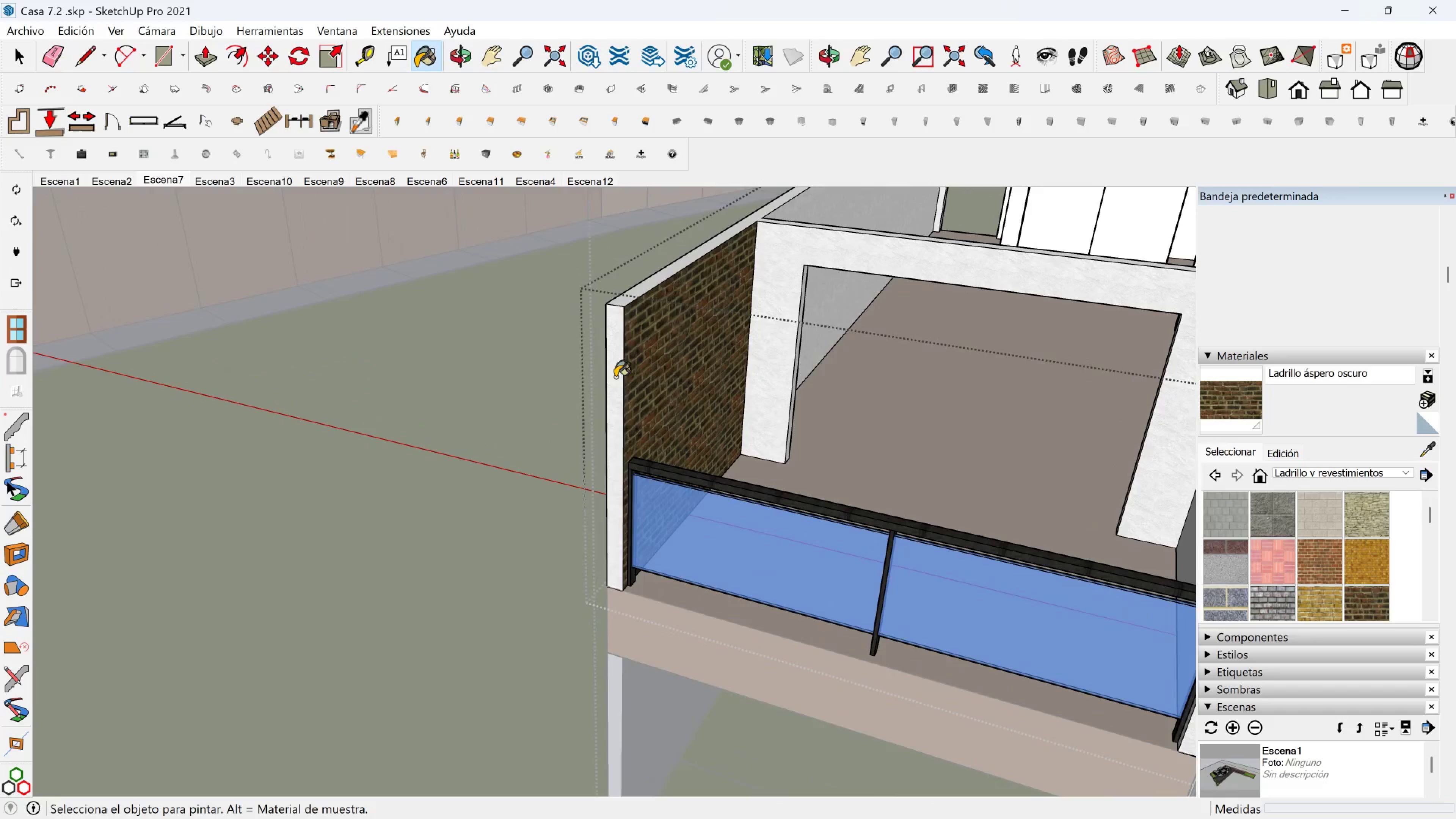 
left_click([616, 377])
 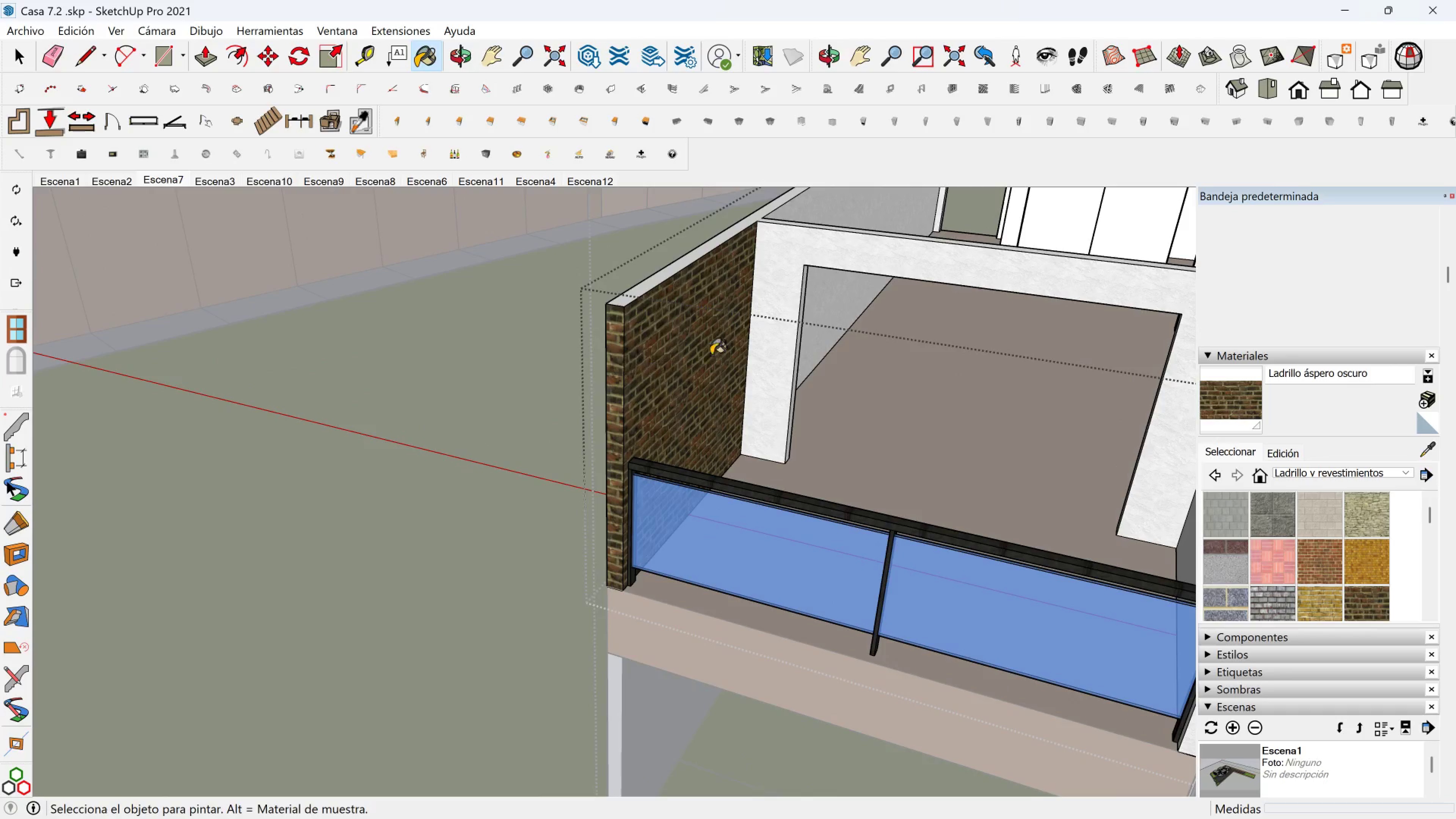 
key(Shift+ShiftLeft)
 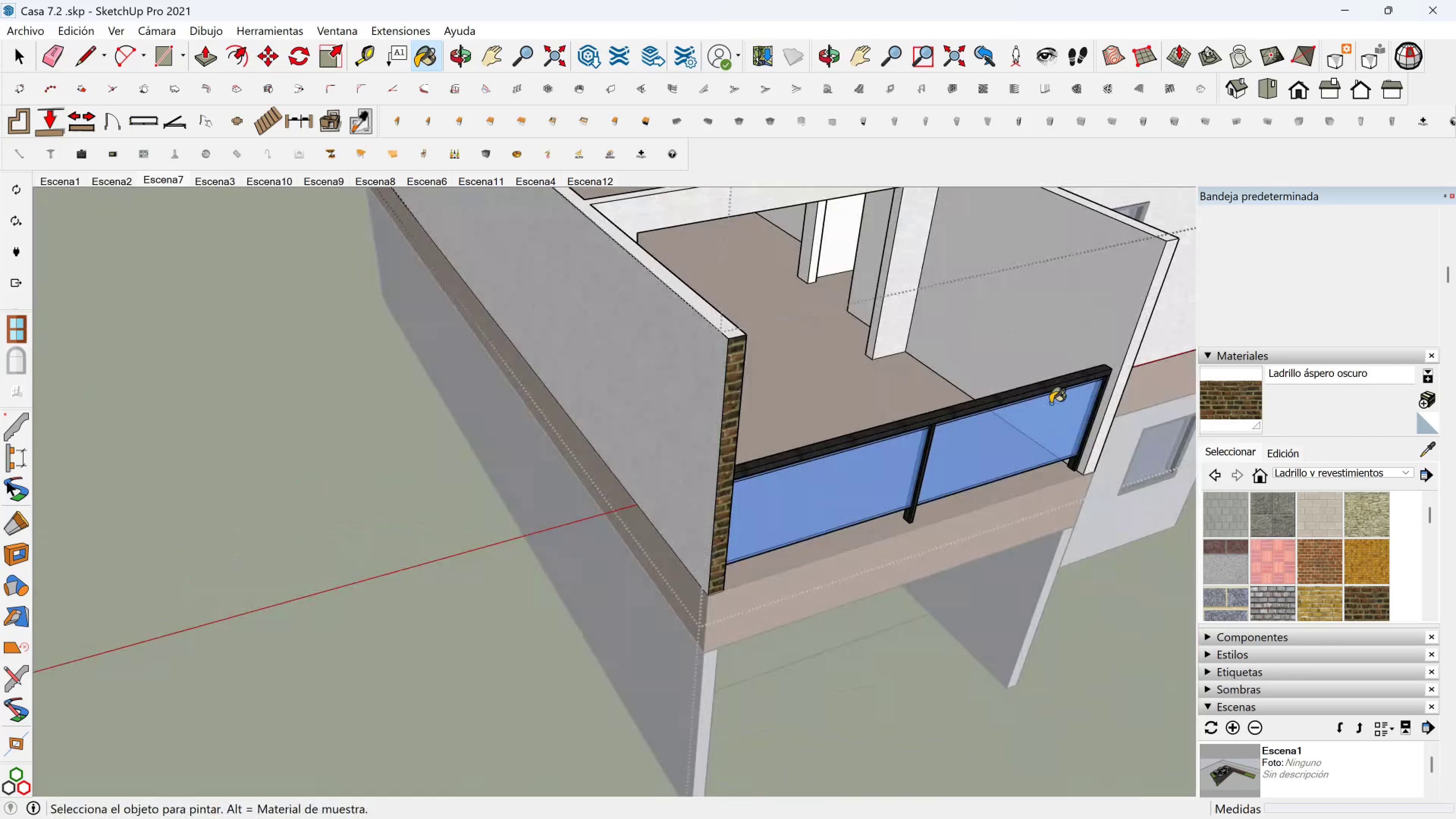 
left_click([1075, 326])
 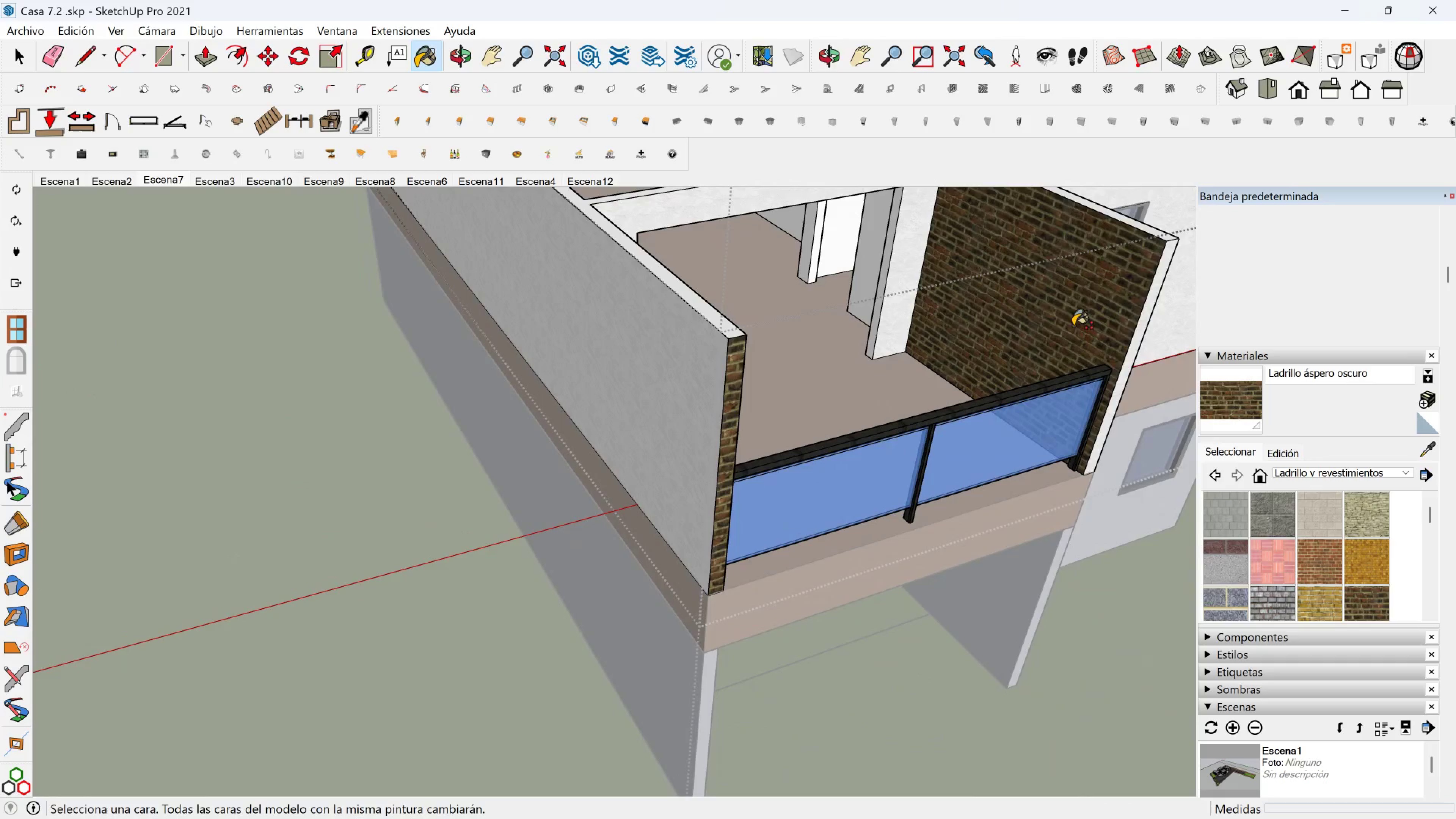 
hold_key(key=ShiftLeft, duration=0.35)
 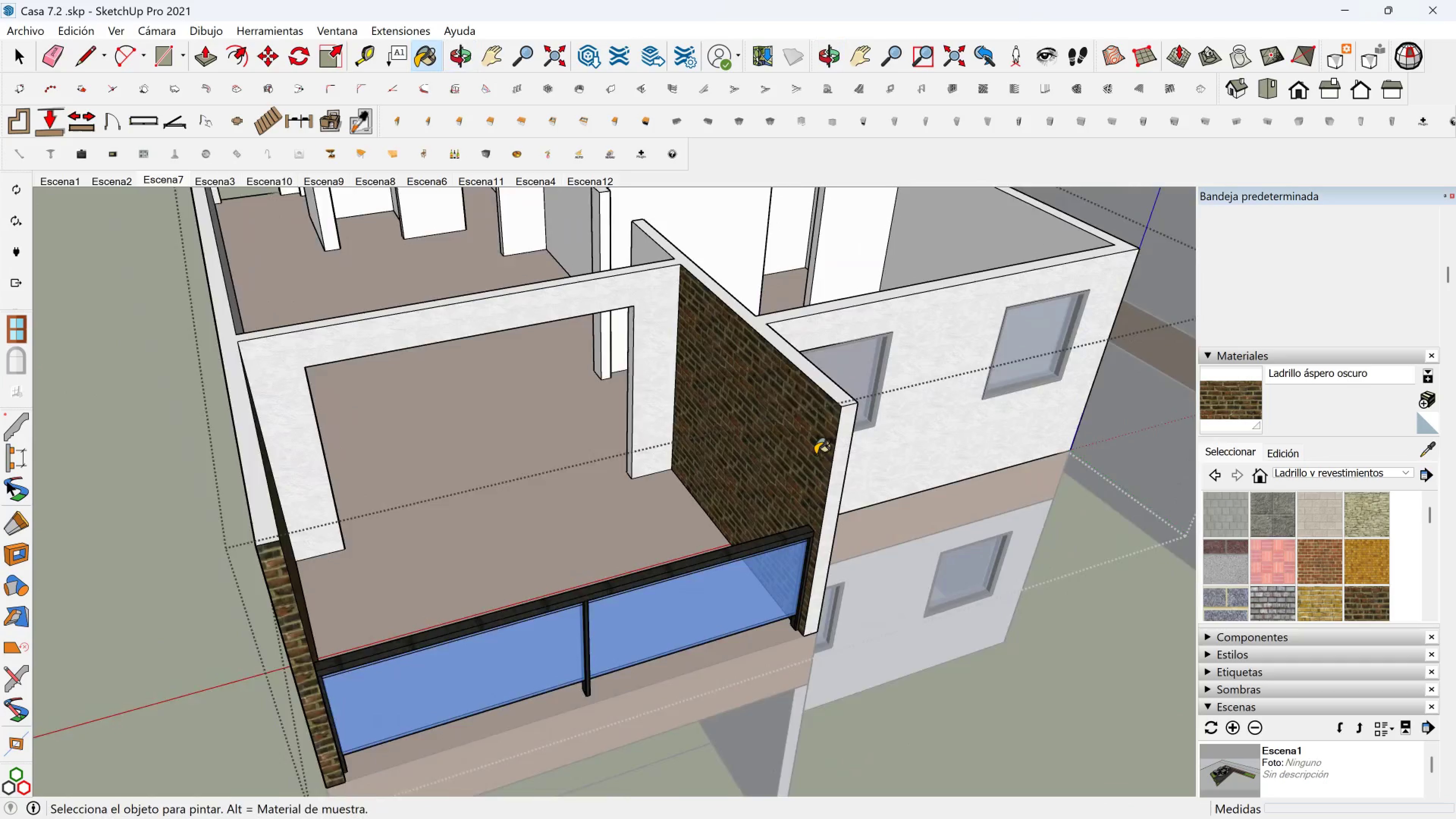 
scroll: coordinate [815, 454], scroll_direction: up, amount: 3.0
 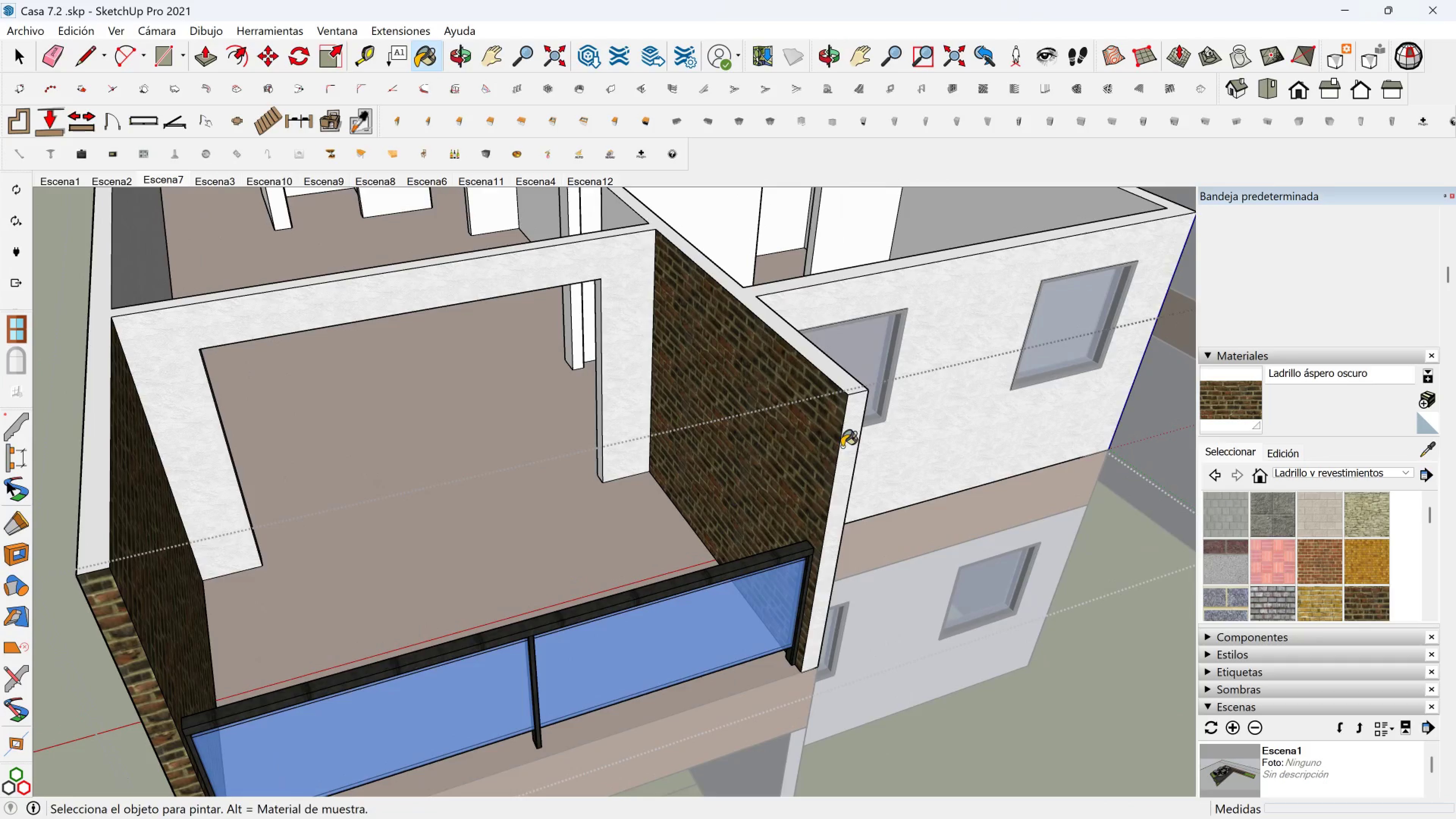 
left_click([842, 447])
 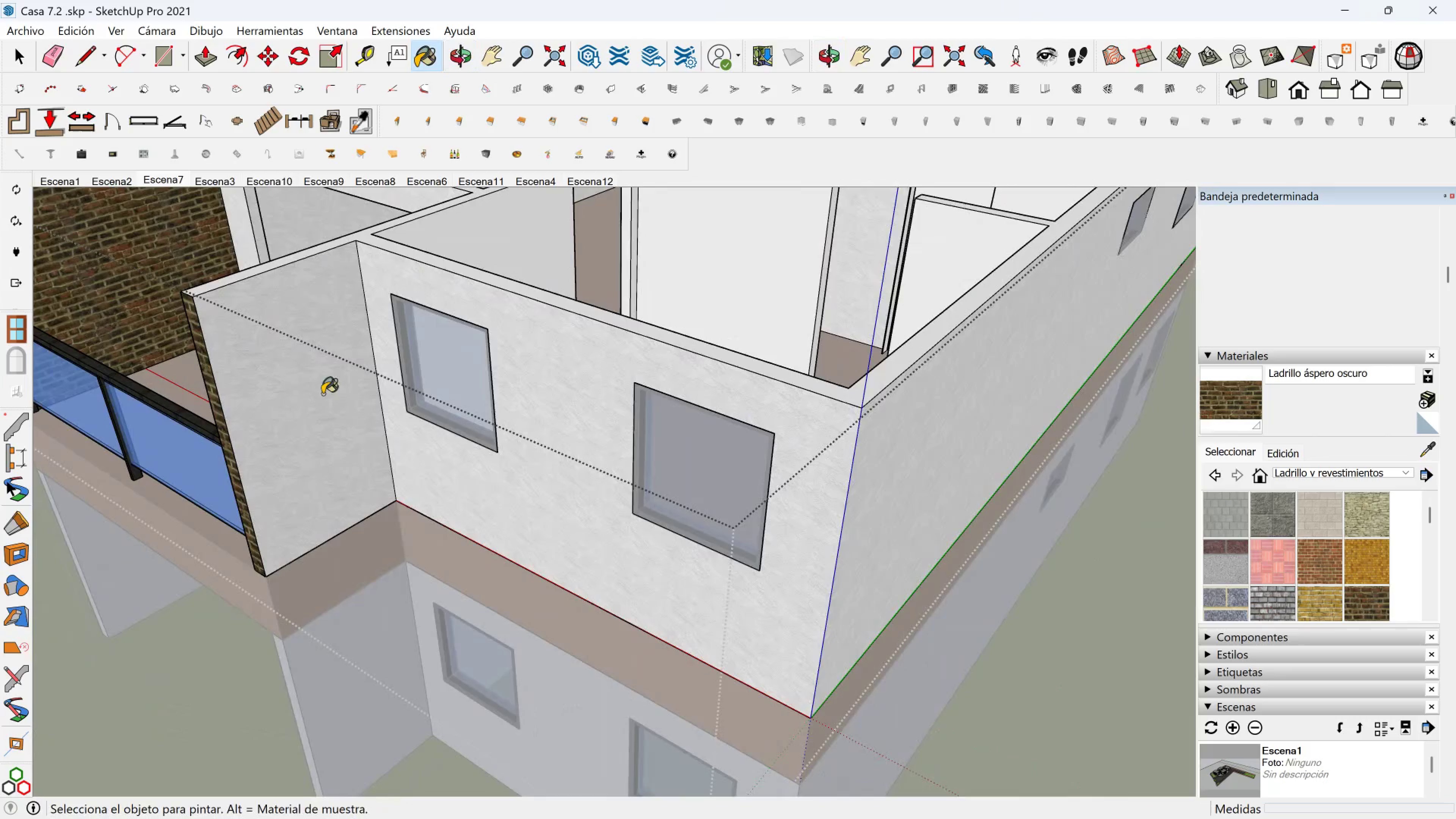 
left_click([278, 392])
 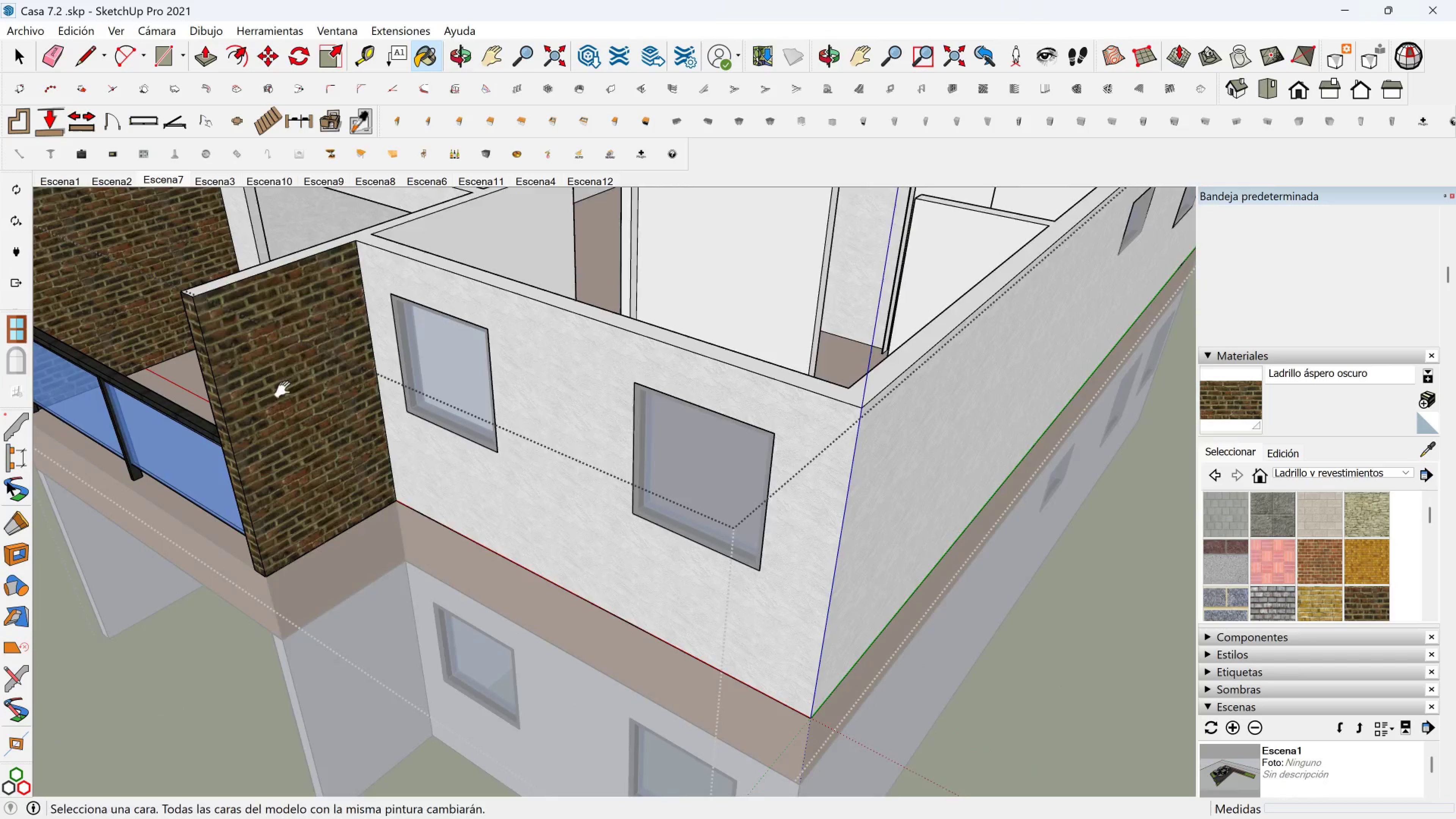 
hold_key(key=ShiftLeft, duration=0.38)
 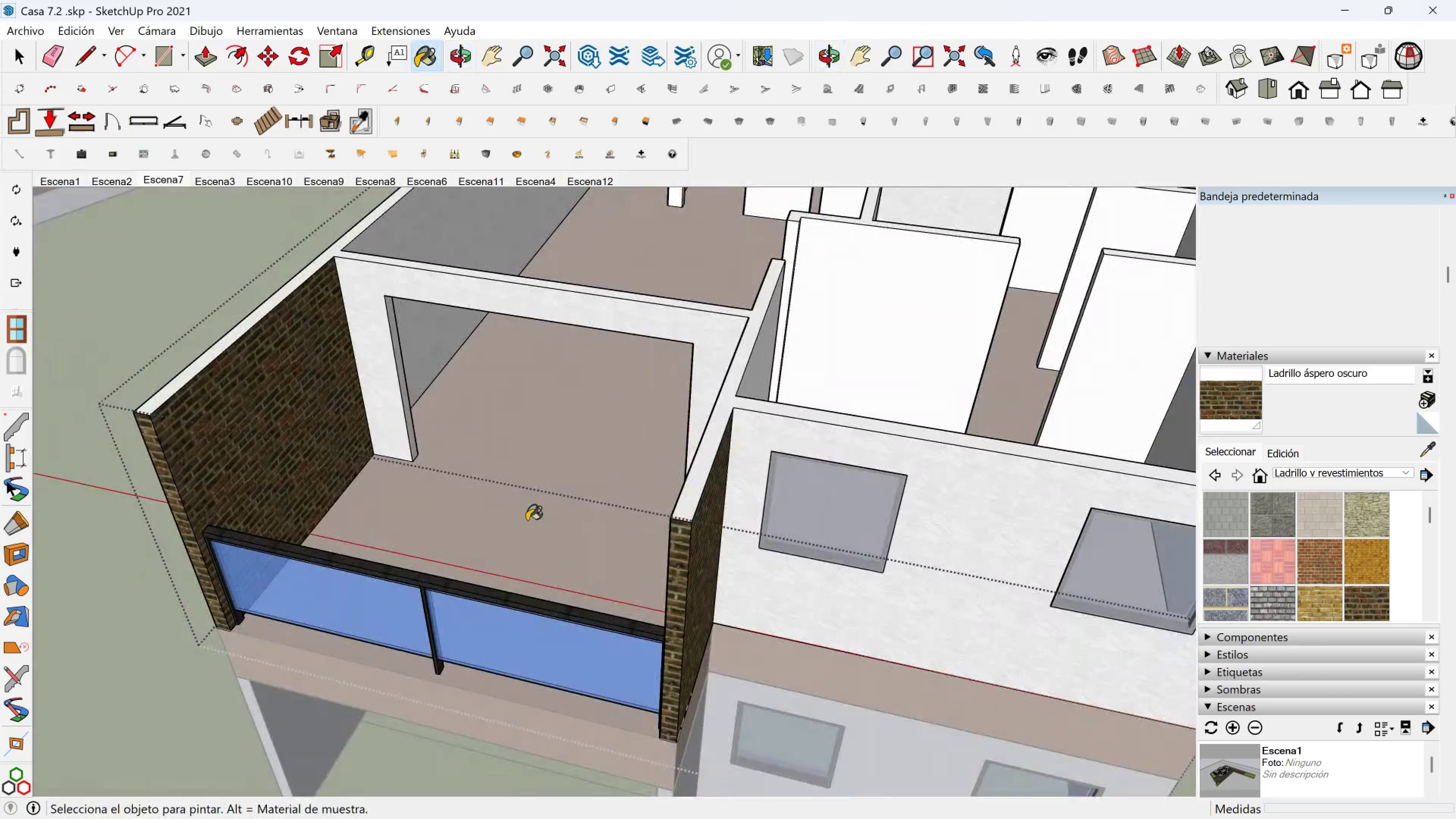 
hold_key(key=ShiftLeft, duration=0.34)
 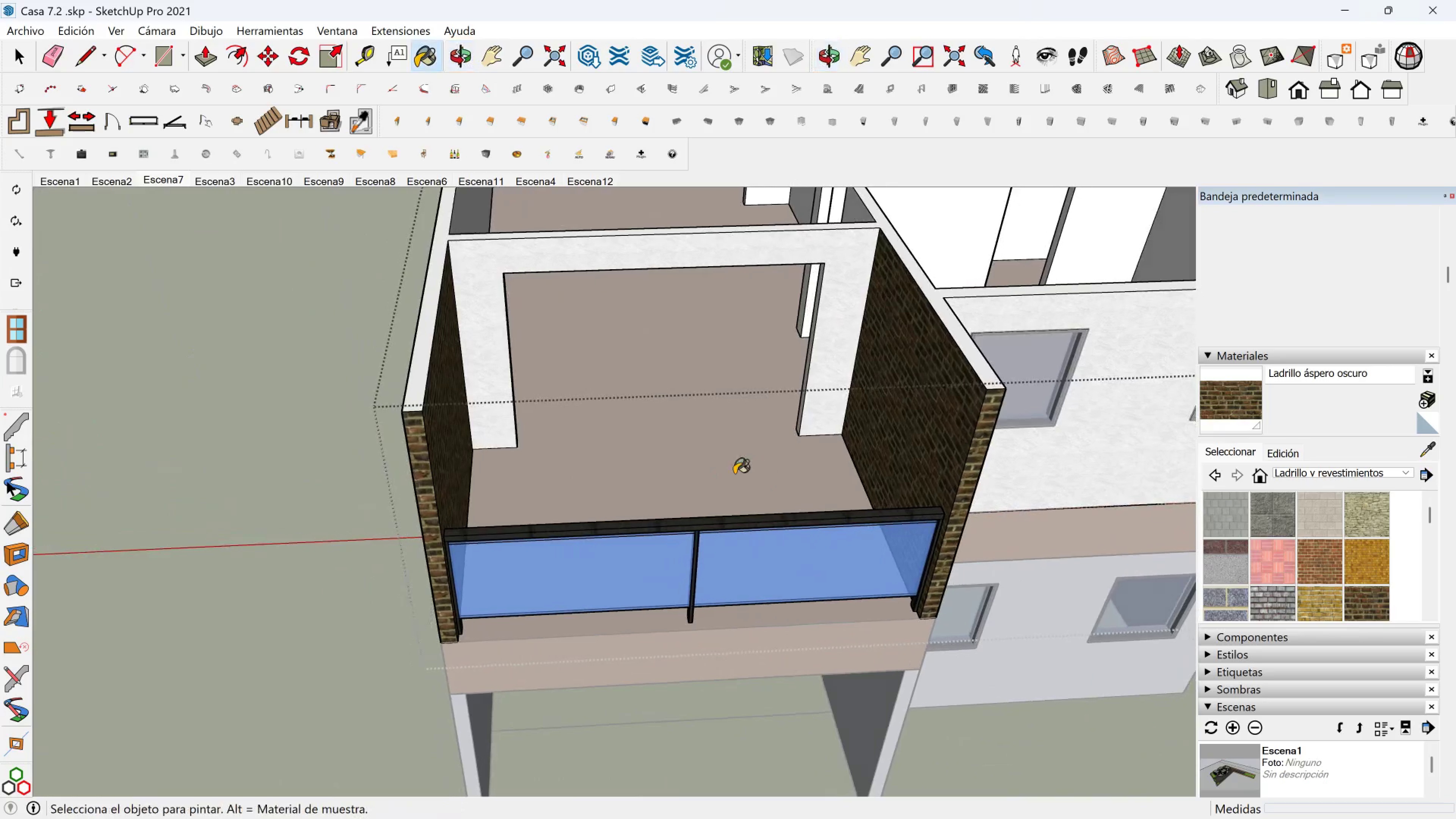 
scroll: coordinate [661, 513], scroll_direction: down, amount: 3.0
 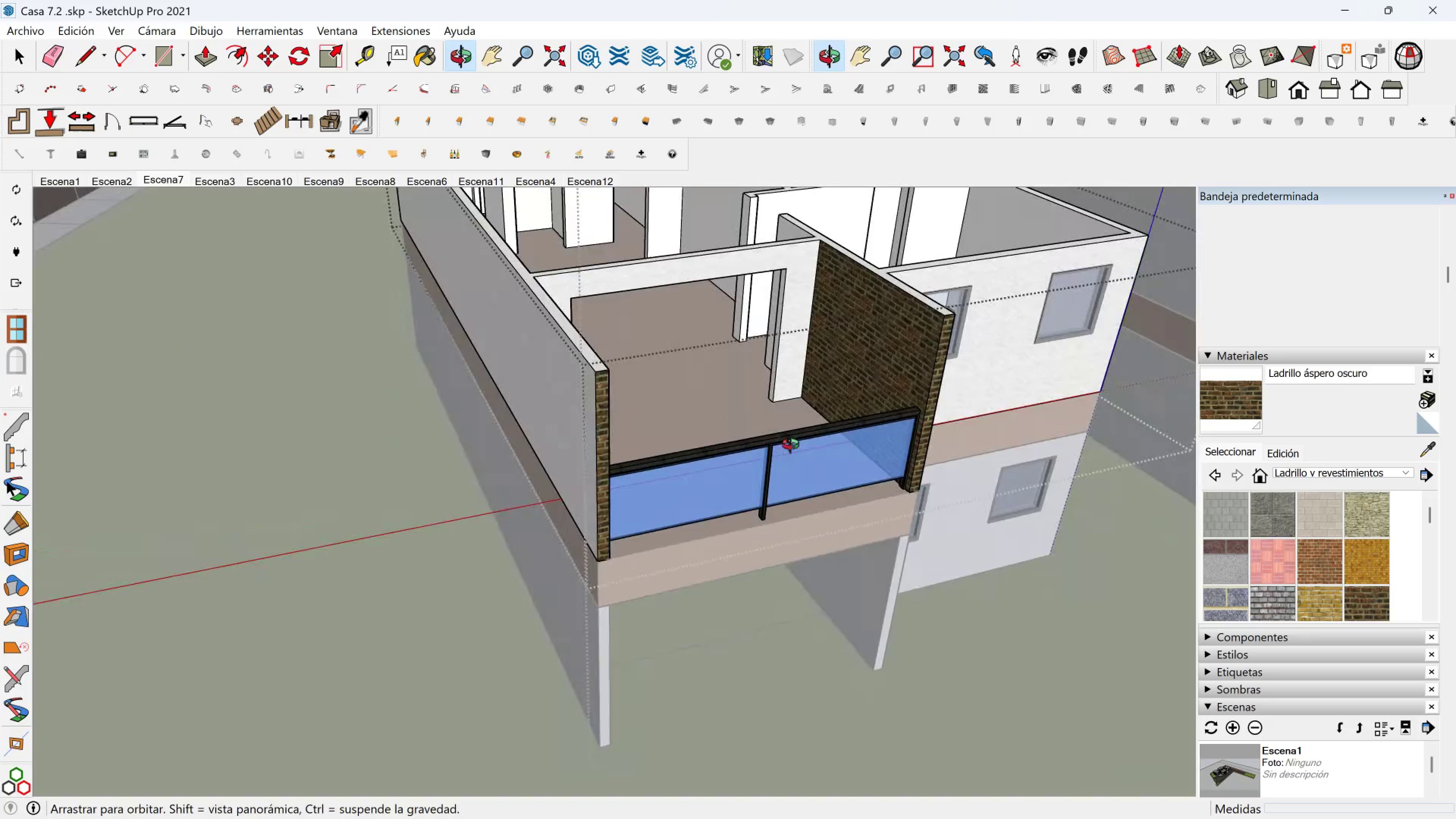 
key(Shift+ShiftLeft)
 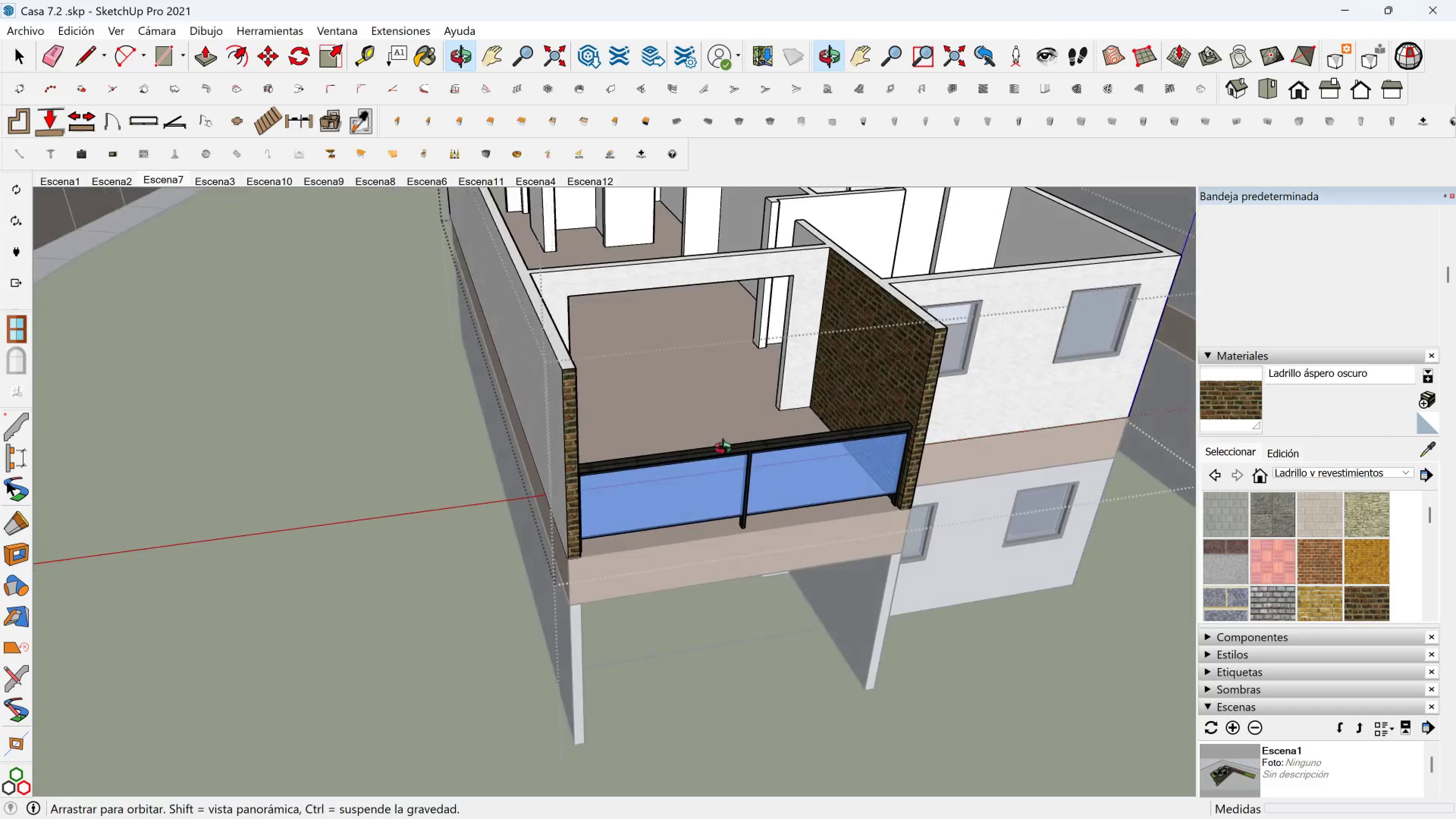 
key(Shift+ShiftLeft)
 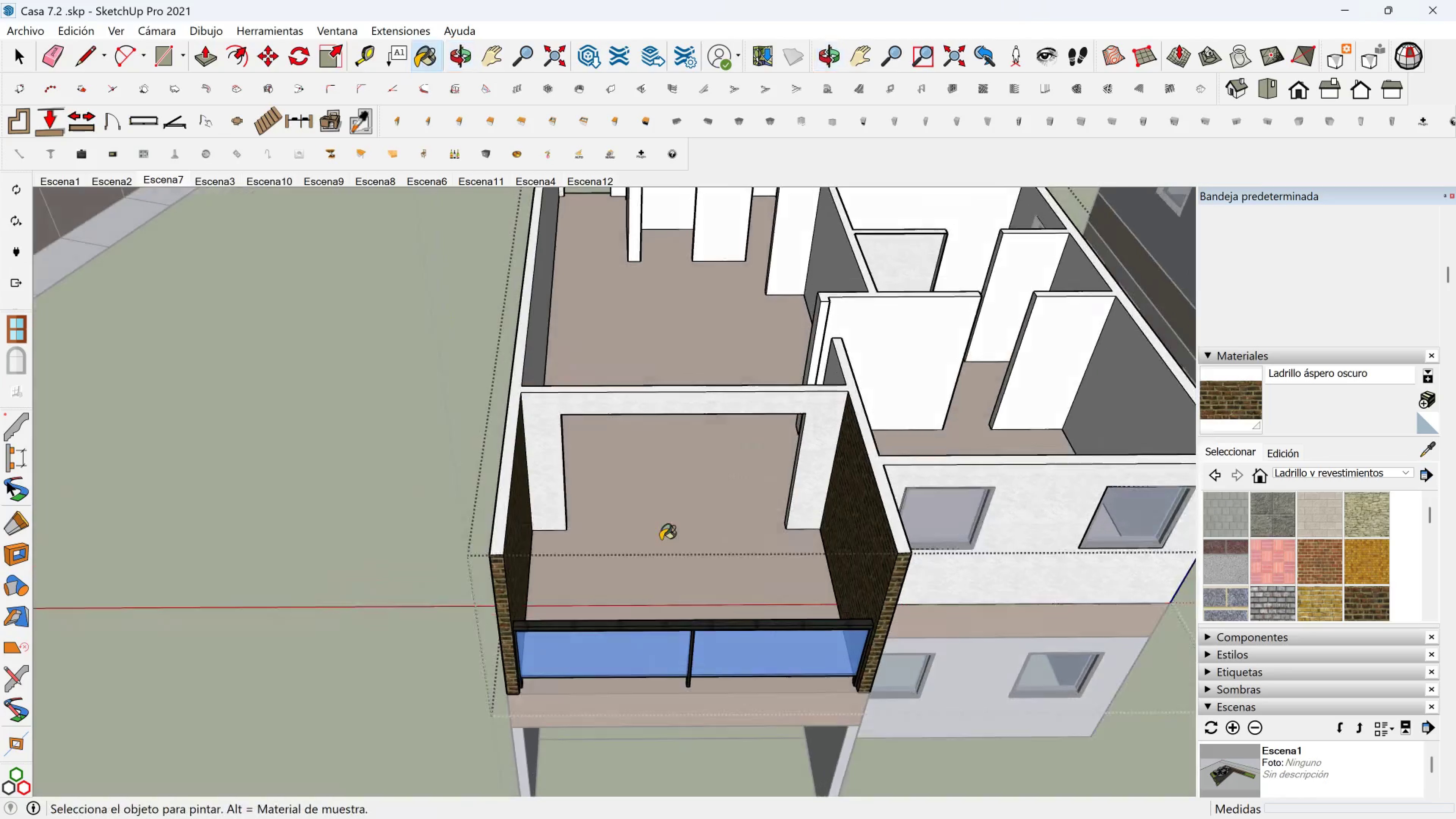 
scroll: coordinate [654, 535], scroll_direction: up, amount: 3.0
 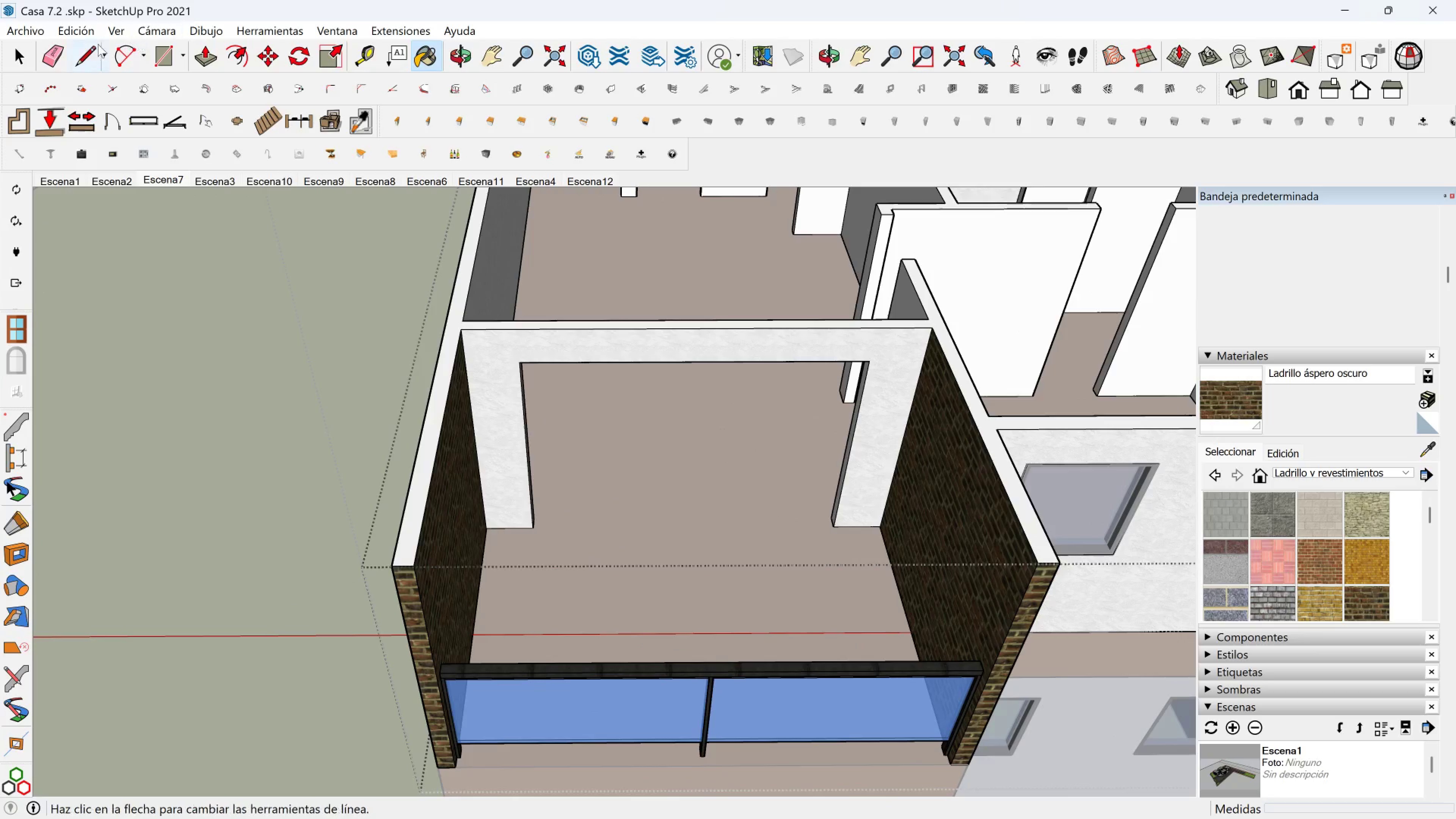 
left_click([79, 52])
 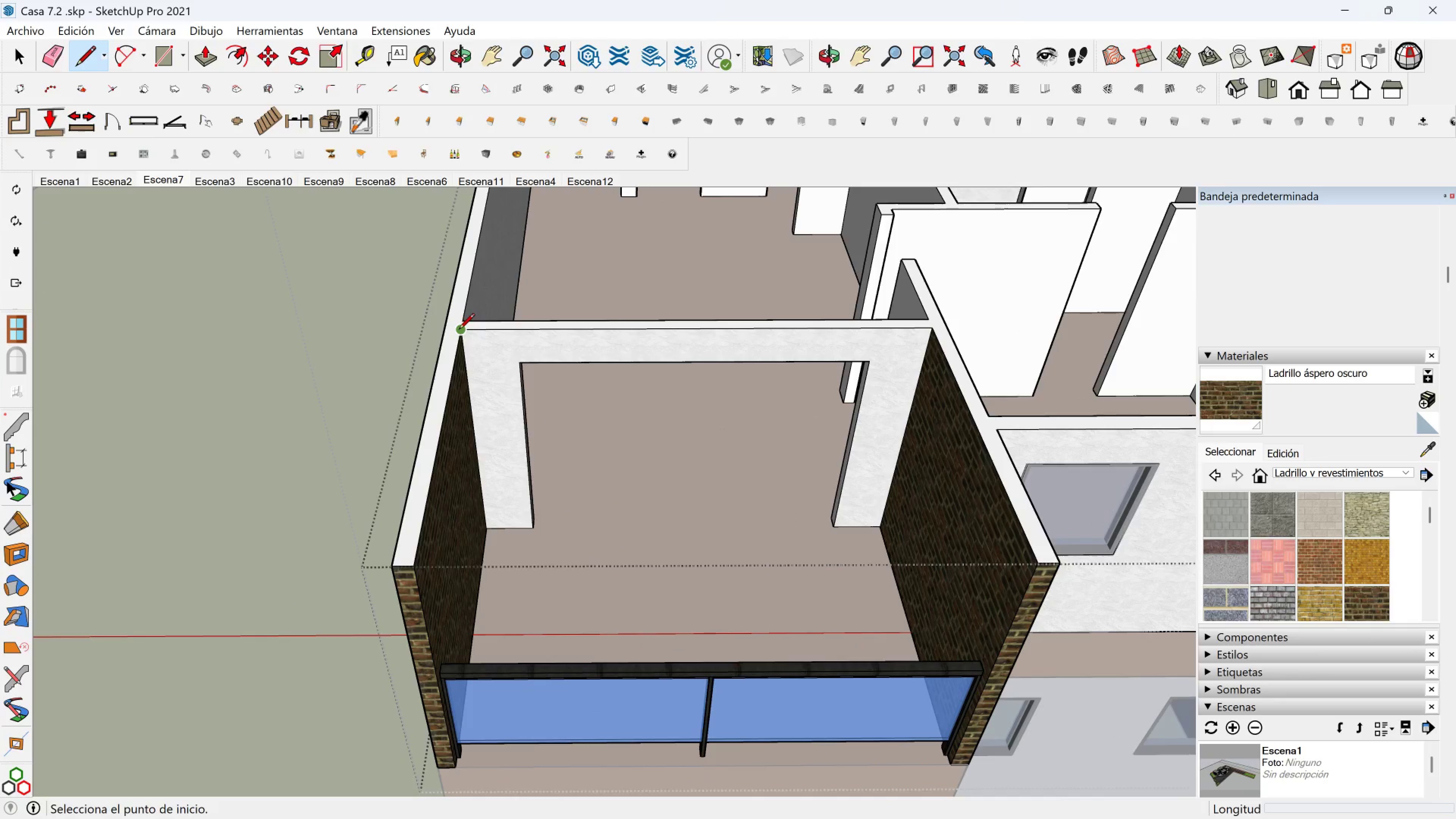 
scroll: coordinate [616, 500], scroll_direction: down, amount: 3.0
 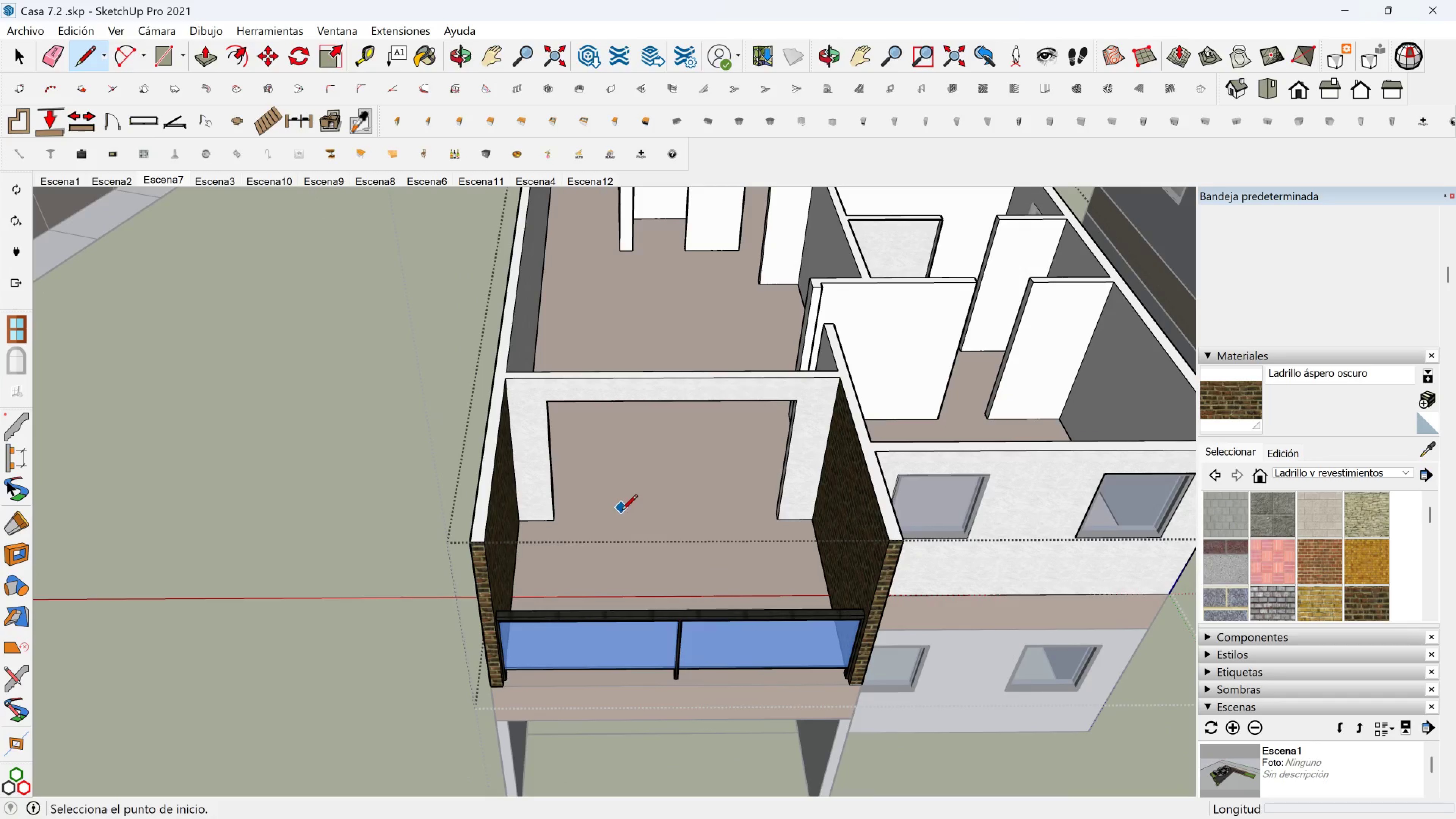 
hold_key(key=ShiftLeft, duration=0.32)
 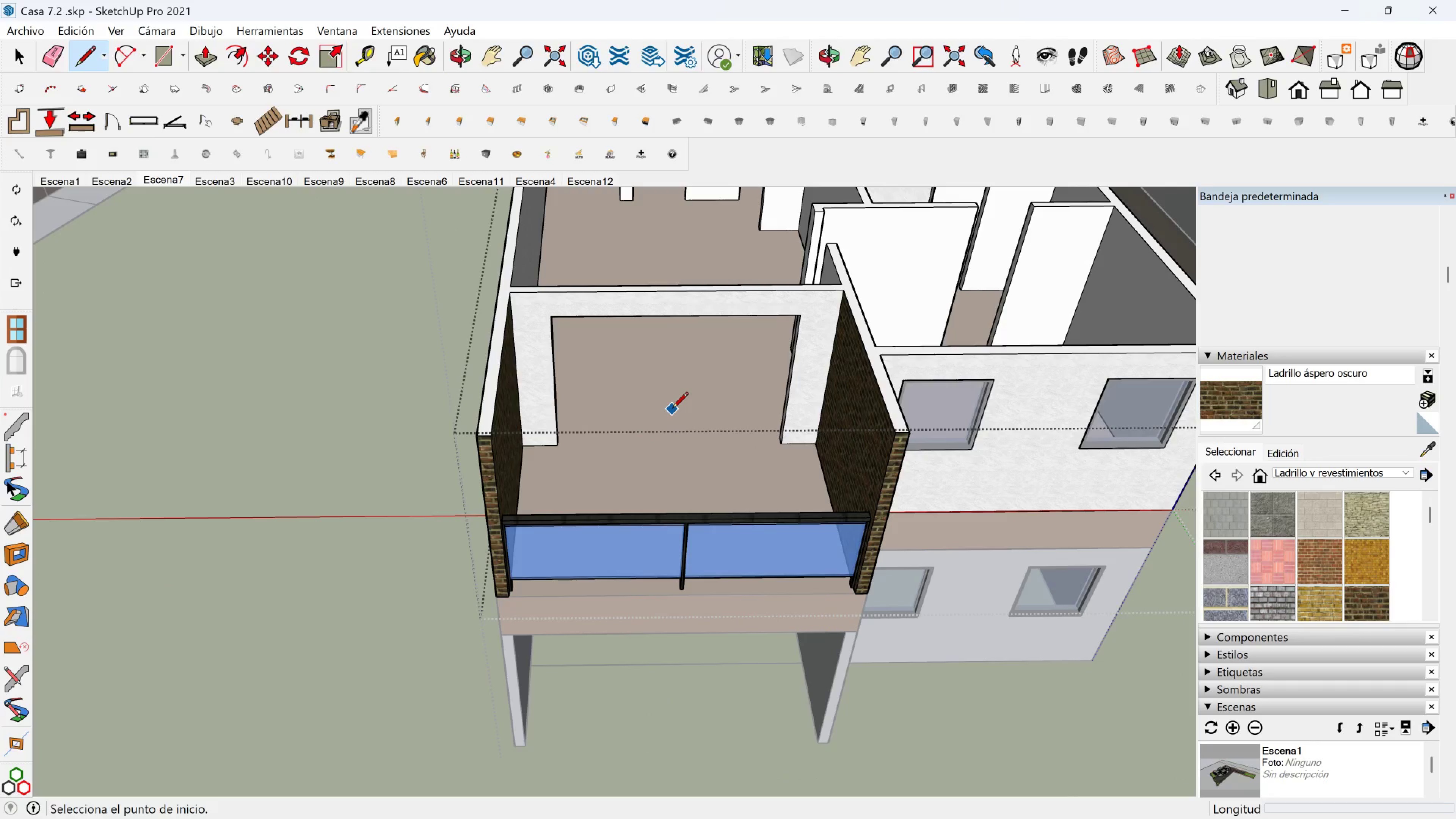 
wait(8.84)
 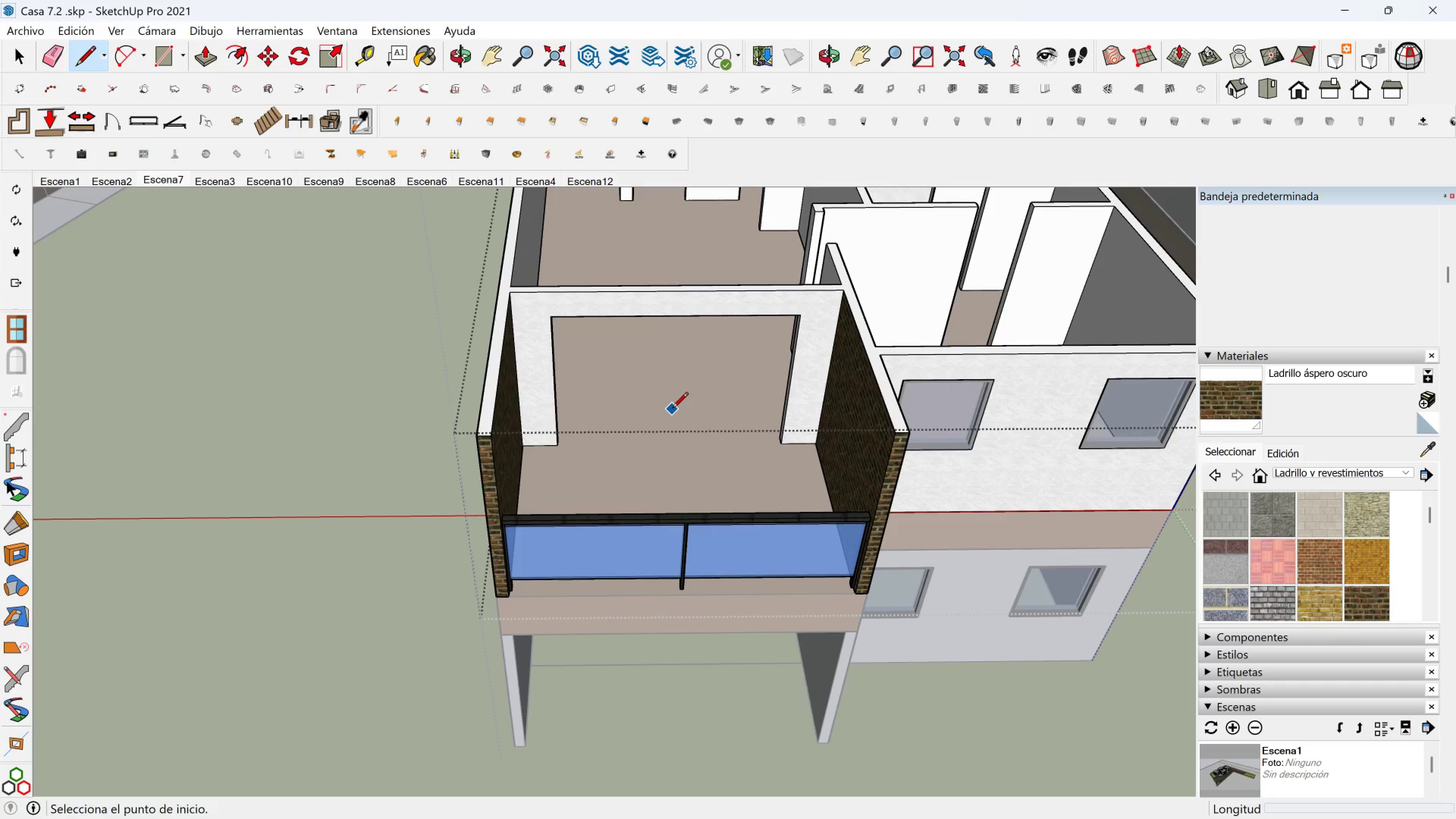 
hold_key(key=ShiftLeft, duration=0.52)
scroll: coordinate [683, 451], scroll_direction: down, amount: 2.0
 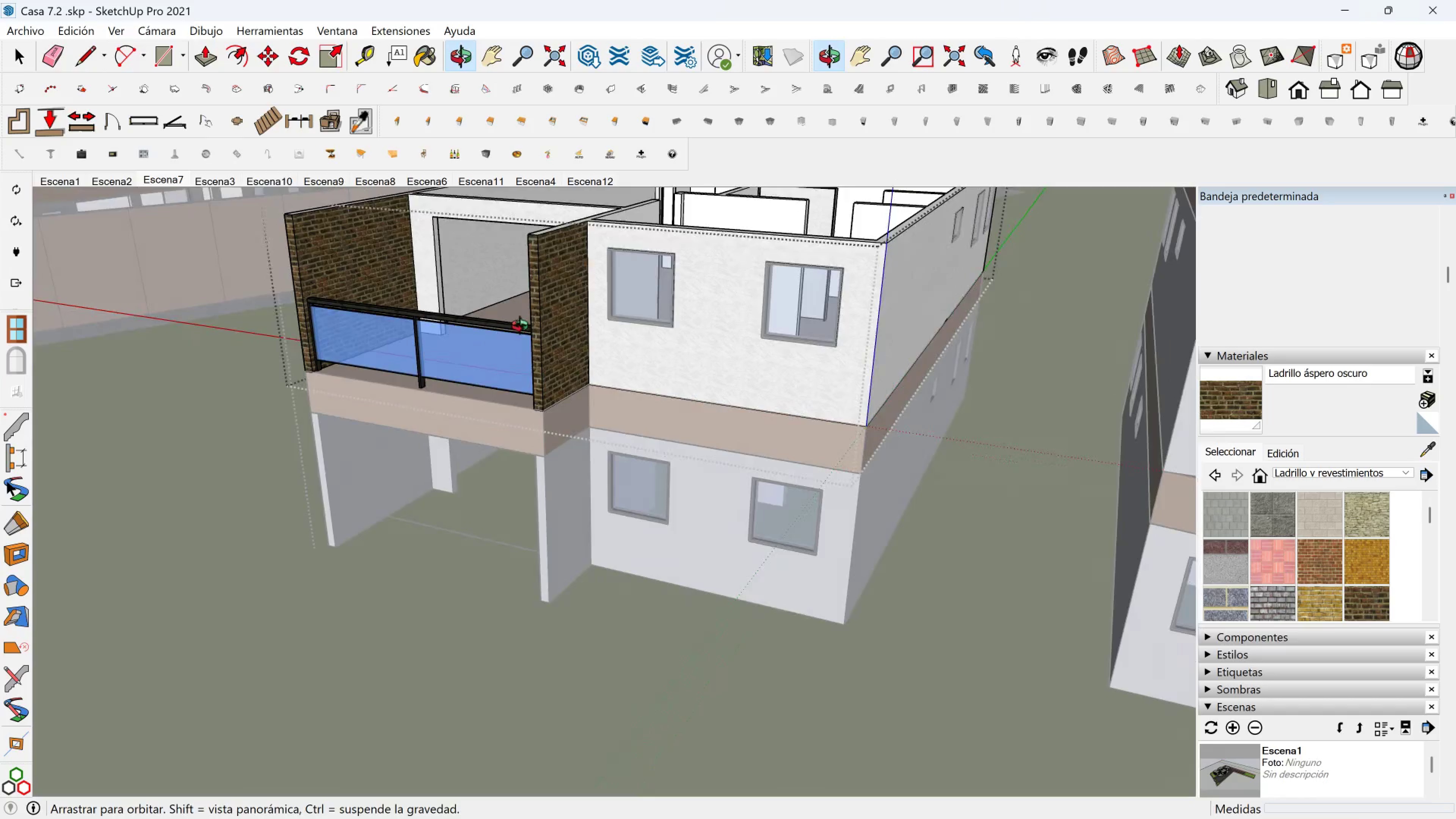 
hold_key(key=ShiftLeft, duration=0.45)
 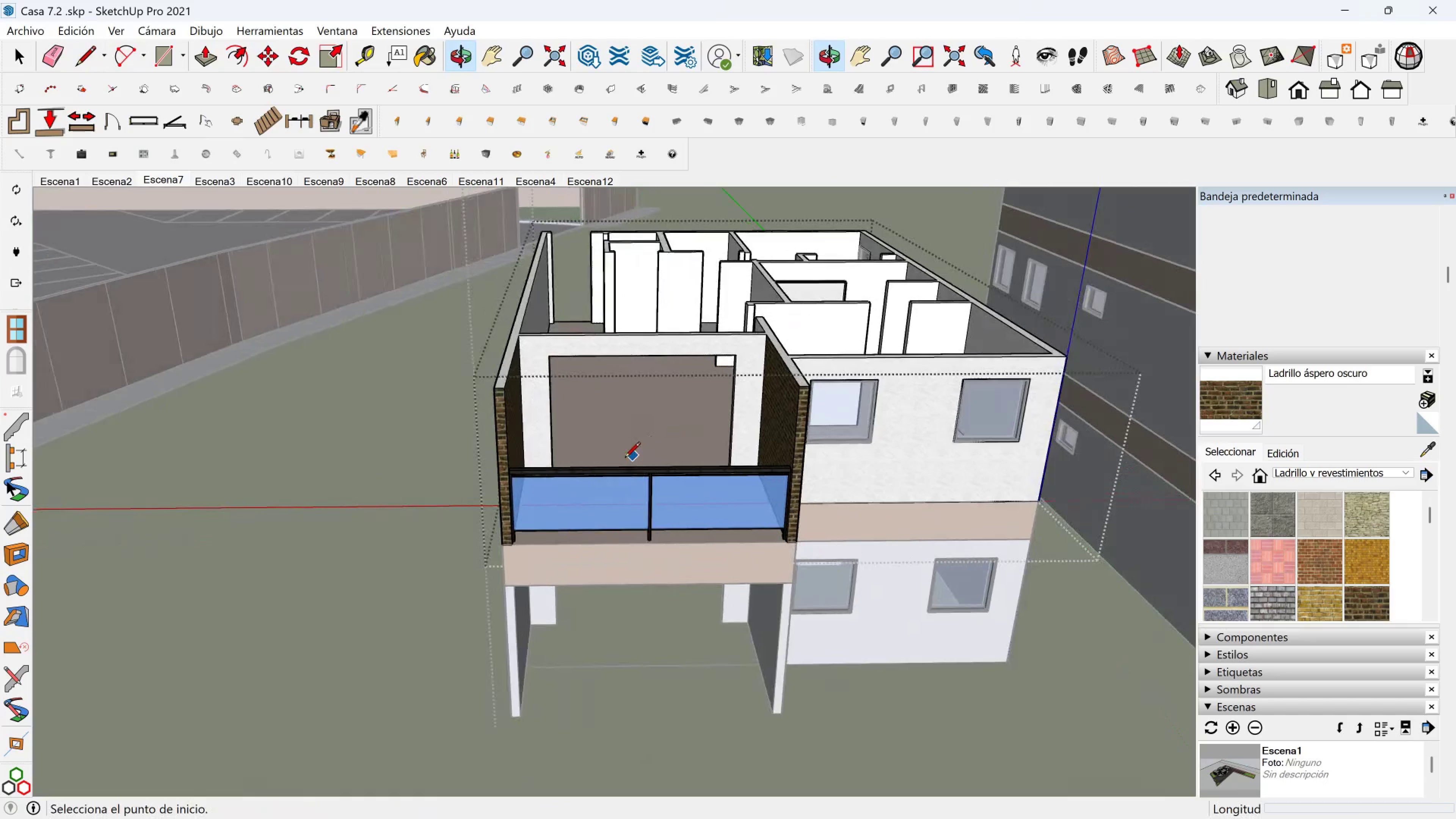 
key(Space)
 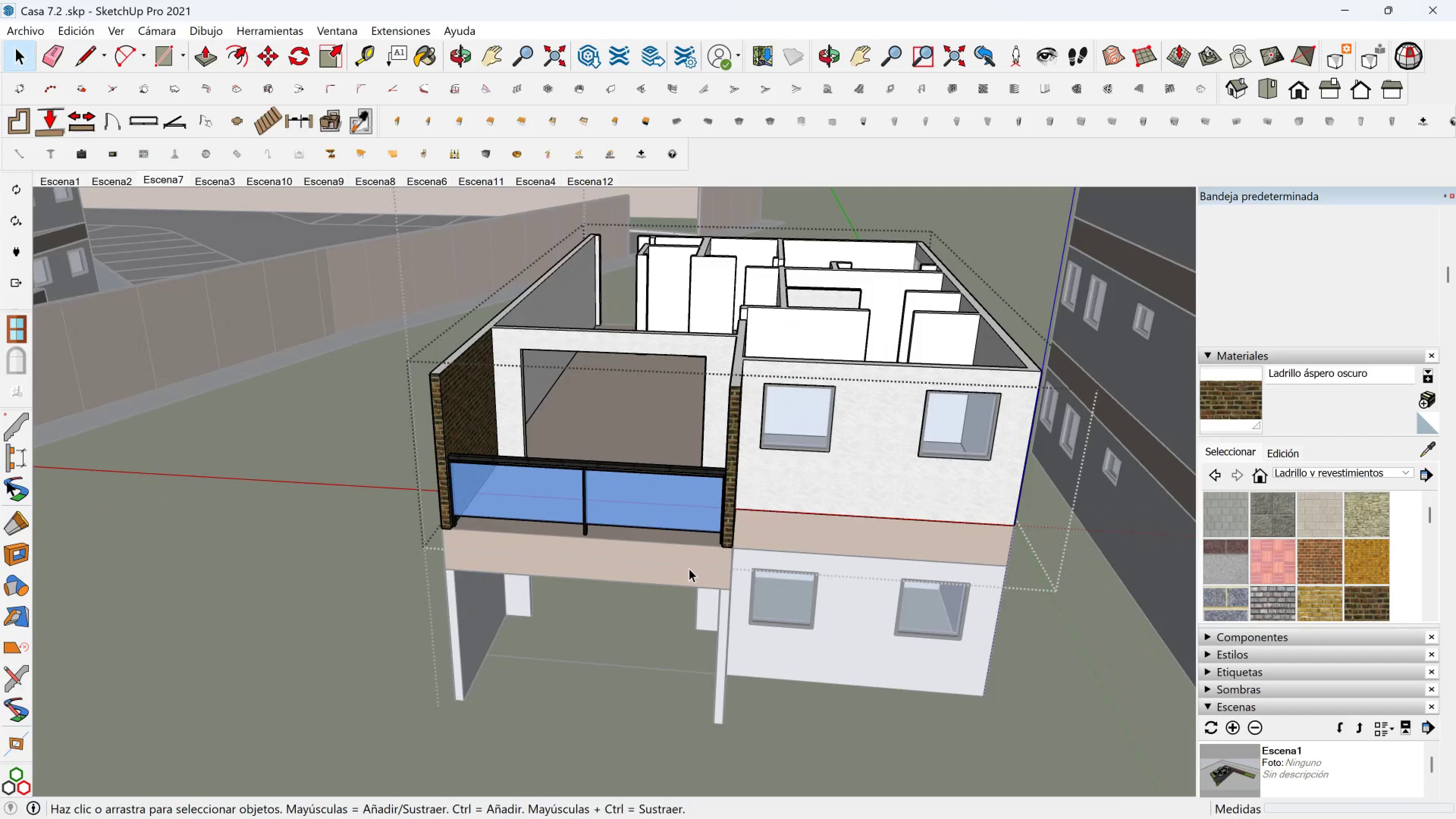 
double_click([689, 568])
 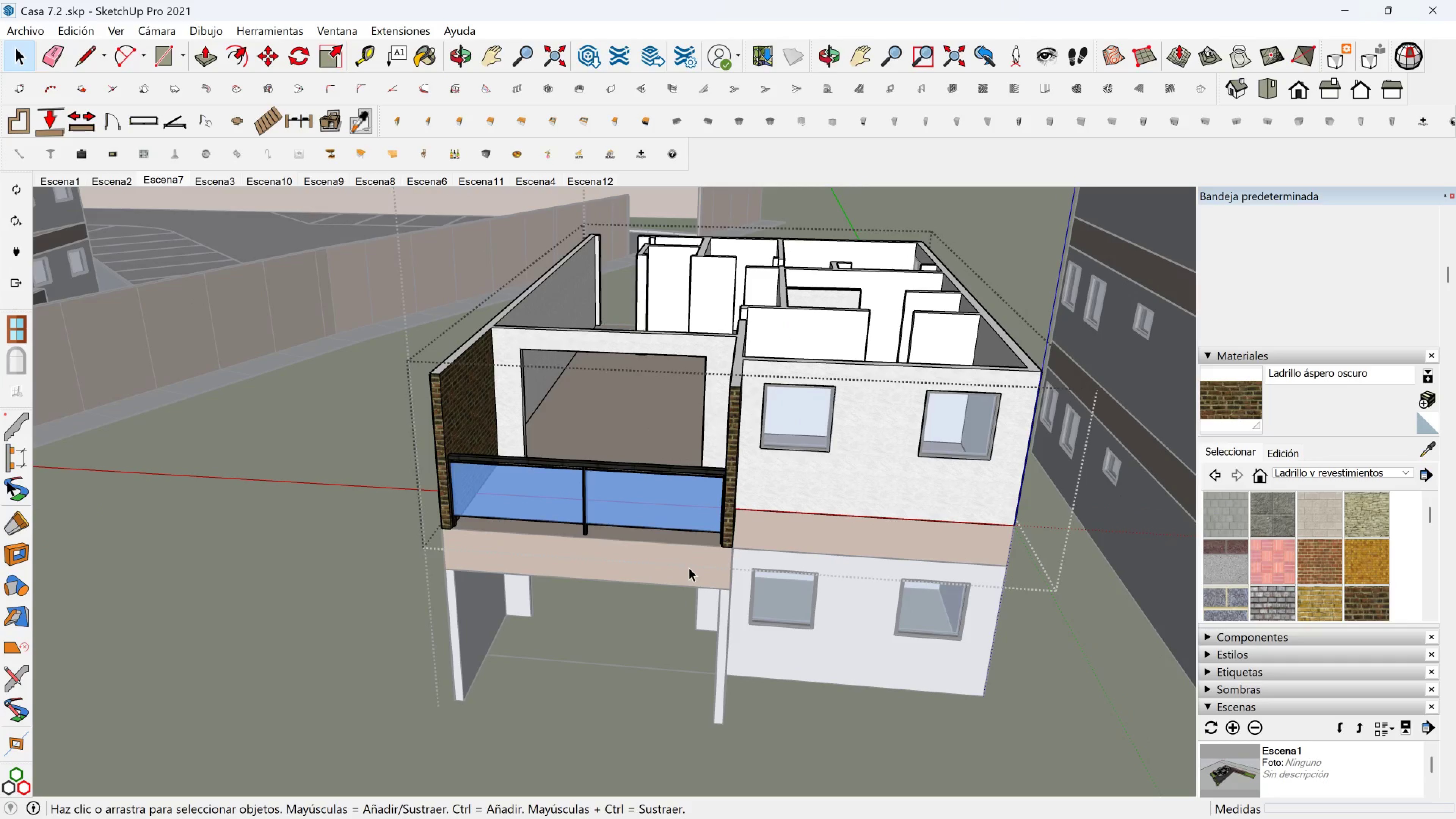 
triple_click([689, 568])
 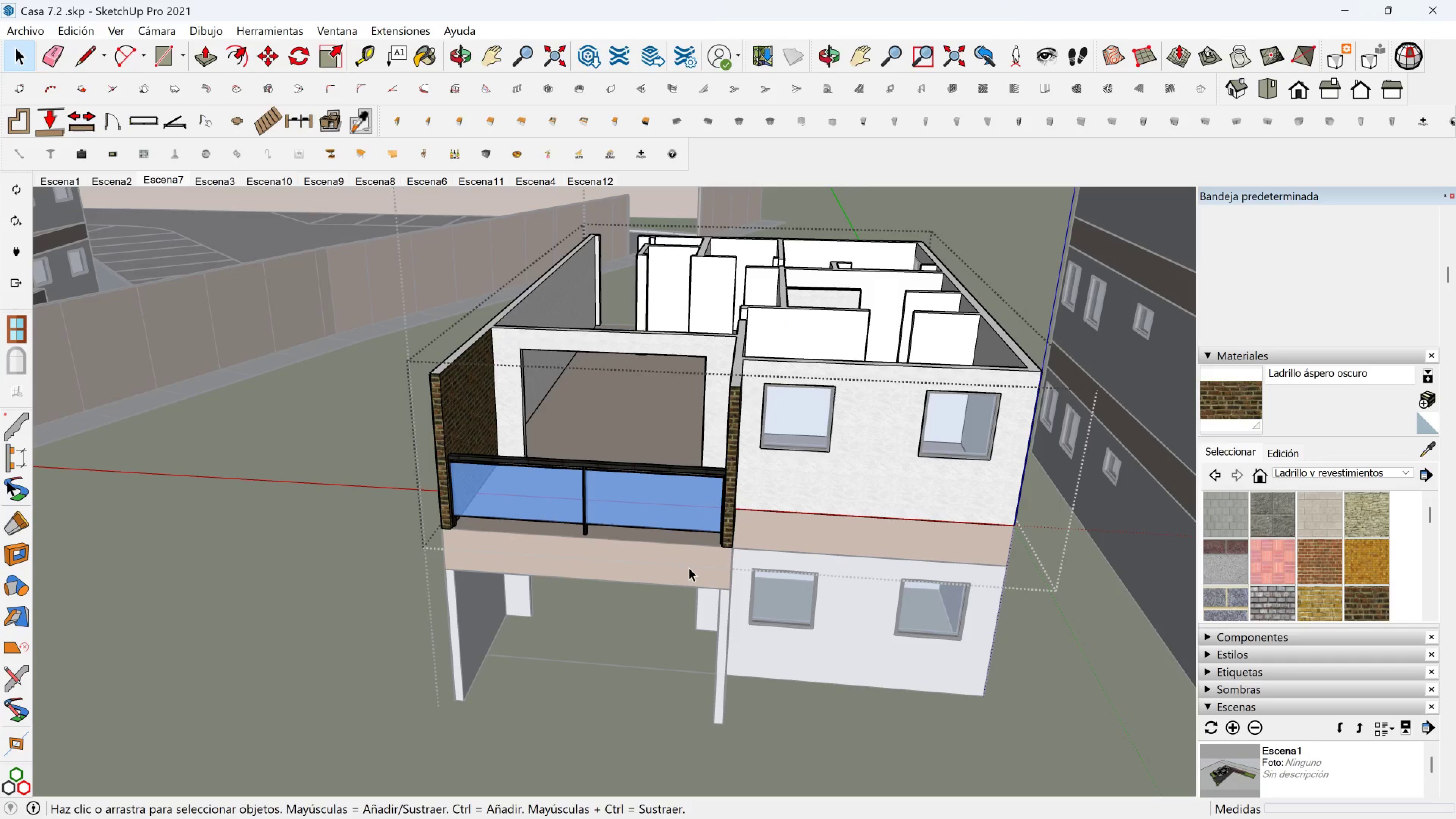 
triple_click([689, 568])
 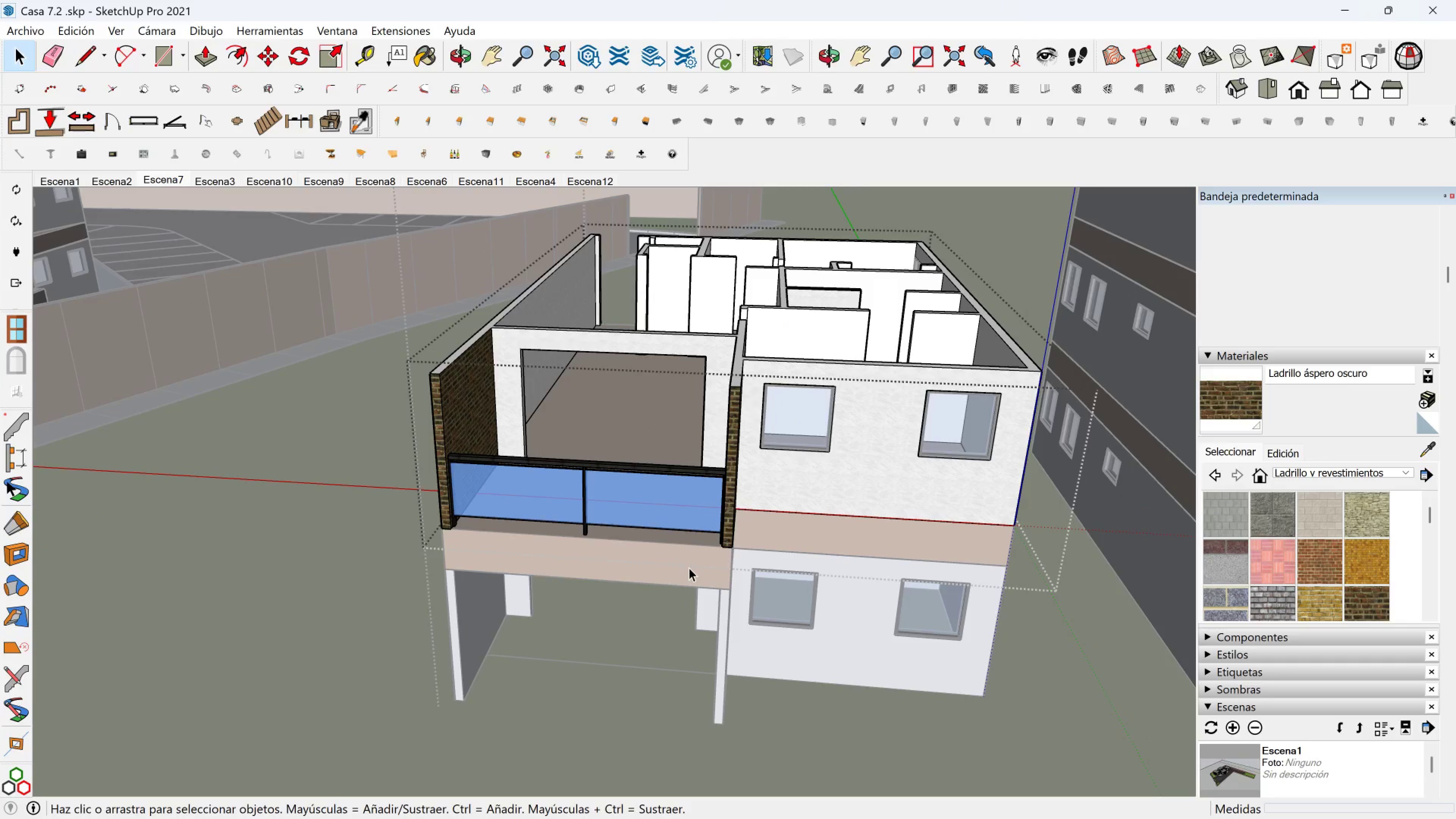 
key(Escape)
 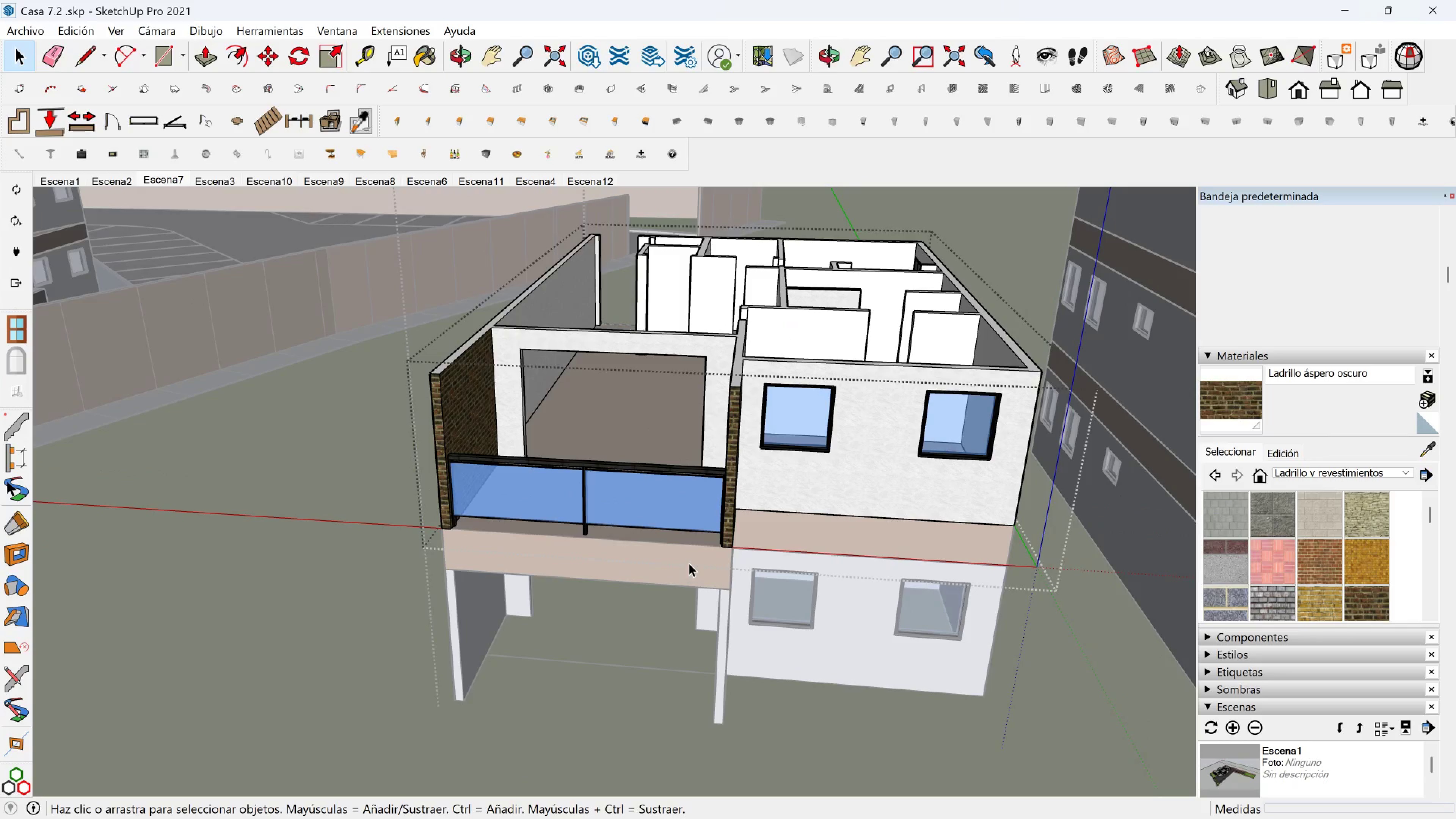 
key(Escape)
 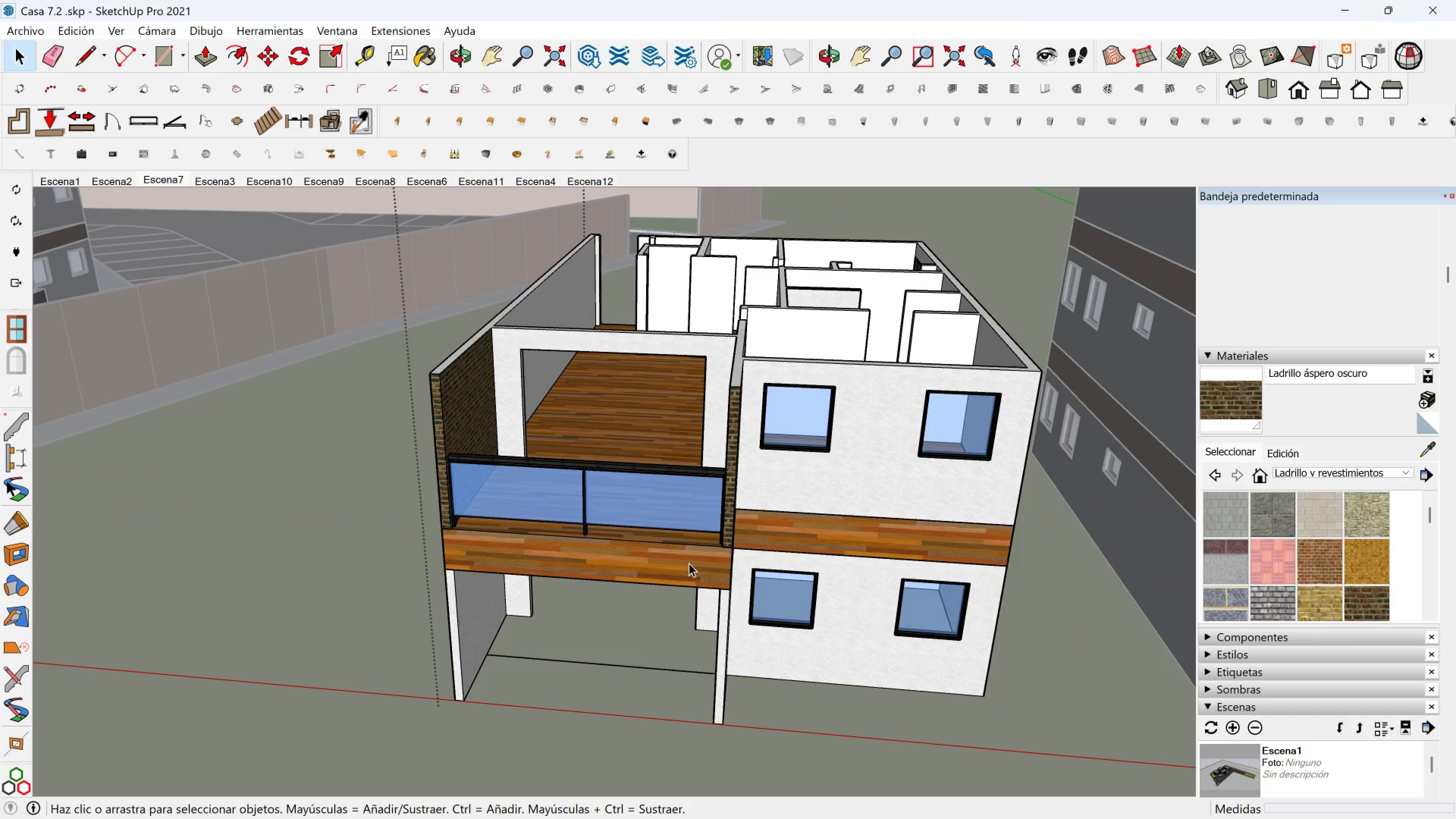 
left_click([689, 563])
 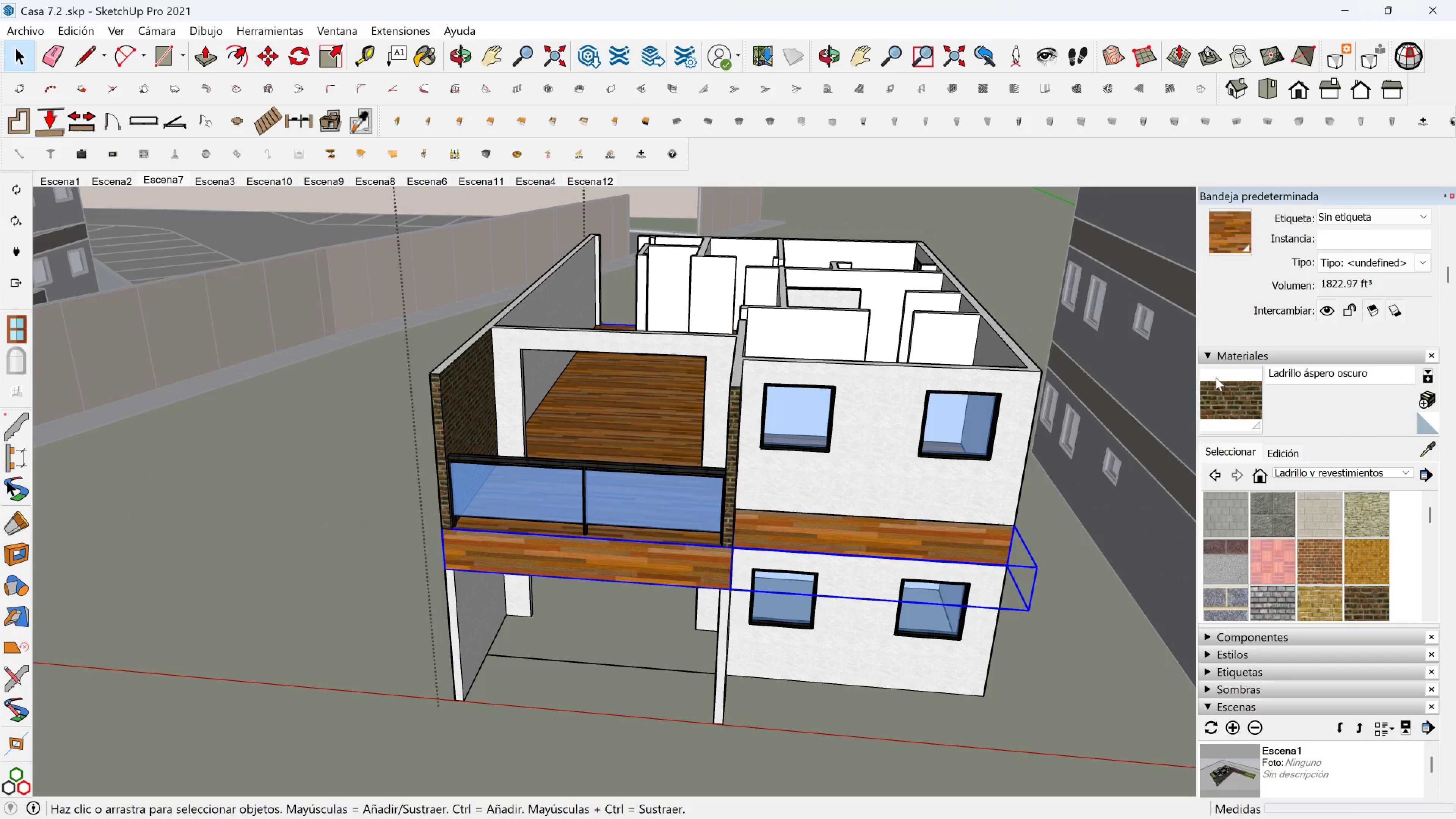 
left_click([1214, 390])
 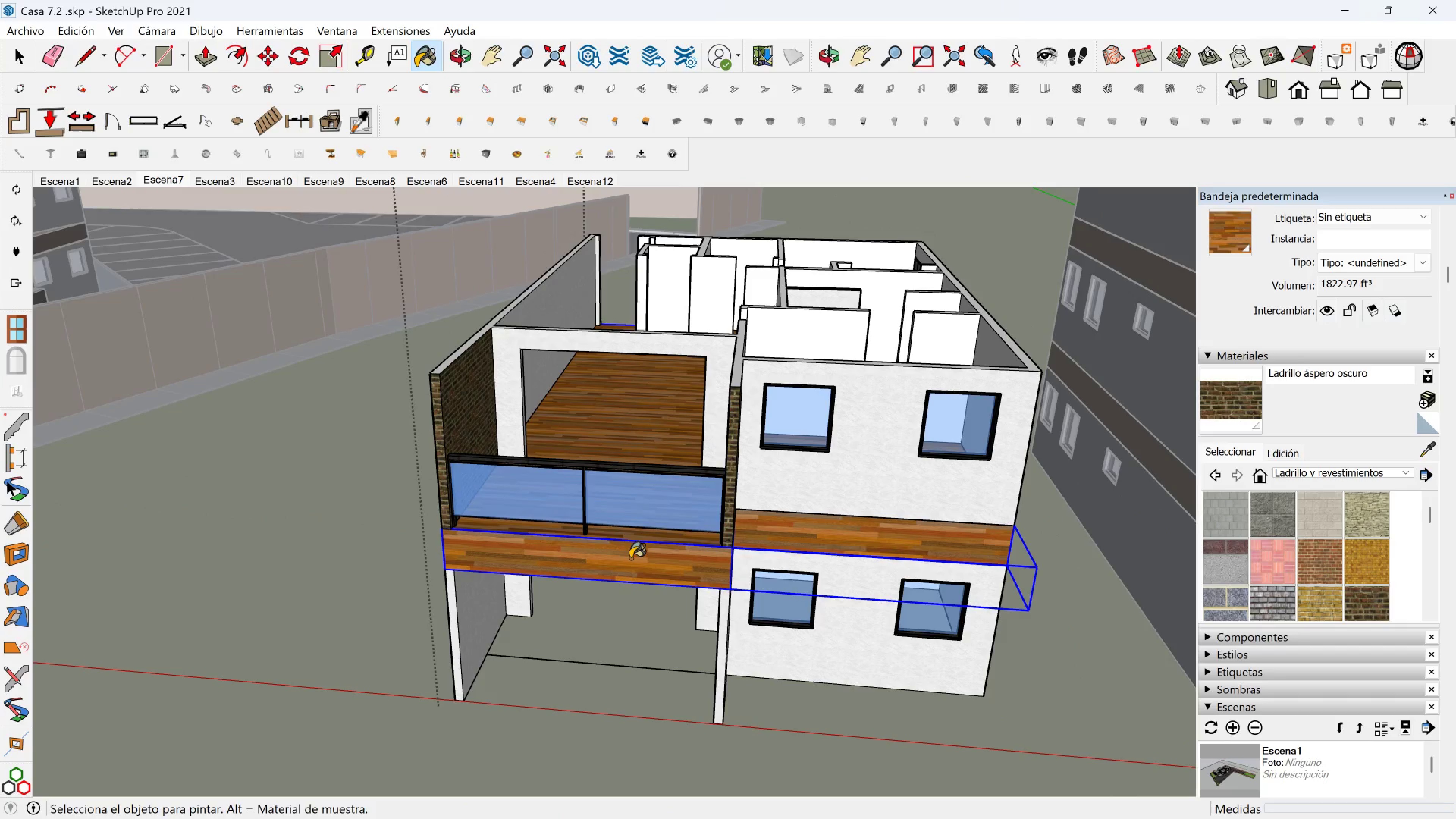 
key(Escape)
 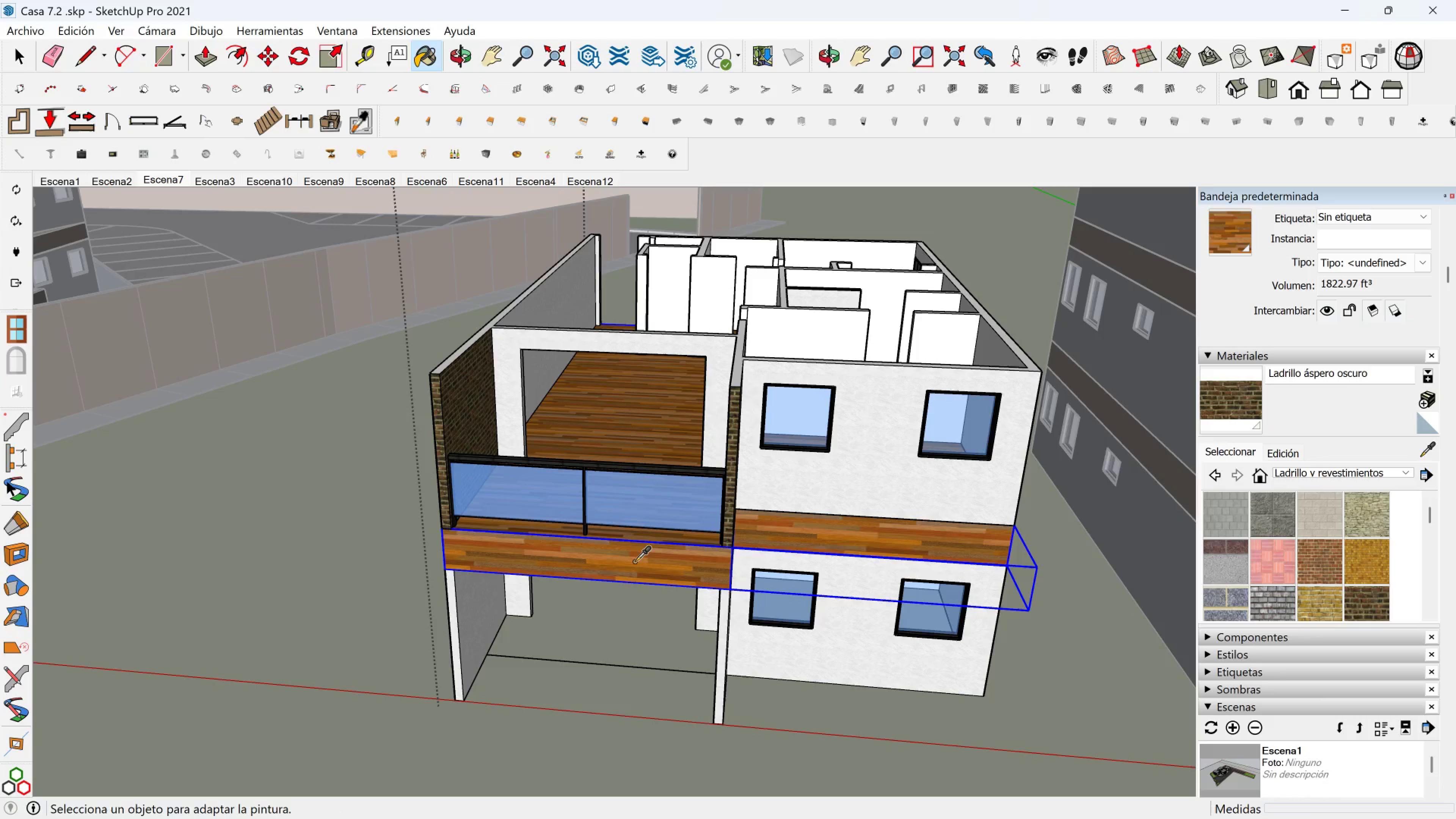 
key(Alt+AltLeft)
 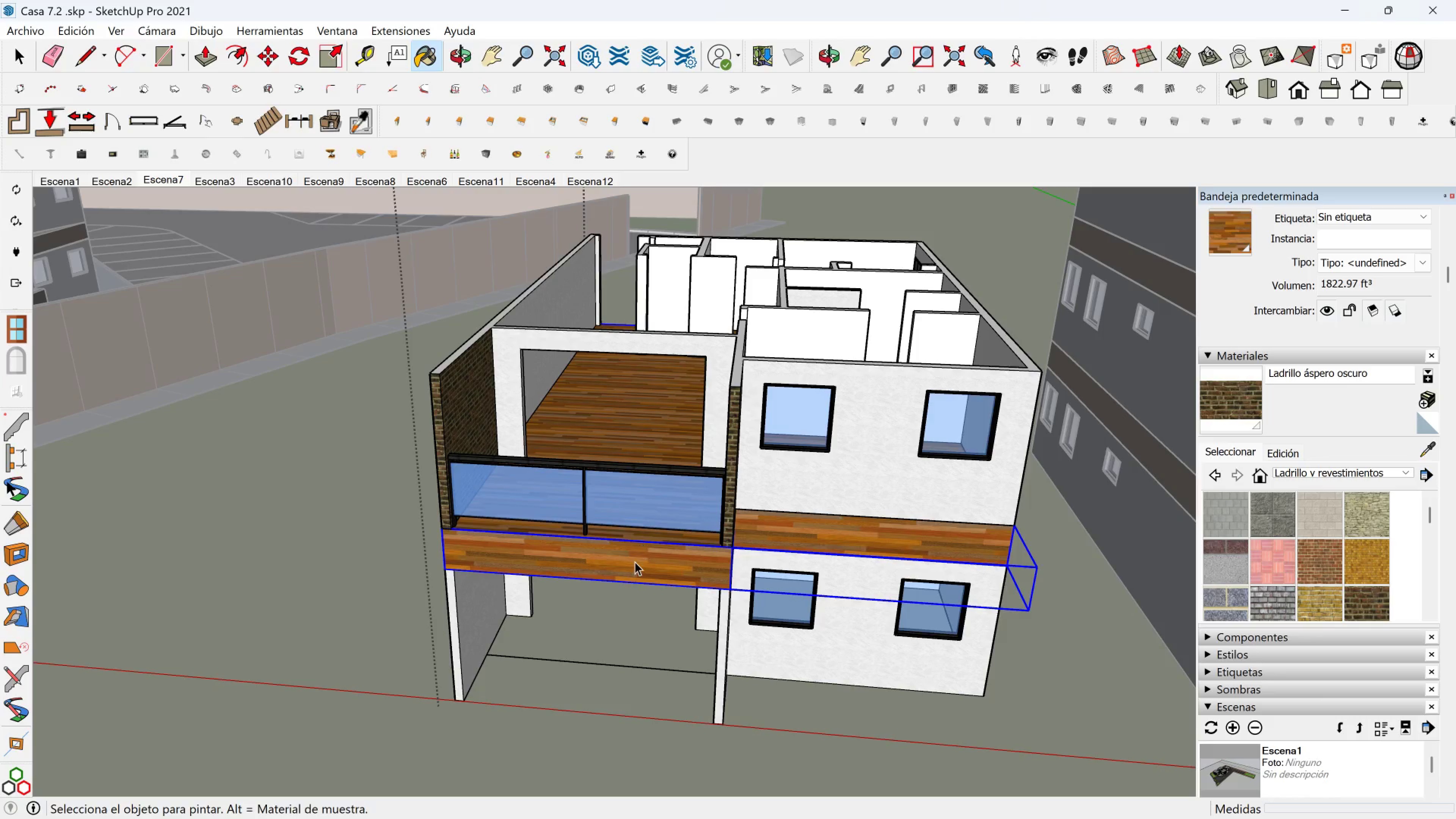 
key(Space)
 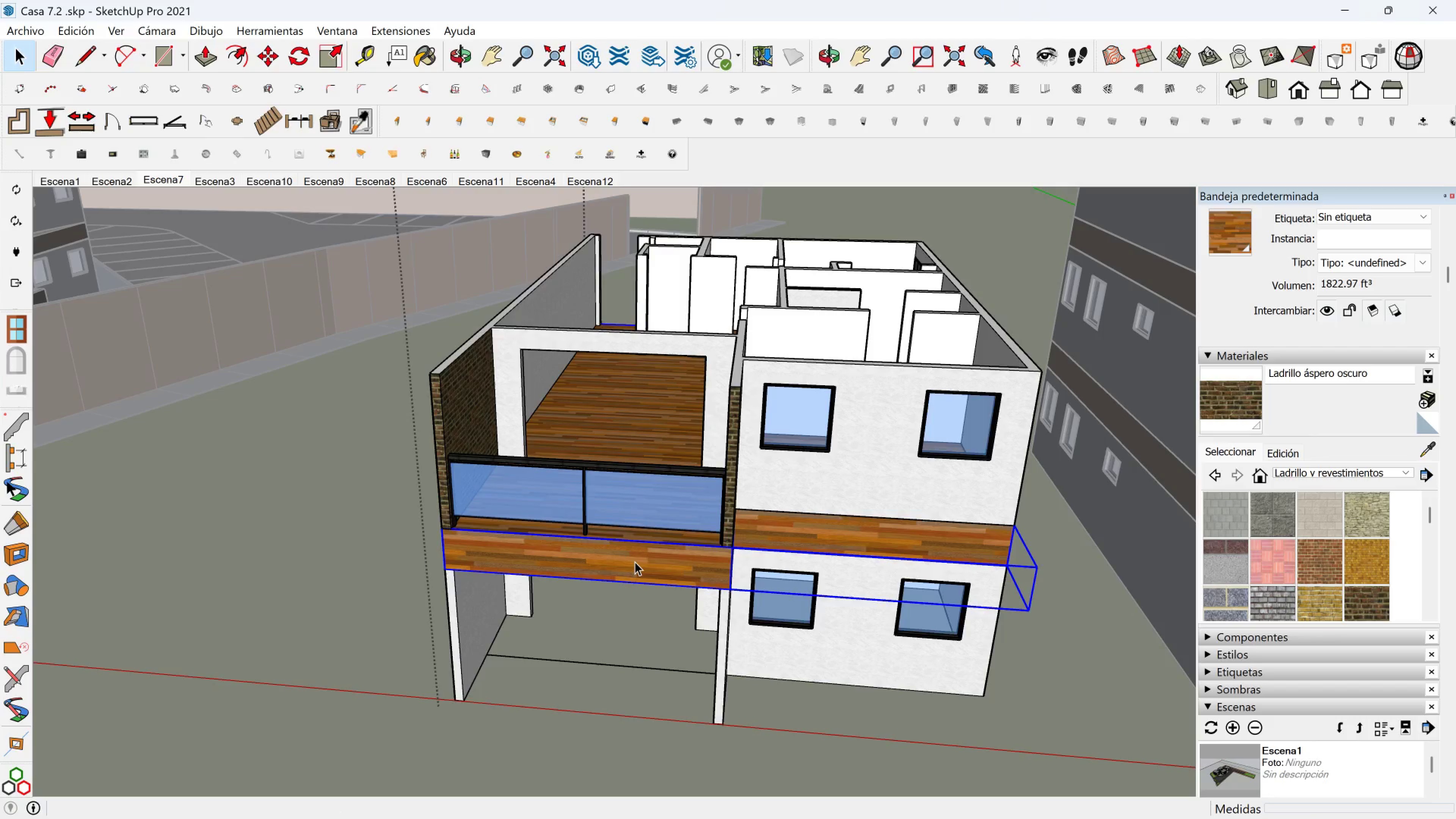 
double_click([635, 562])
 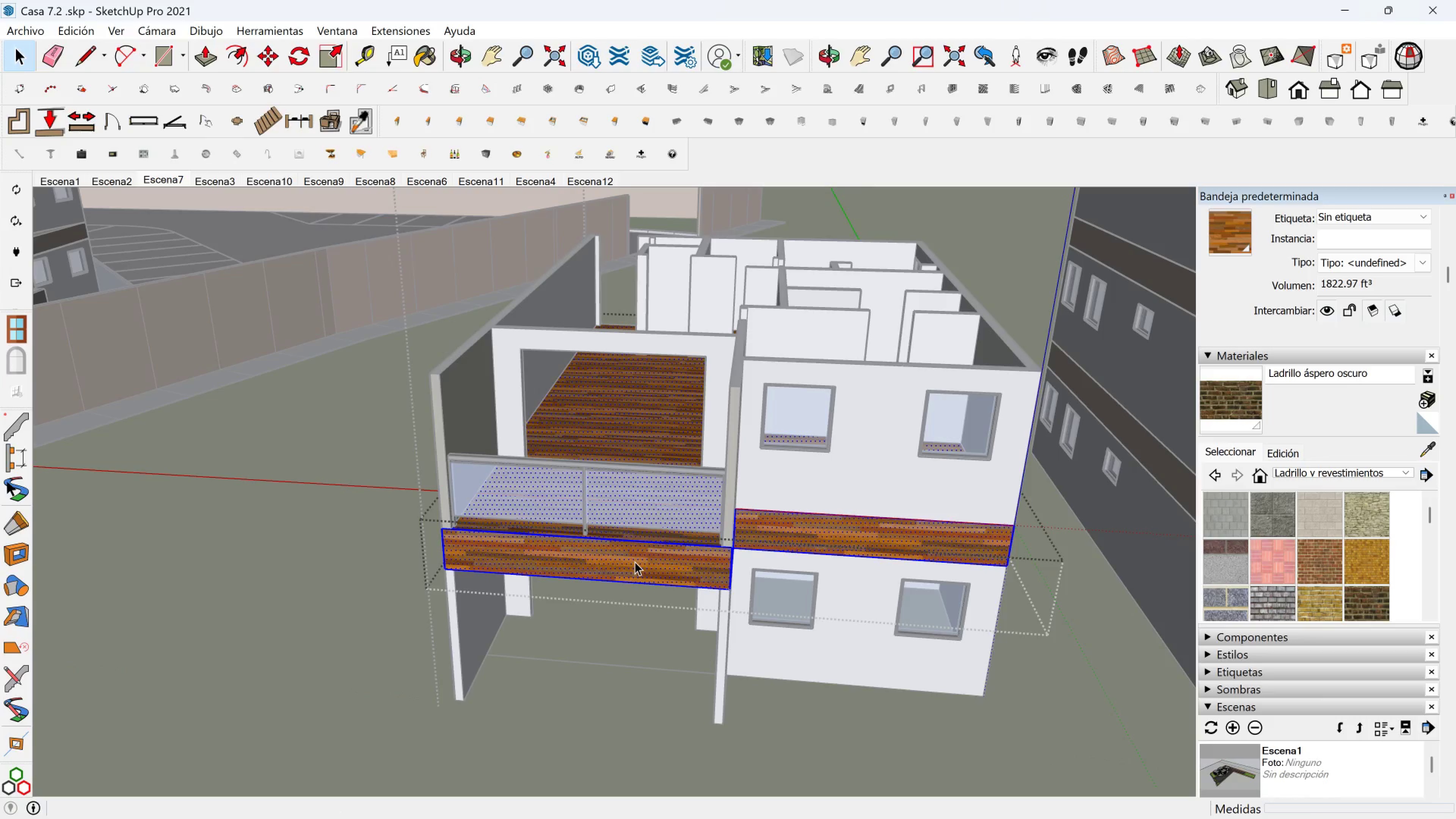 
triple_click([635, 562])
 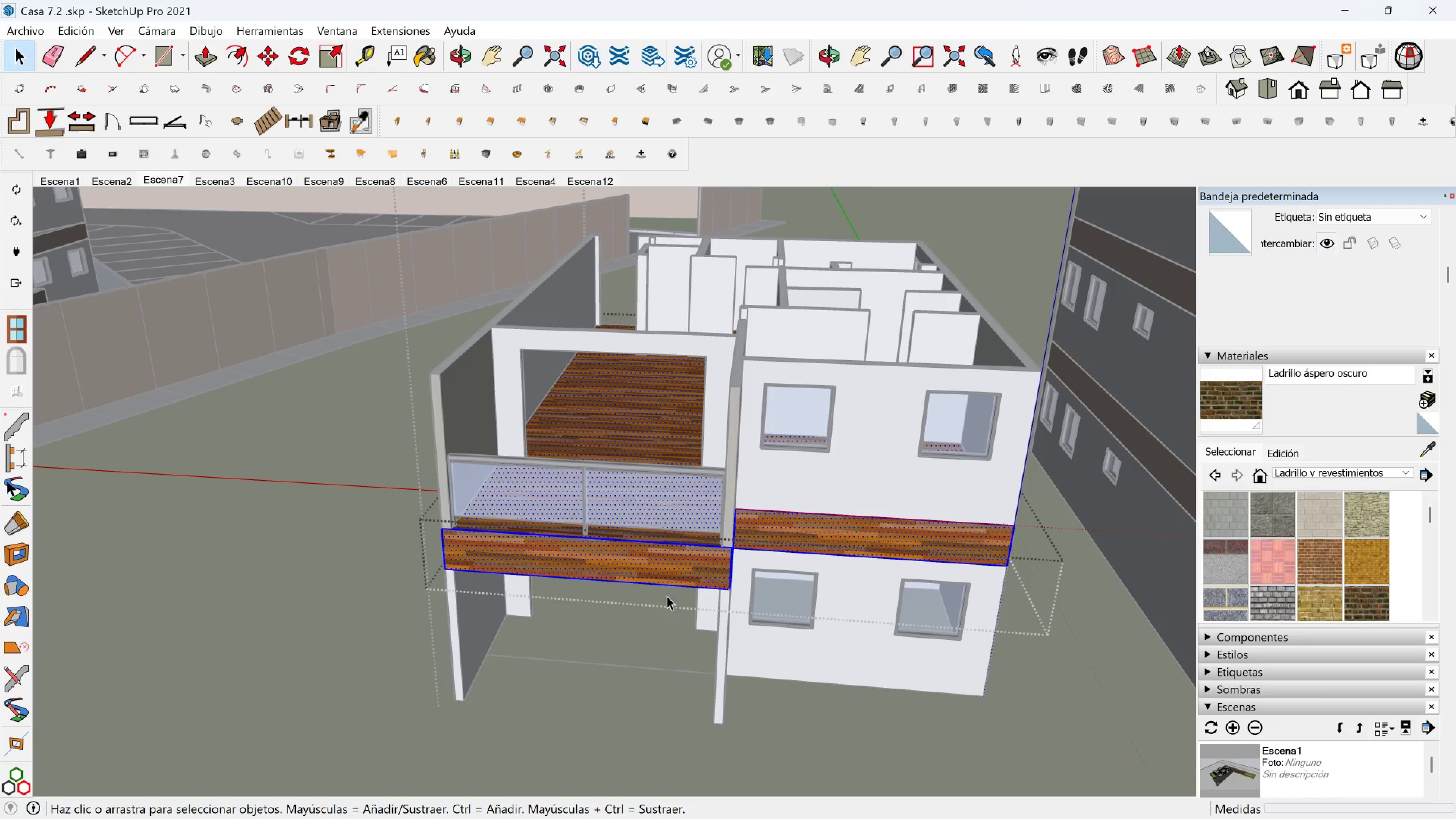 
left_click([679, 578])
 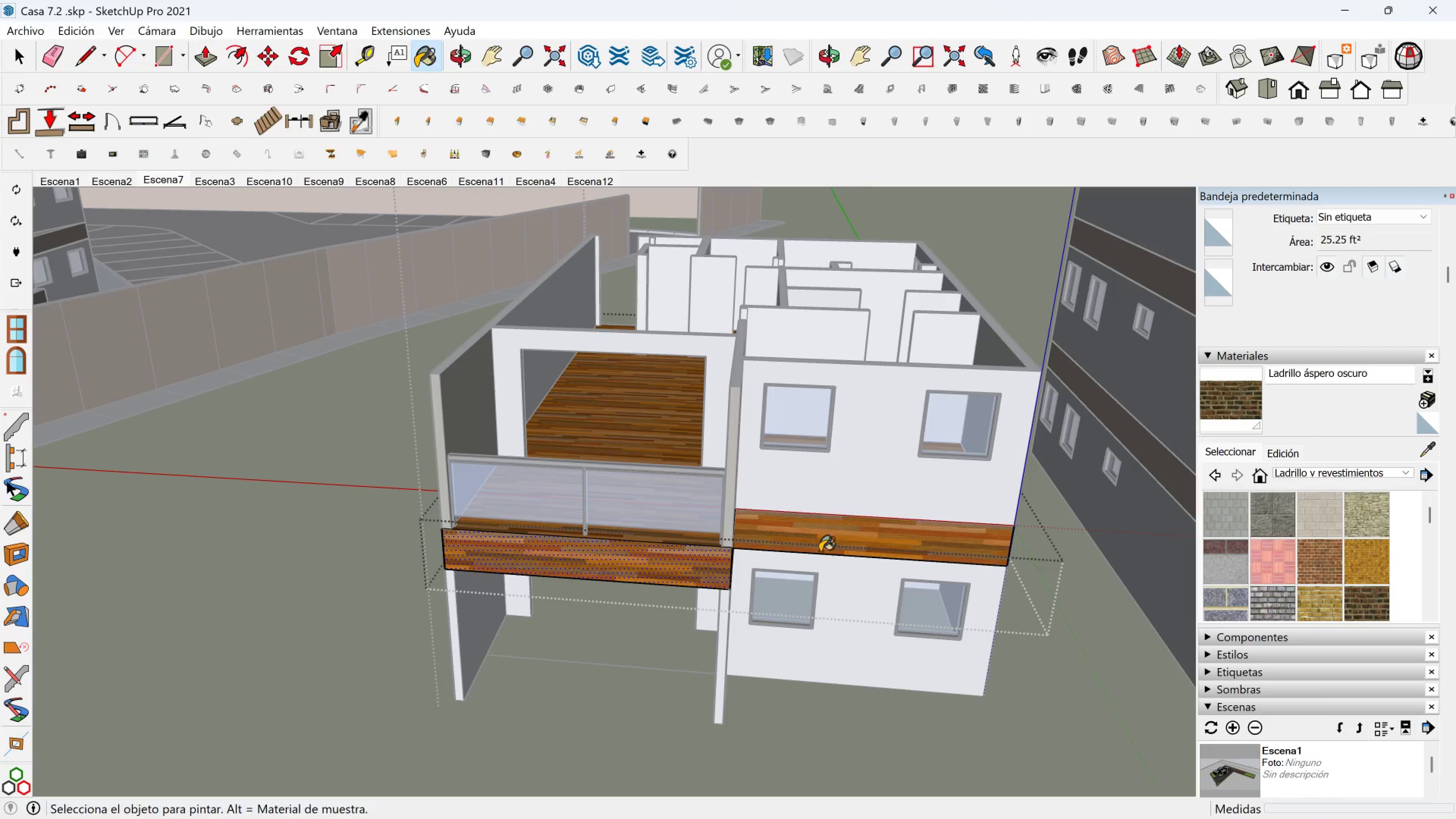 
double_click([702, 557])
 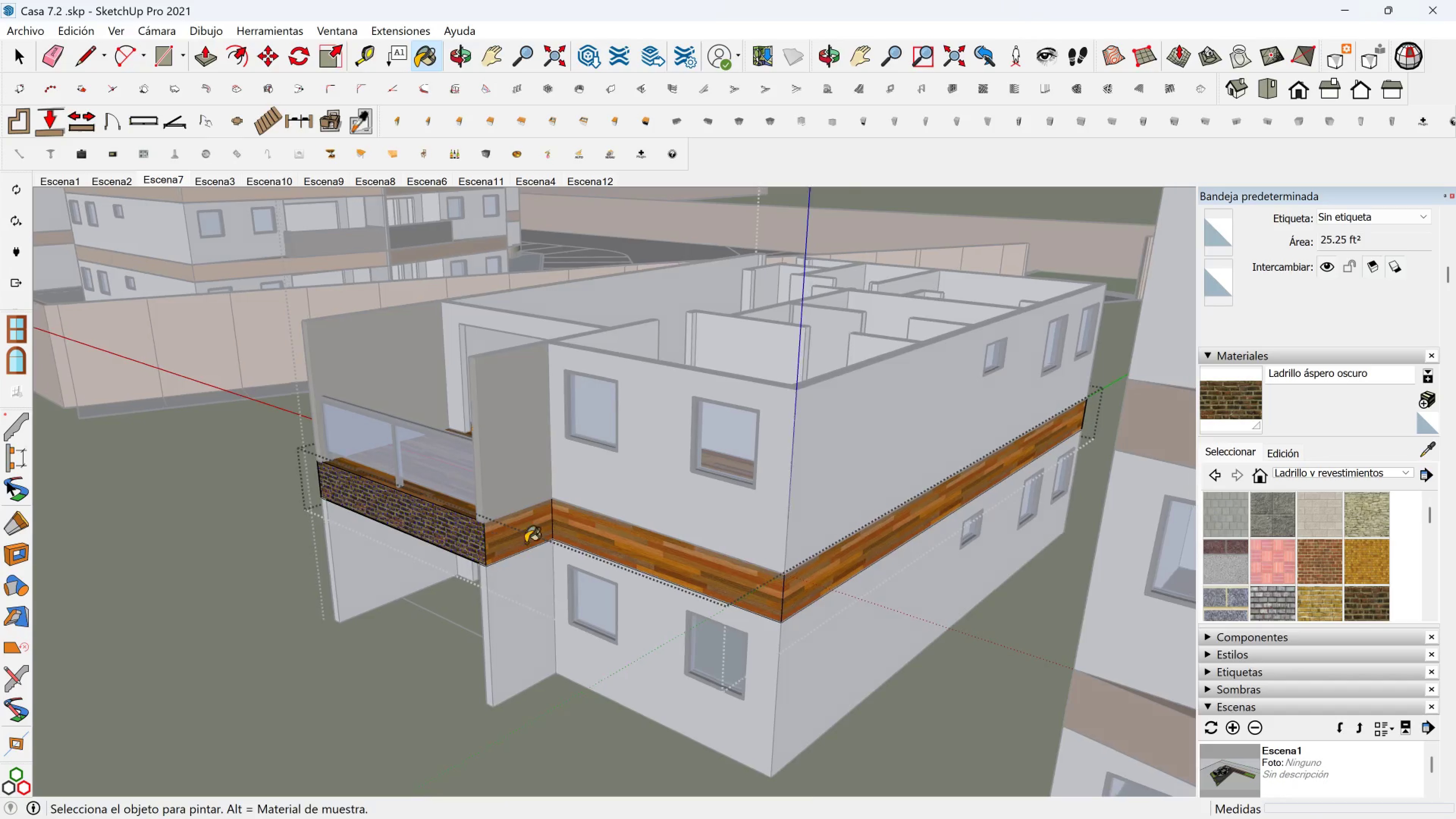 
scroll: coordinate [537, 537], scroll_direction: up, amount: 2.0
 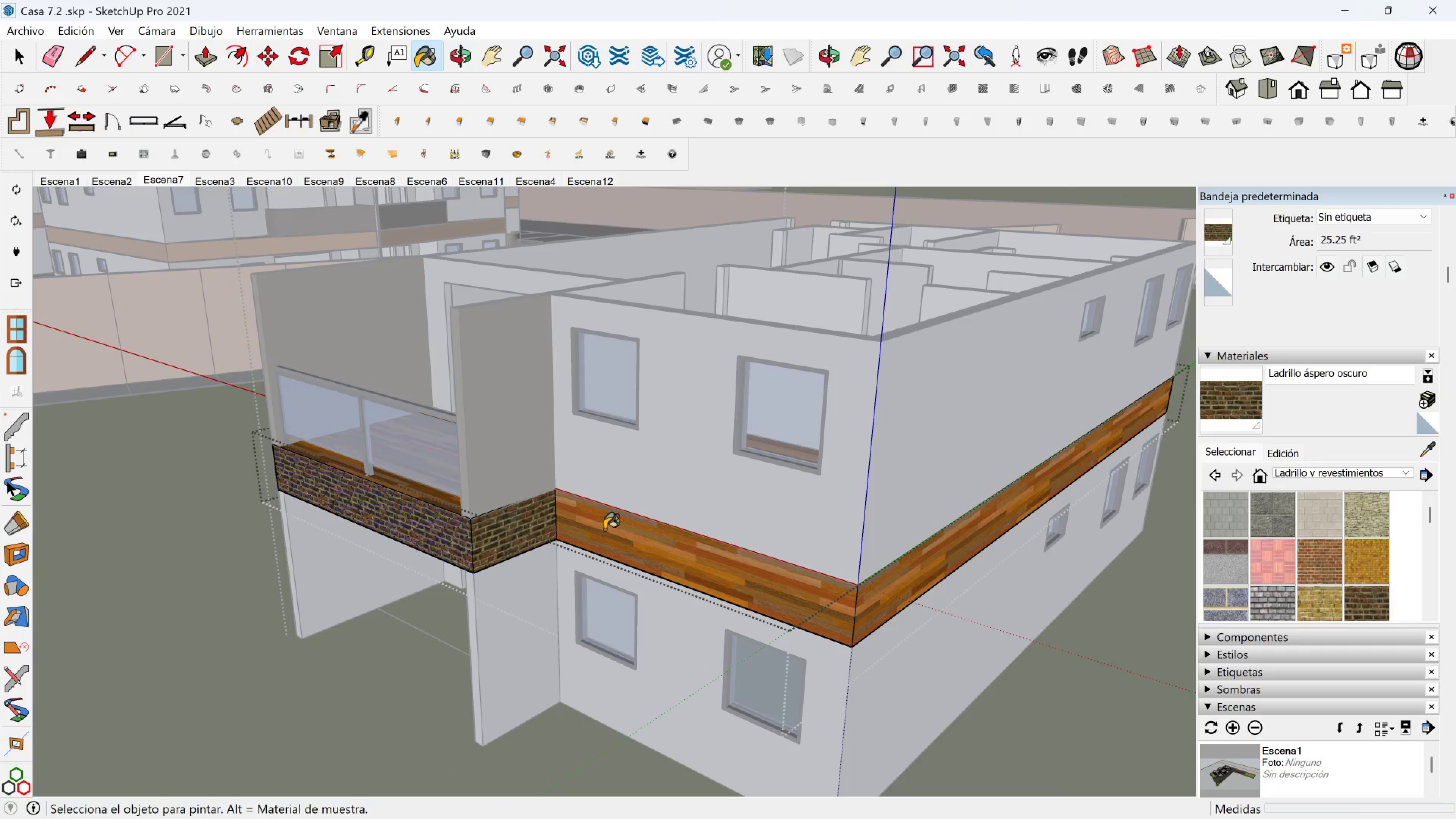 
double_click([604, 529])
 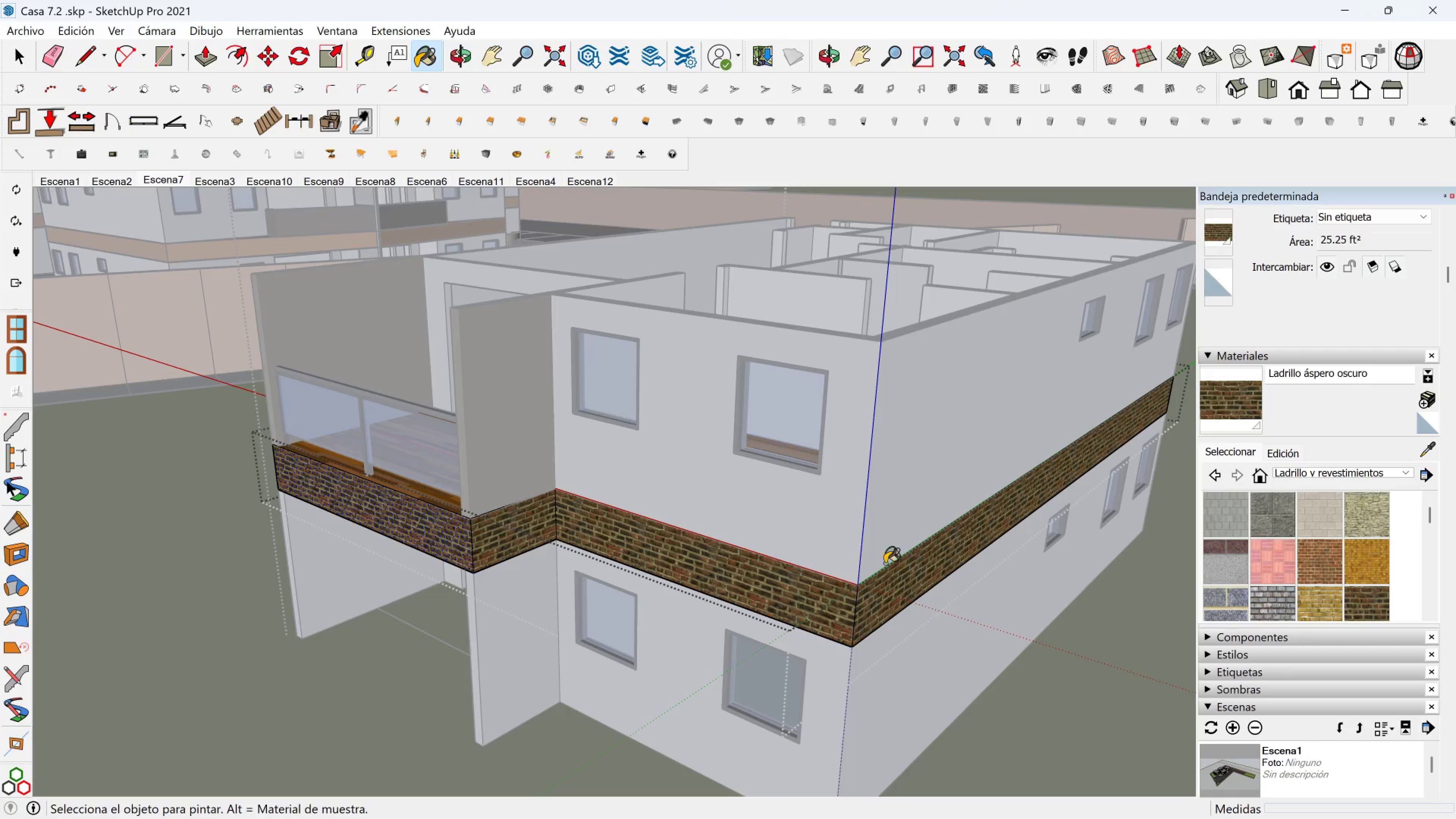 
scroll: coordinate [645, 521], scroll_direction: down, amount: 3.0
 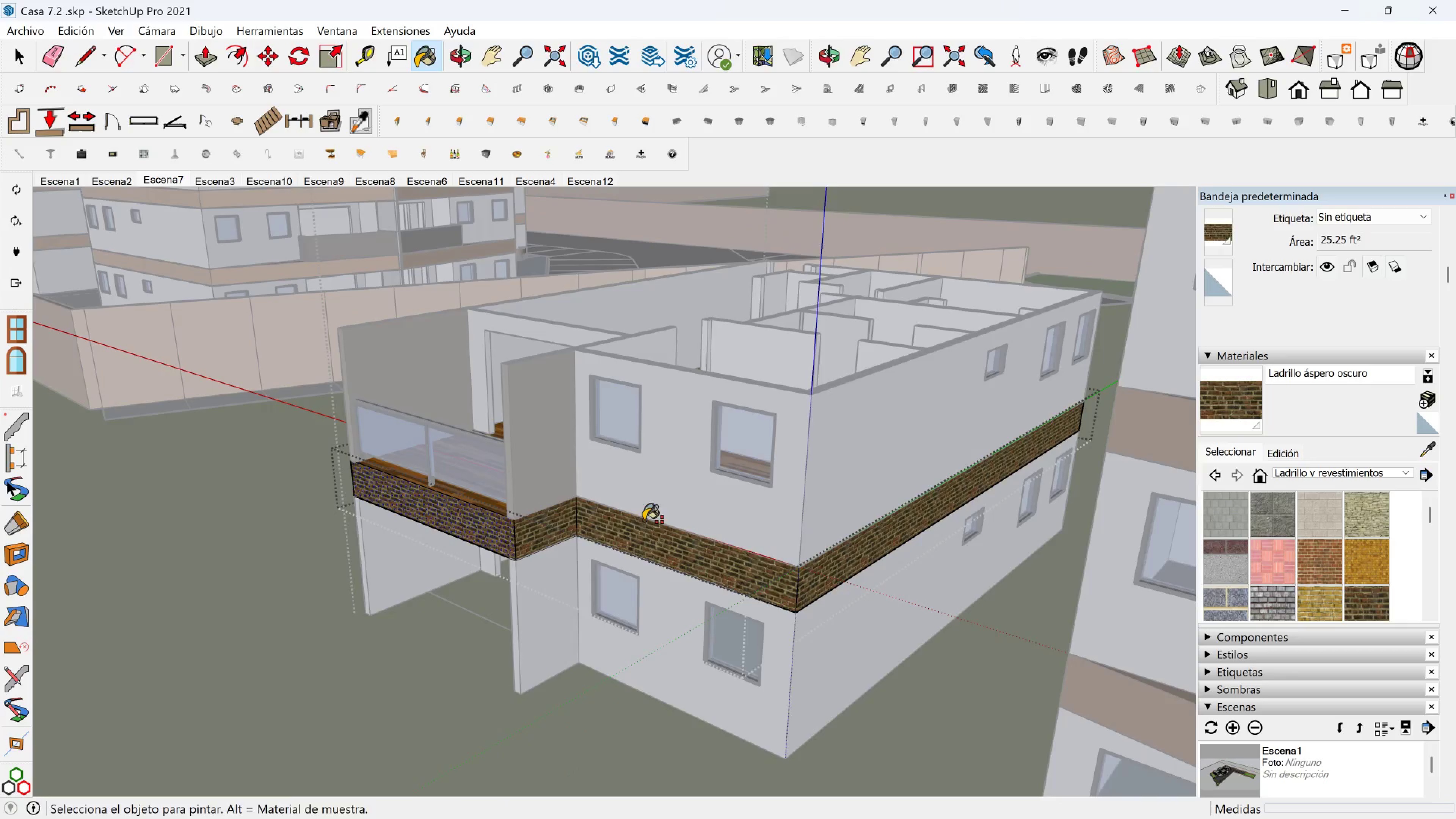 
key(Shift+ShiftLeft)
 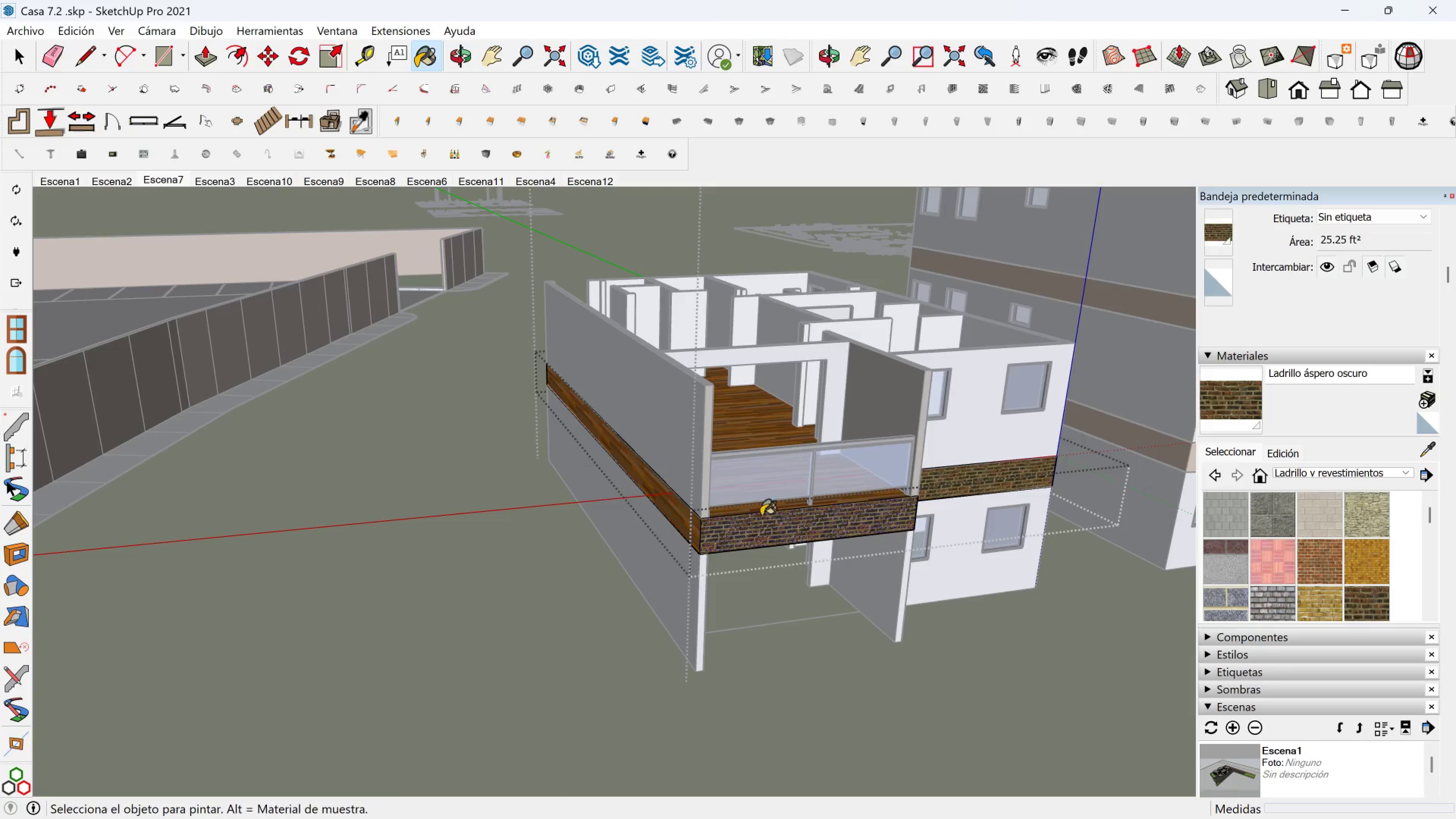 
scroll: coordinate [687, 511], scroll_direction: up, amount: 3.0
 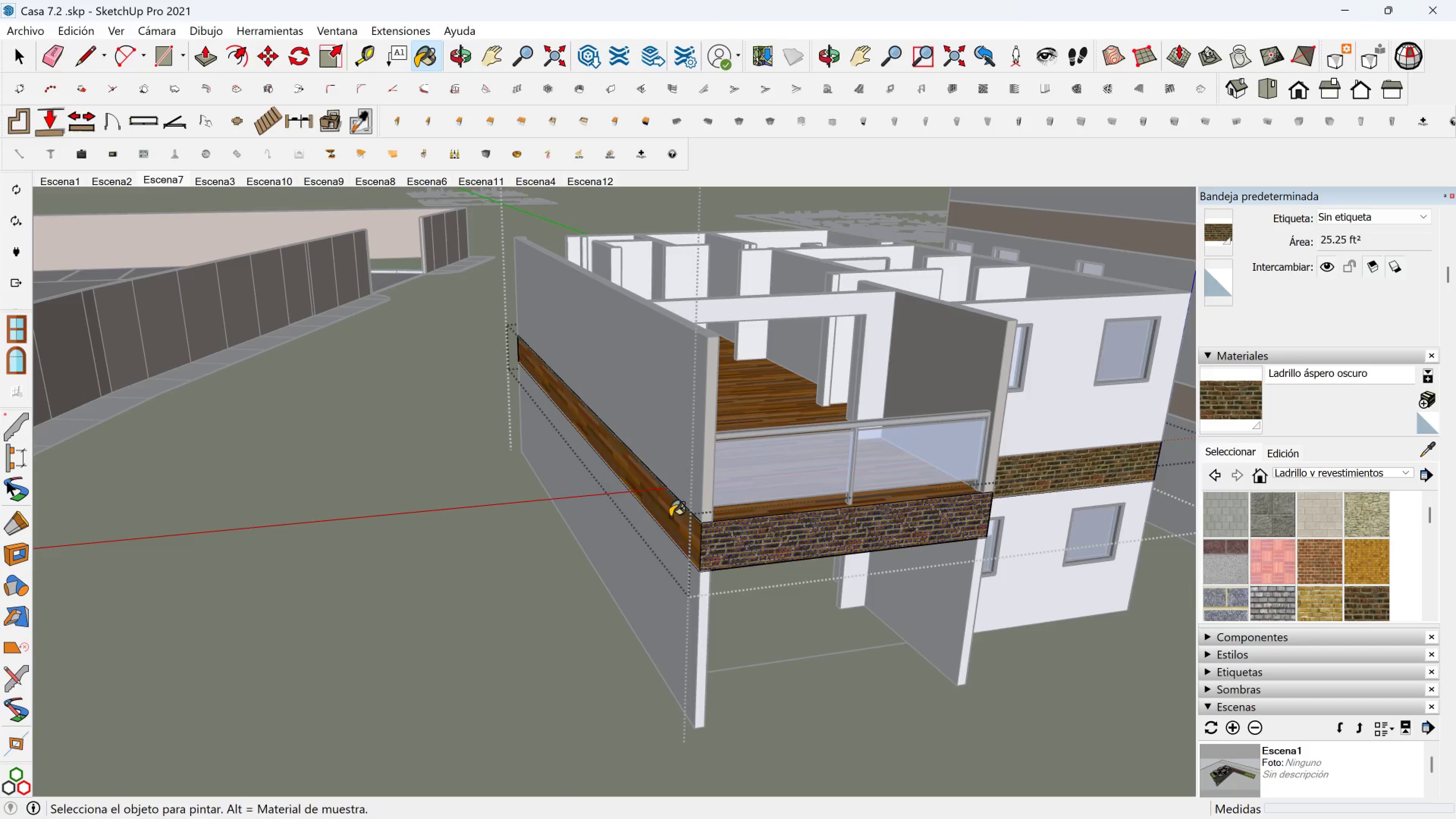 
left_click([670, 517])
 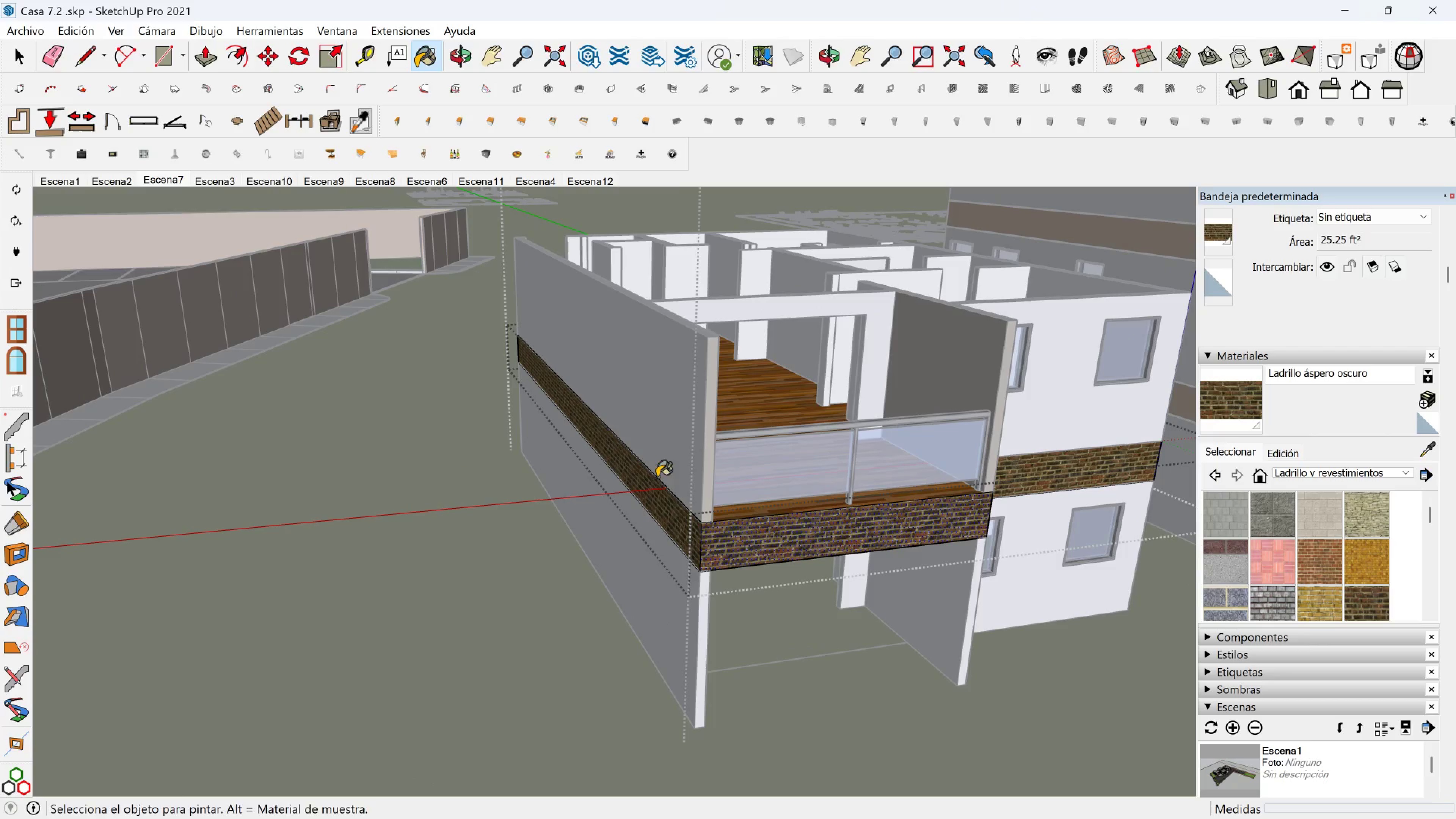 
hold_key(key=ShiftLeft, duration=0.34)
 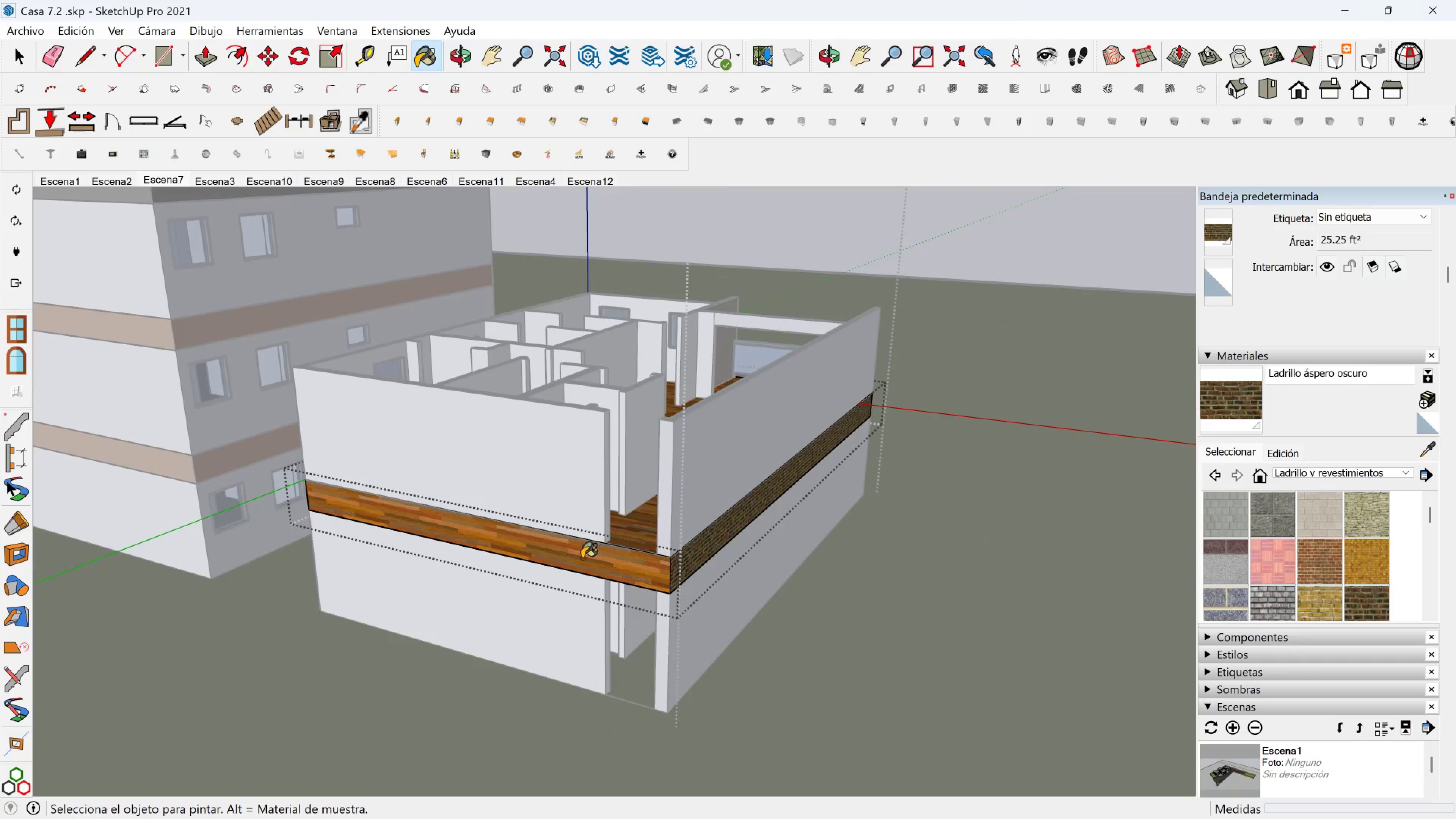 
left_click([594, 551])
 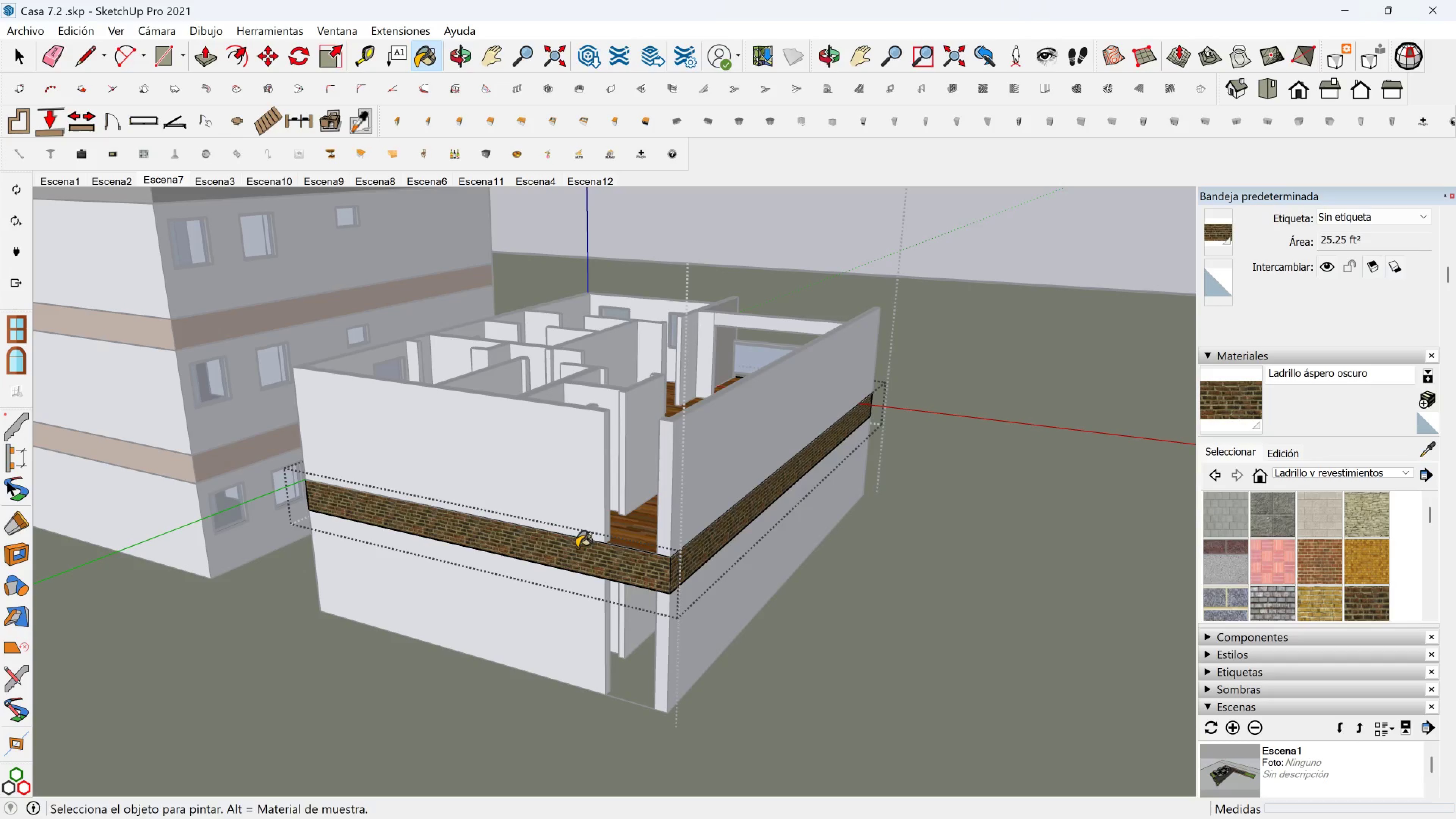 
key(Shift+ShiftLeft)
 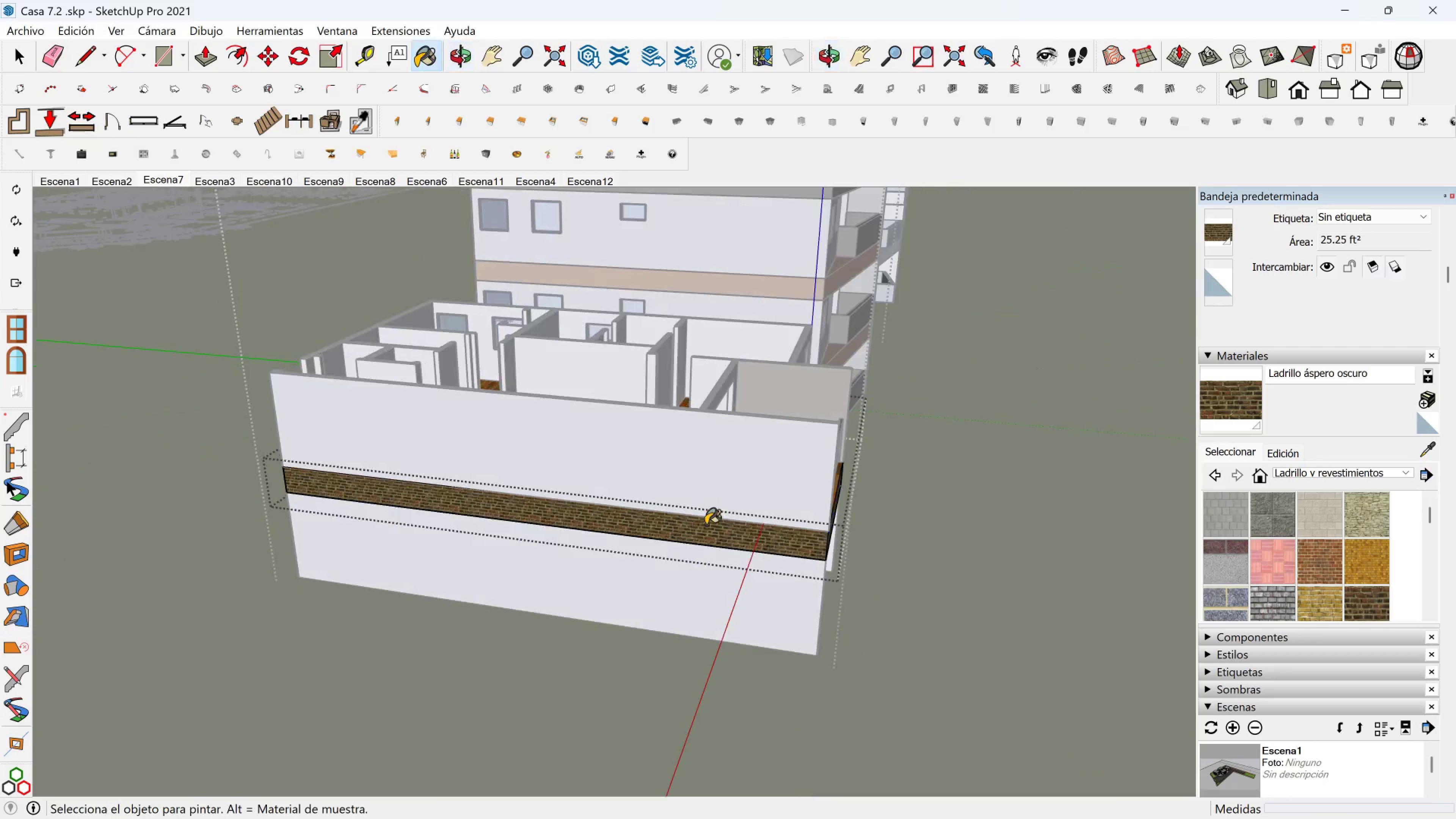 
scroll: coordinate [775, 557], scroll_direction: up, amount: 9.0
 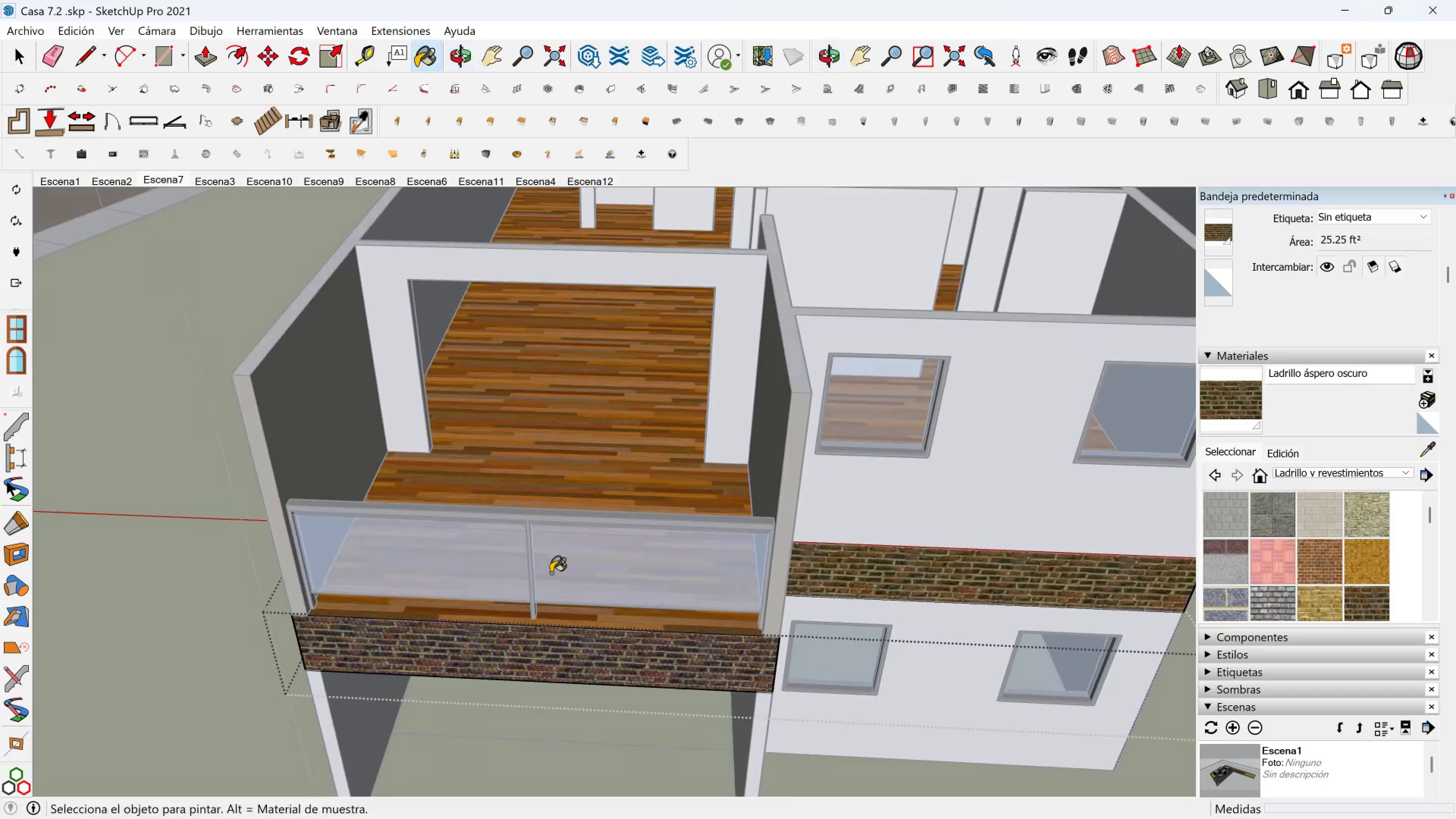 
scroll: coordinate [594, 640], scroll_direction: down, amount: 3.0
 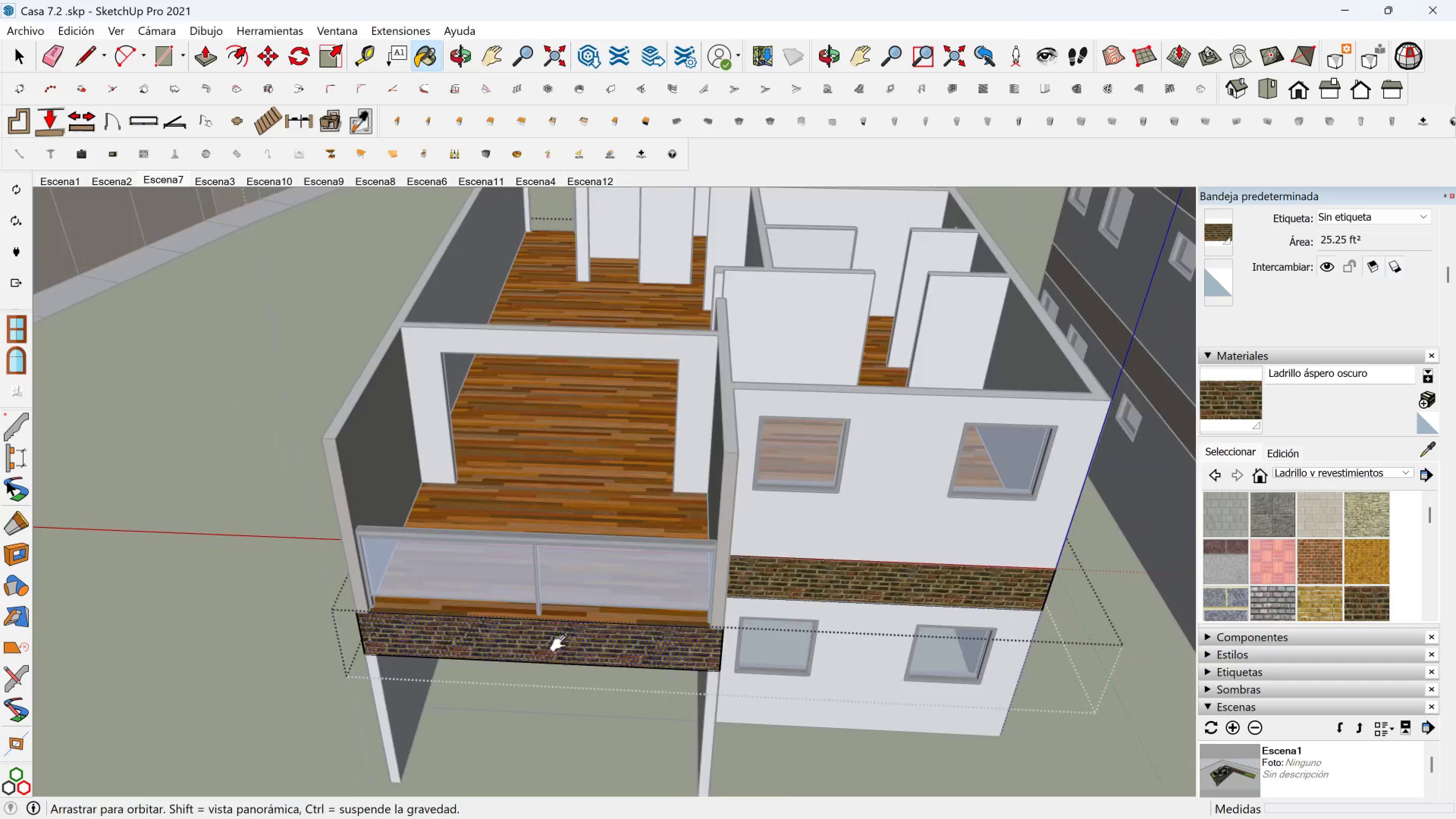 
hold_key(key=ShiftLeft, duration=0.57)
 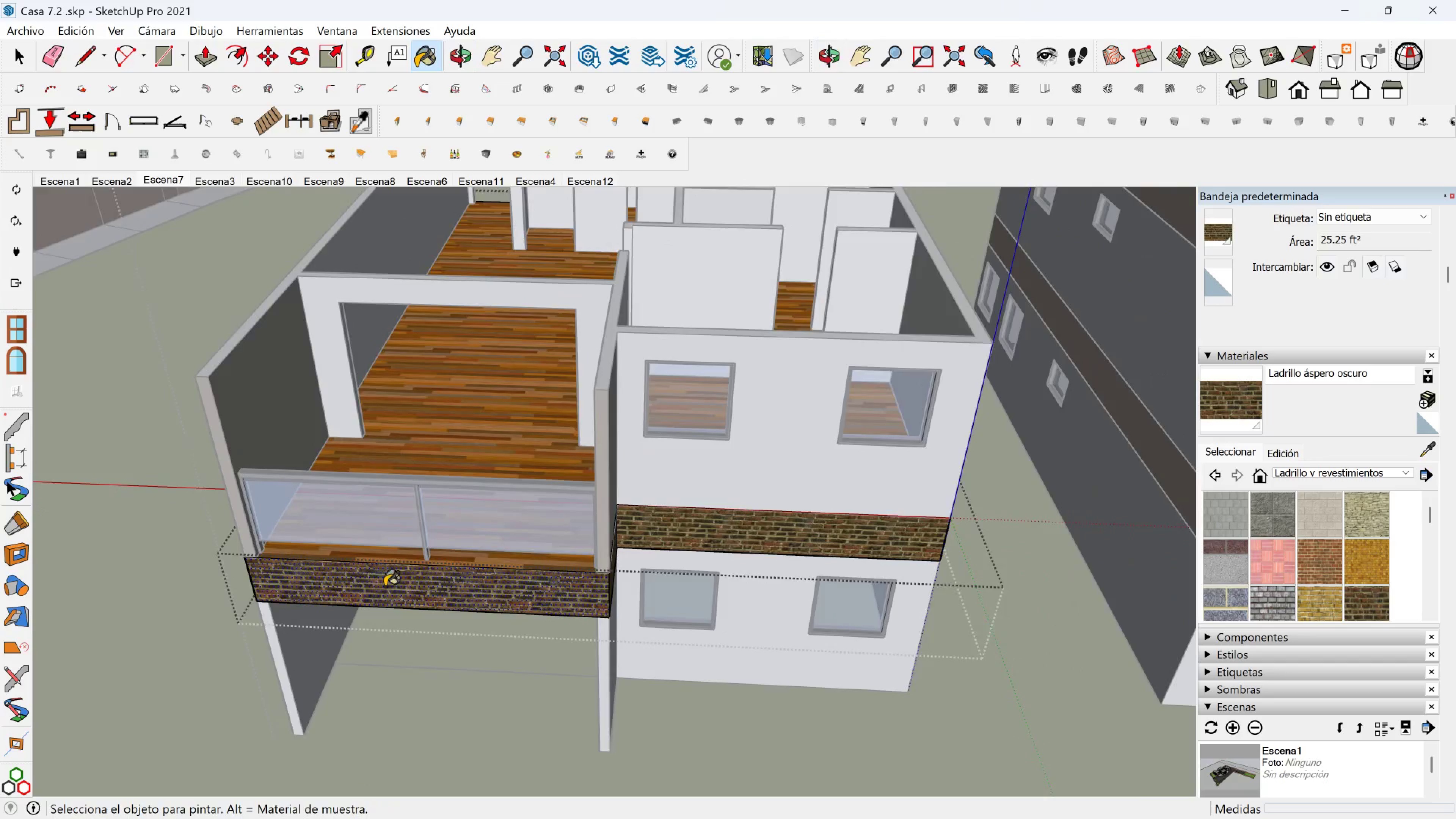 
scroll: coordinate [203, 556], scroll_direction: up, amount: 7.0
 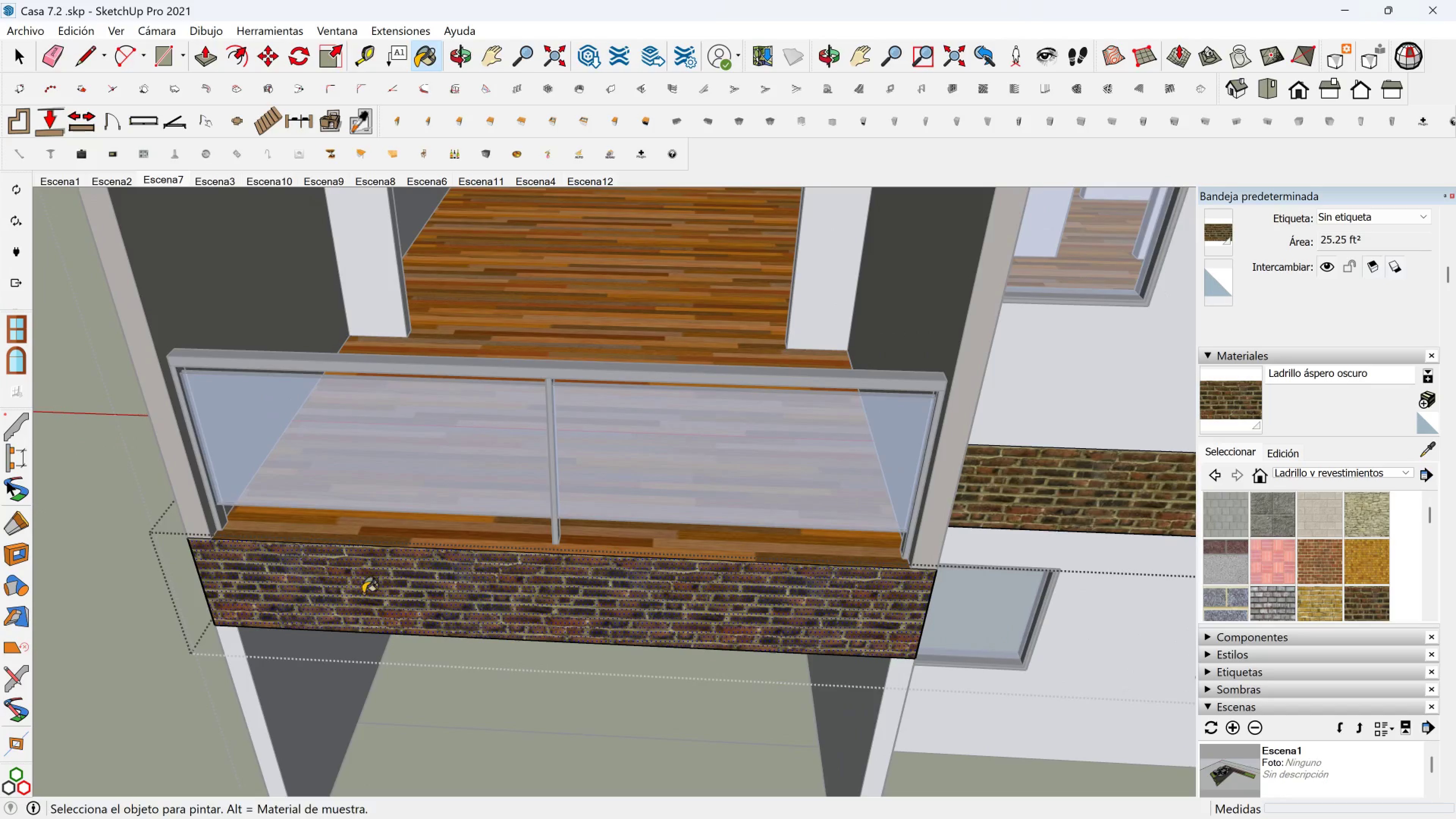 
hold_key(key=ShiftLeft, duration=0.45)
 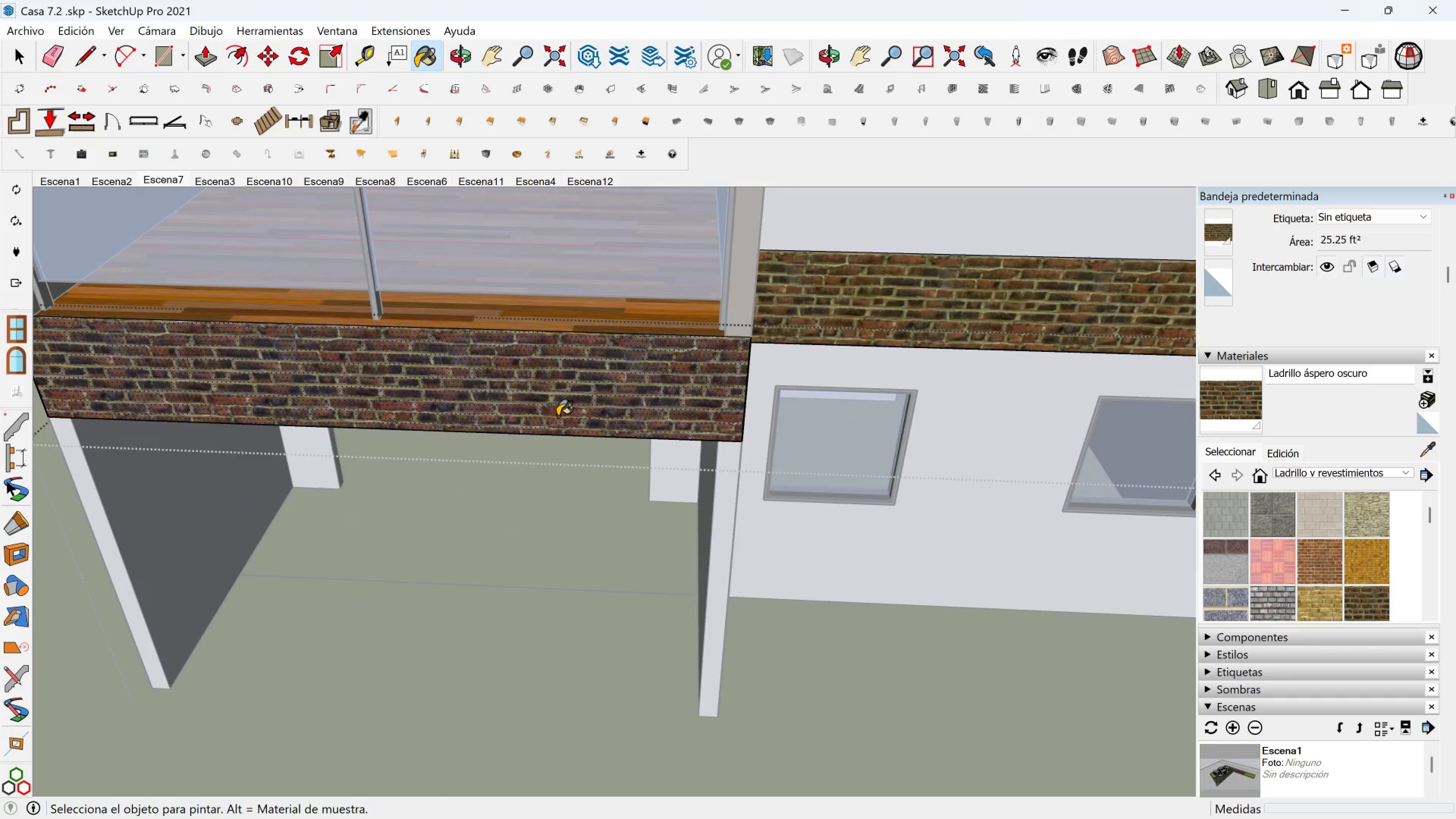 
scroll: coordinate [587, 417], scroll_direction: down, amount: 6.0
 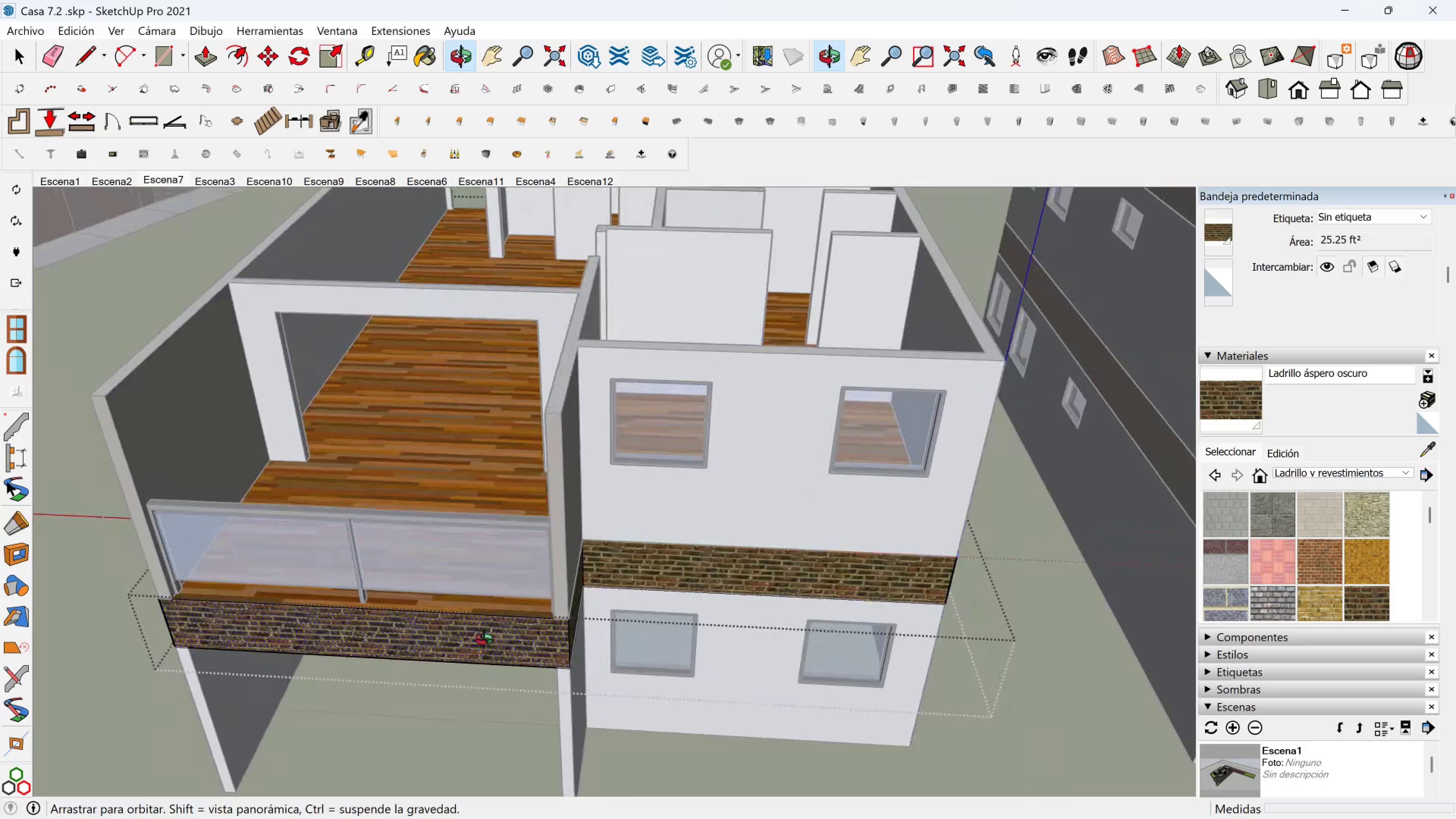 
hold_key(key=ShiftLeft, duration=0.47)
 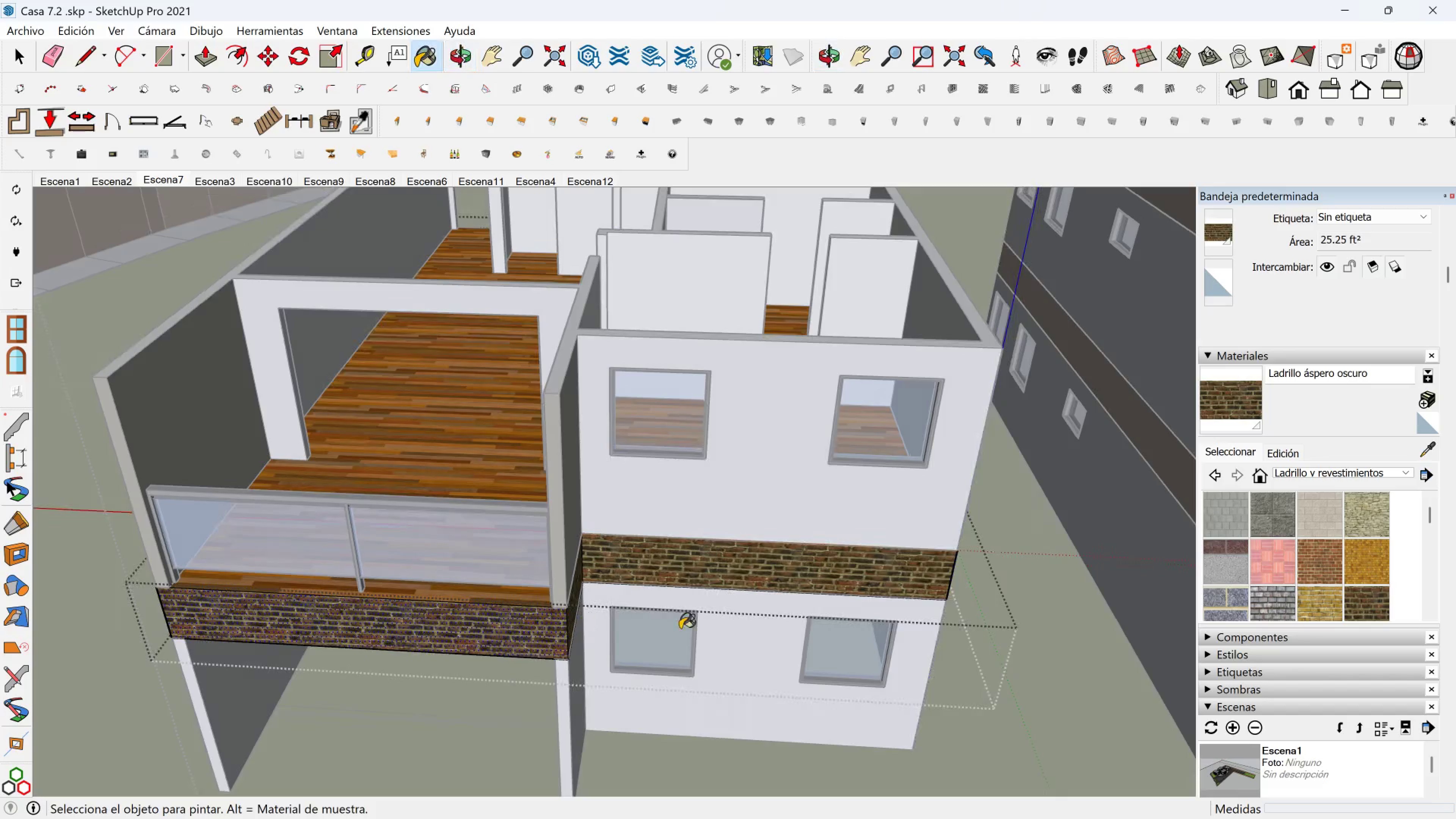 
key(Space)
 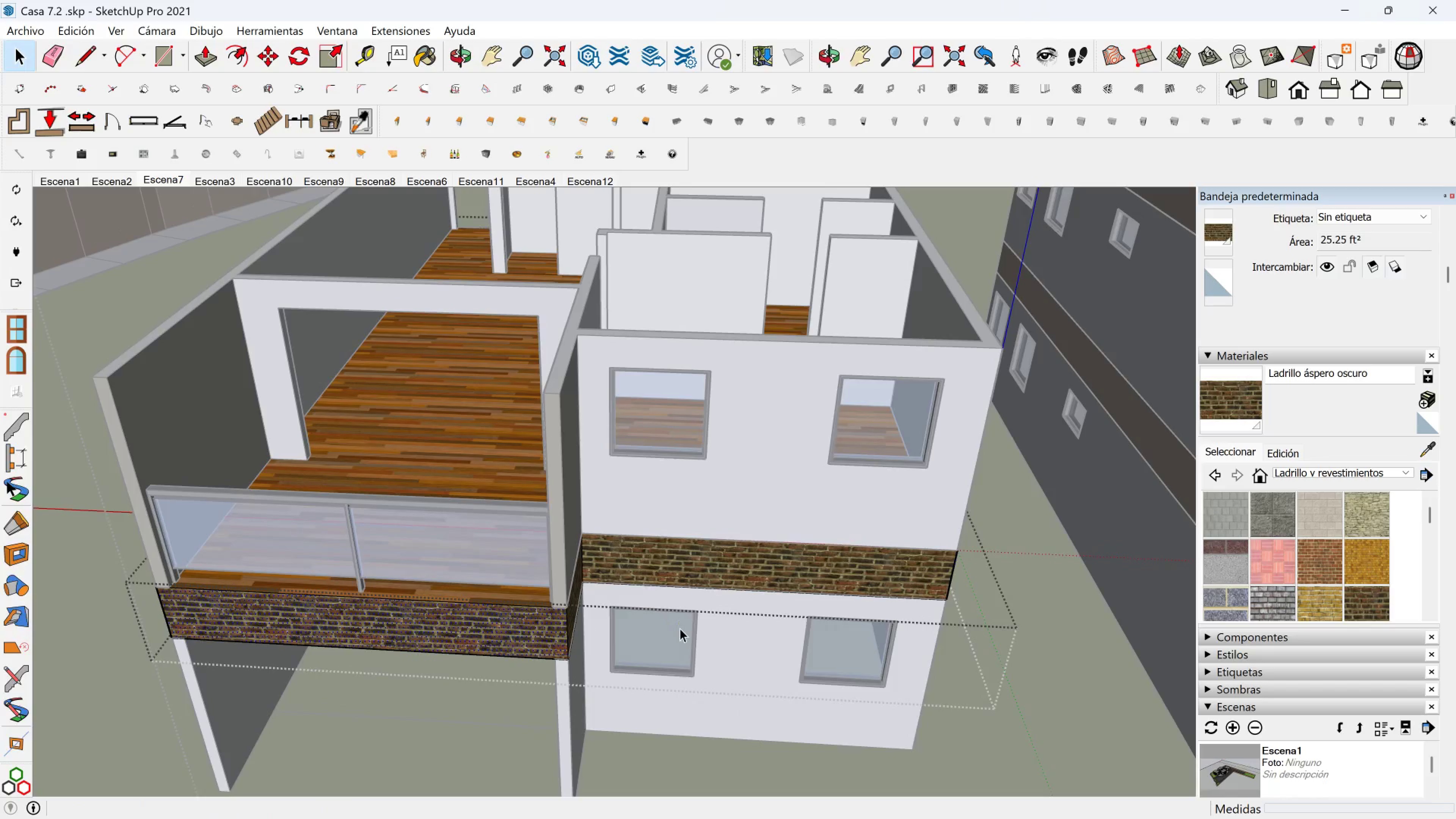 
key(Escape)
 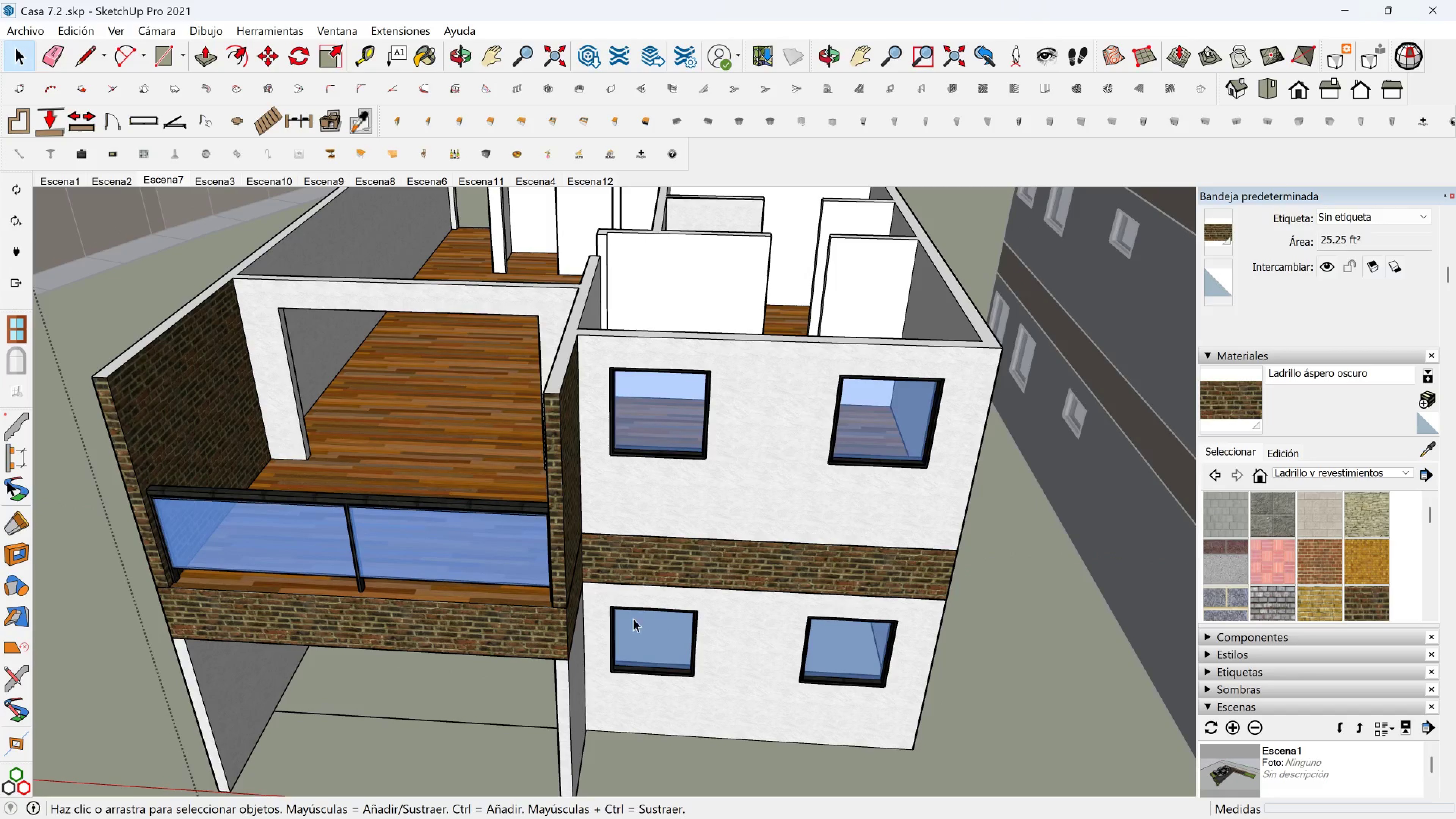 
key(Escape)
 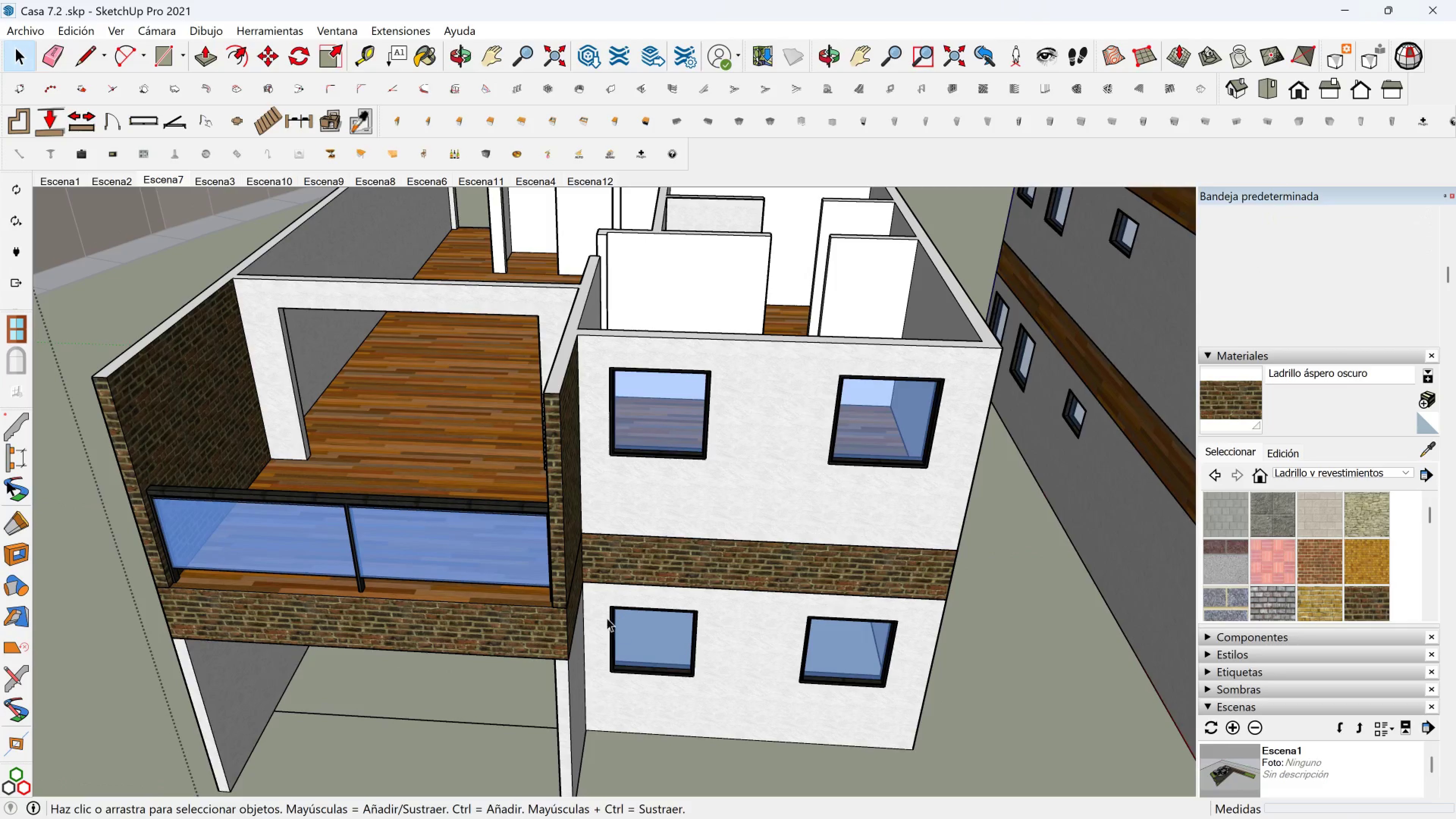 
scroll: coordinate [567, 613], scroll_direction: down, amount: 4.0
 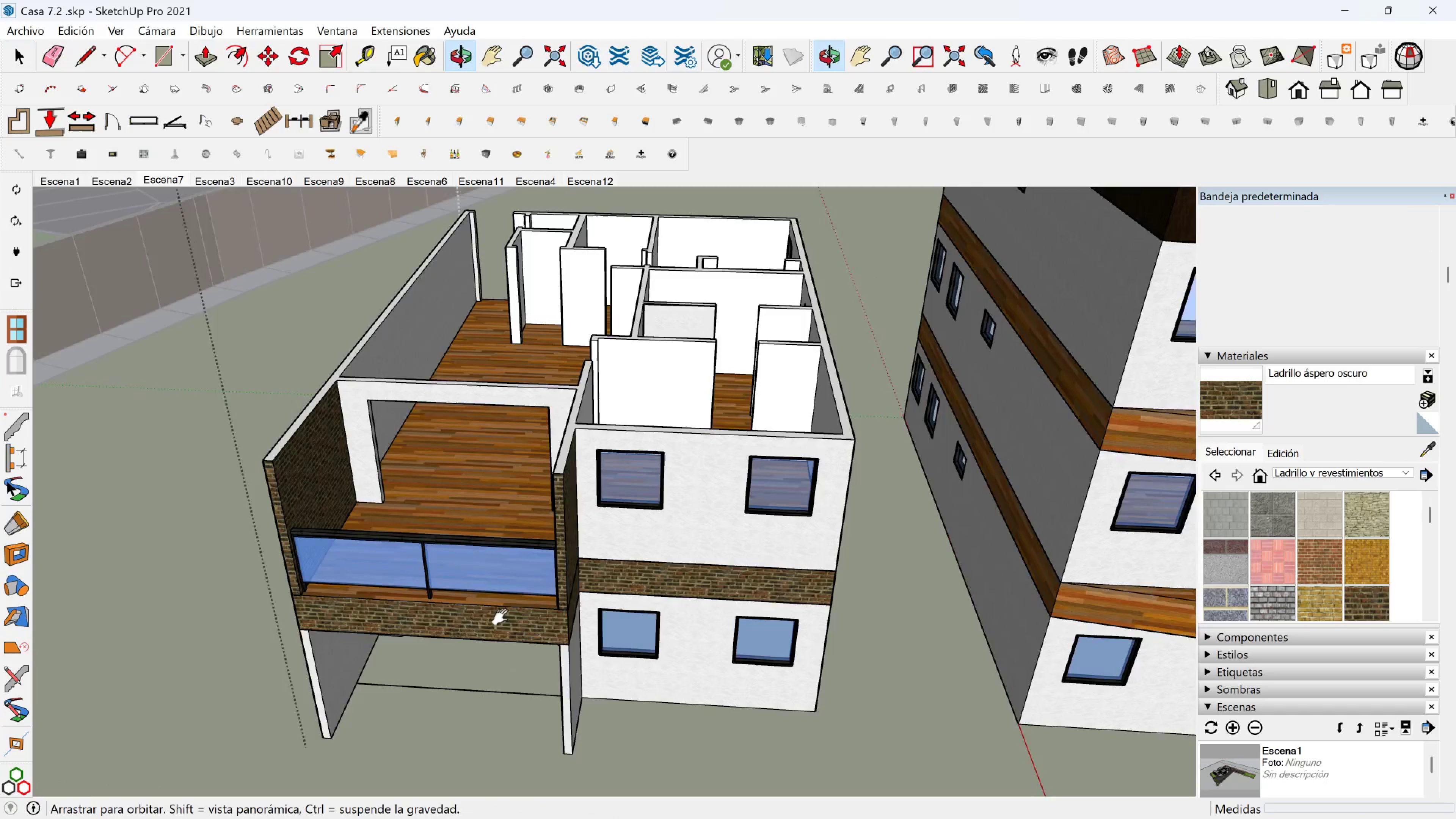 
hold_key(key=ShiftLeft, duration=0.32)
 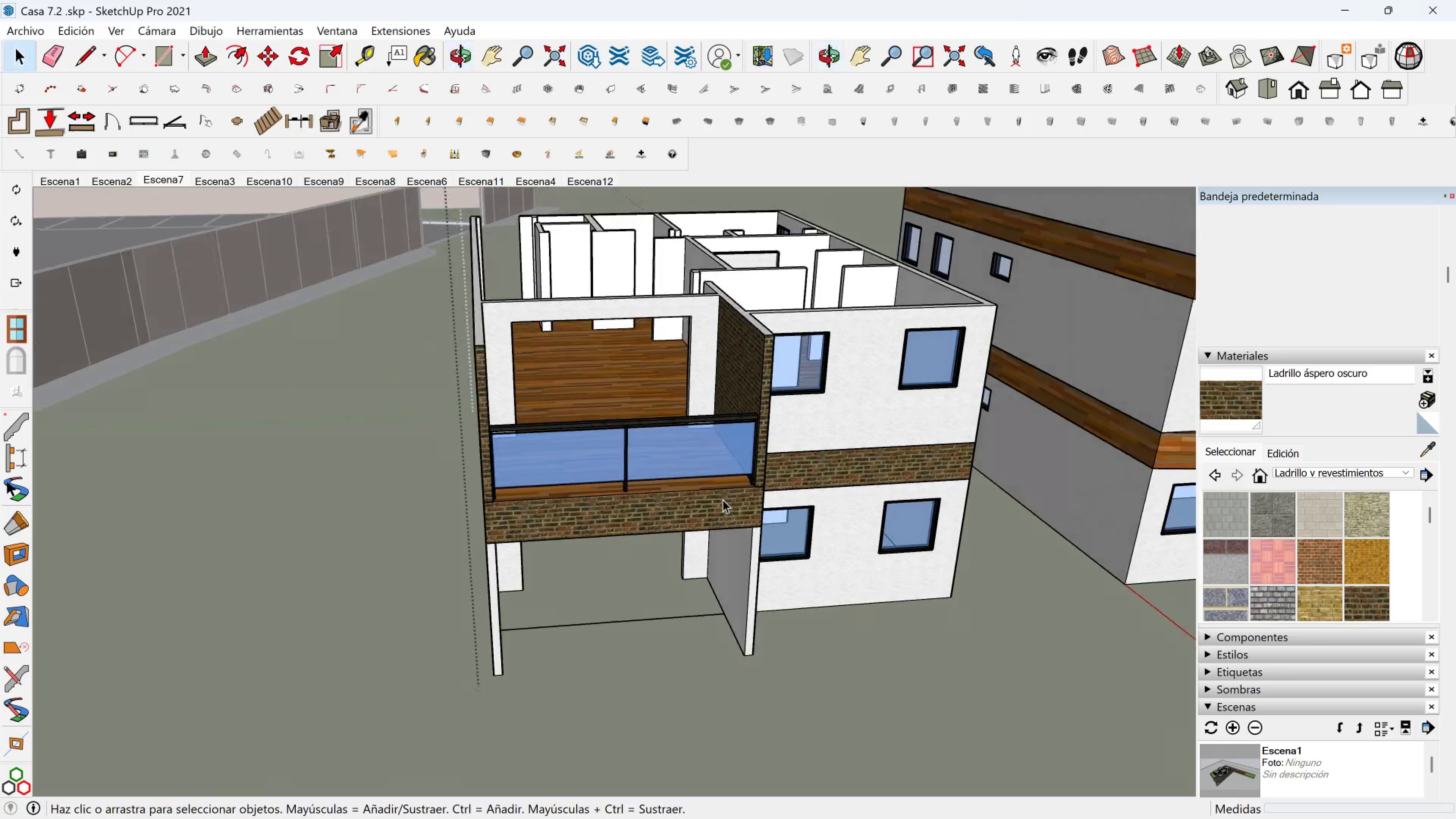 
key(Shift+ShiftLeft)
 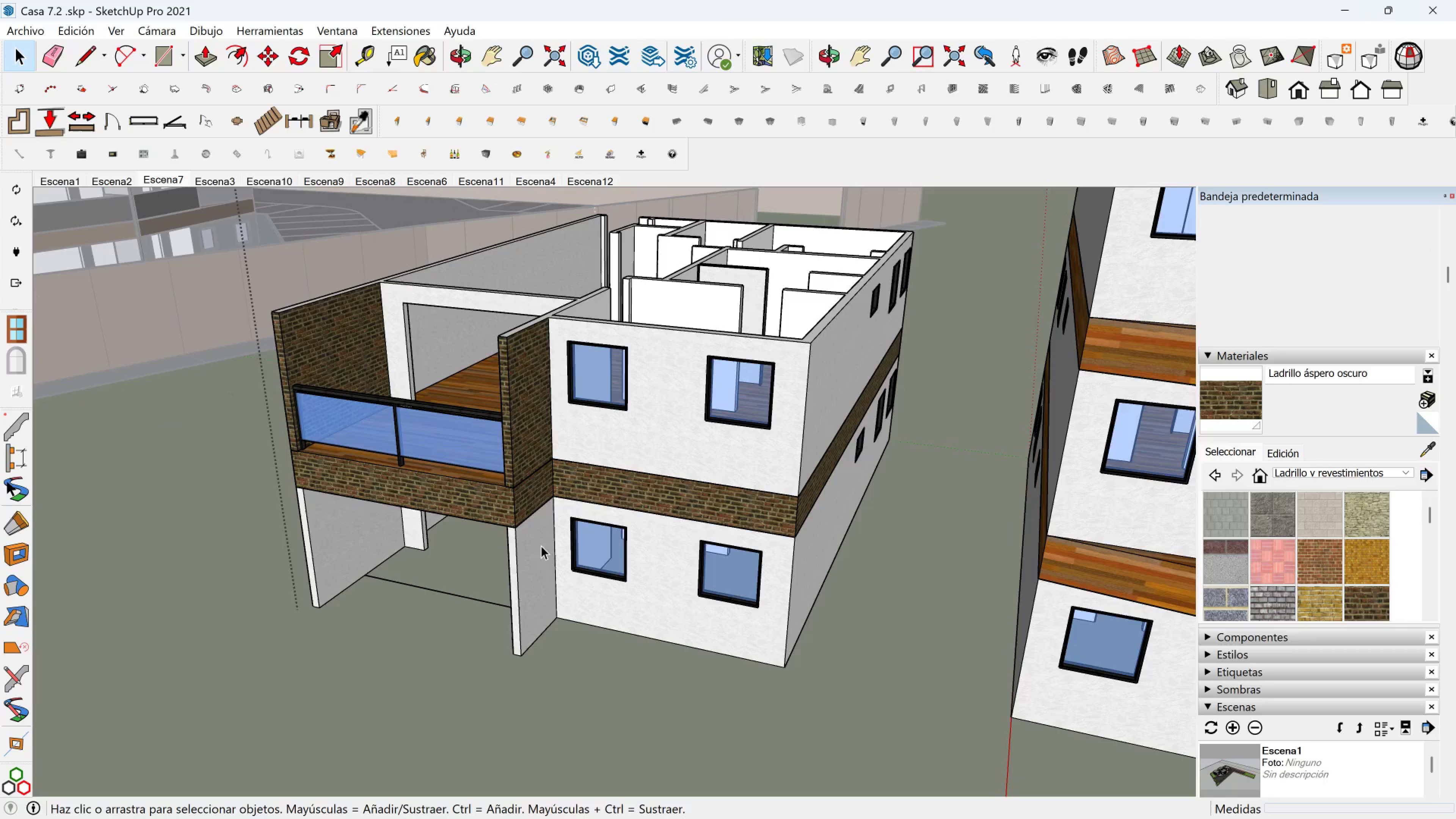 
double_click([536, 546])
 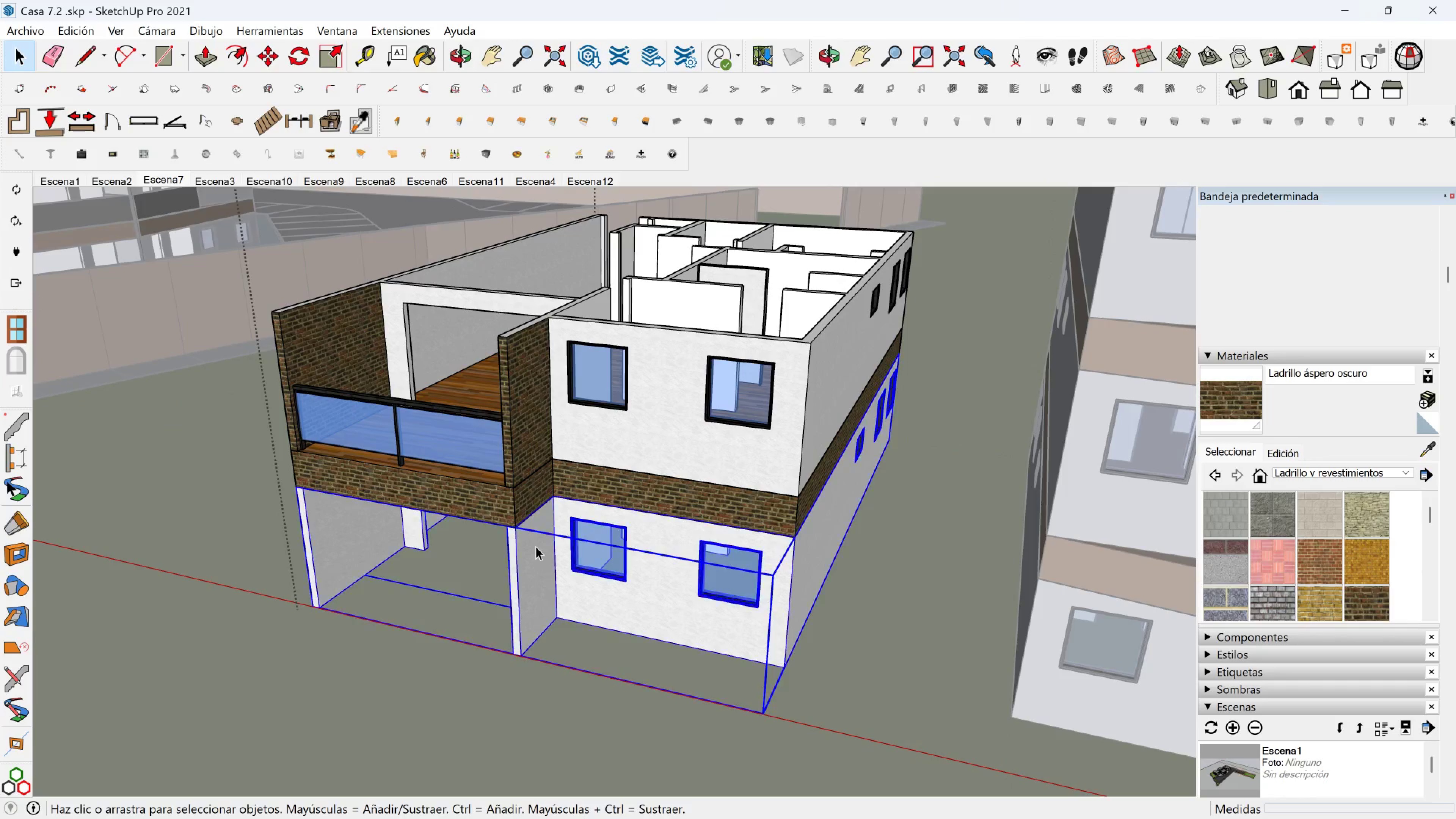 
triple_click([536, 546])
 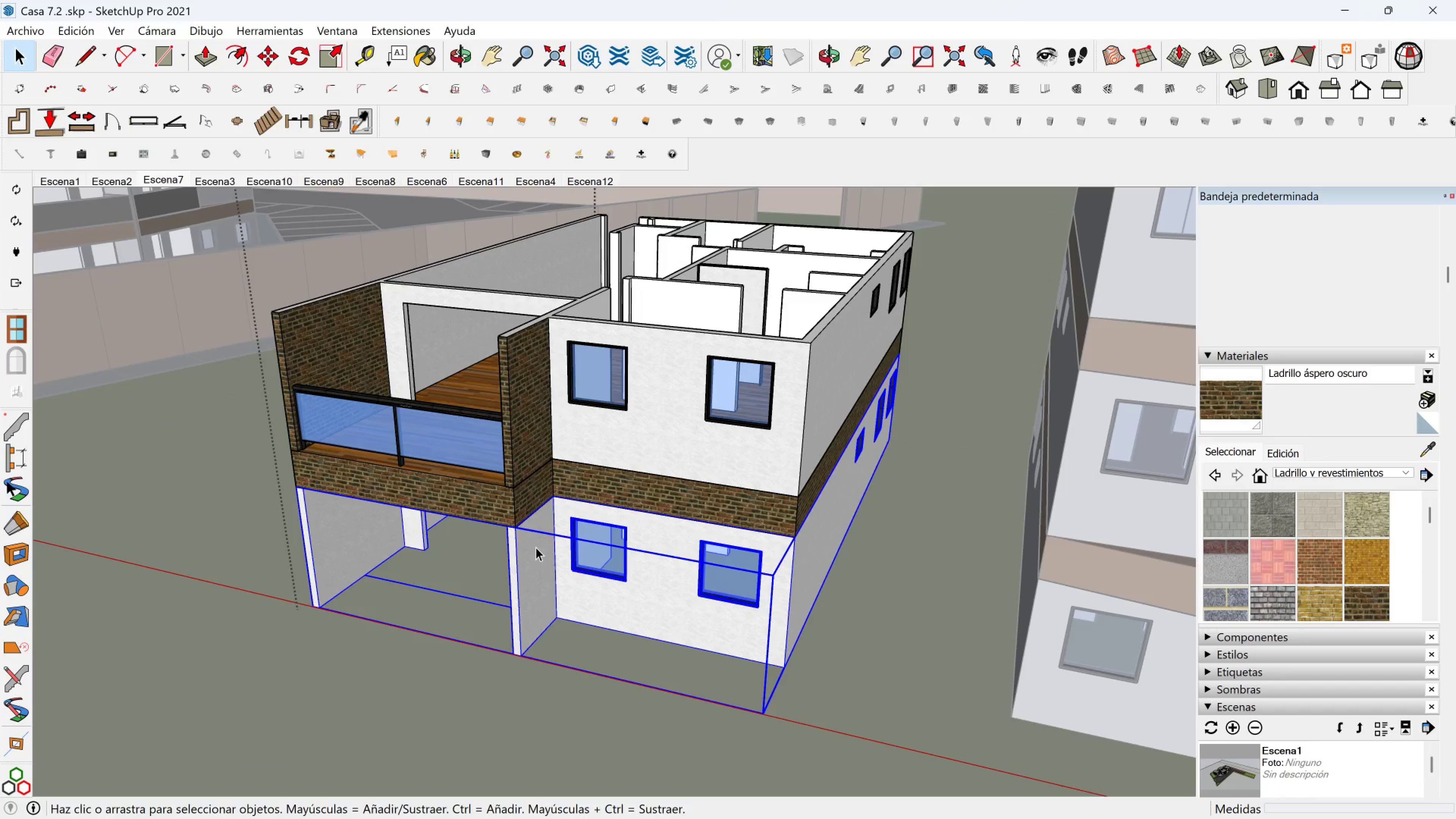 
triple_click([536, 547])
 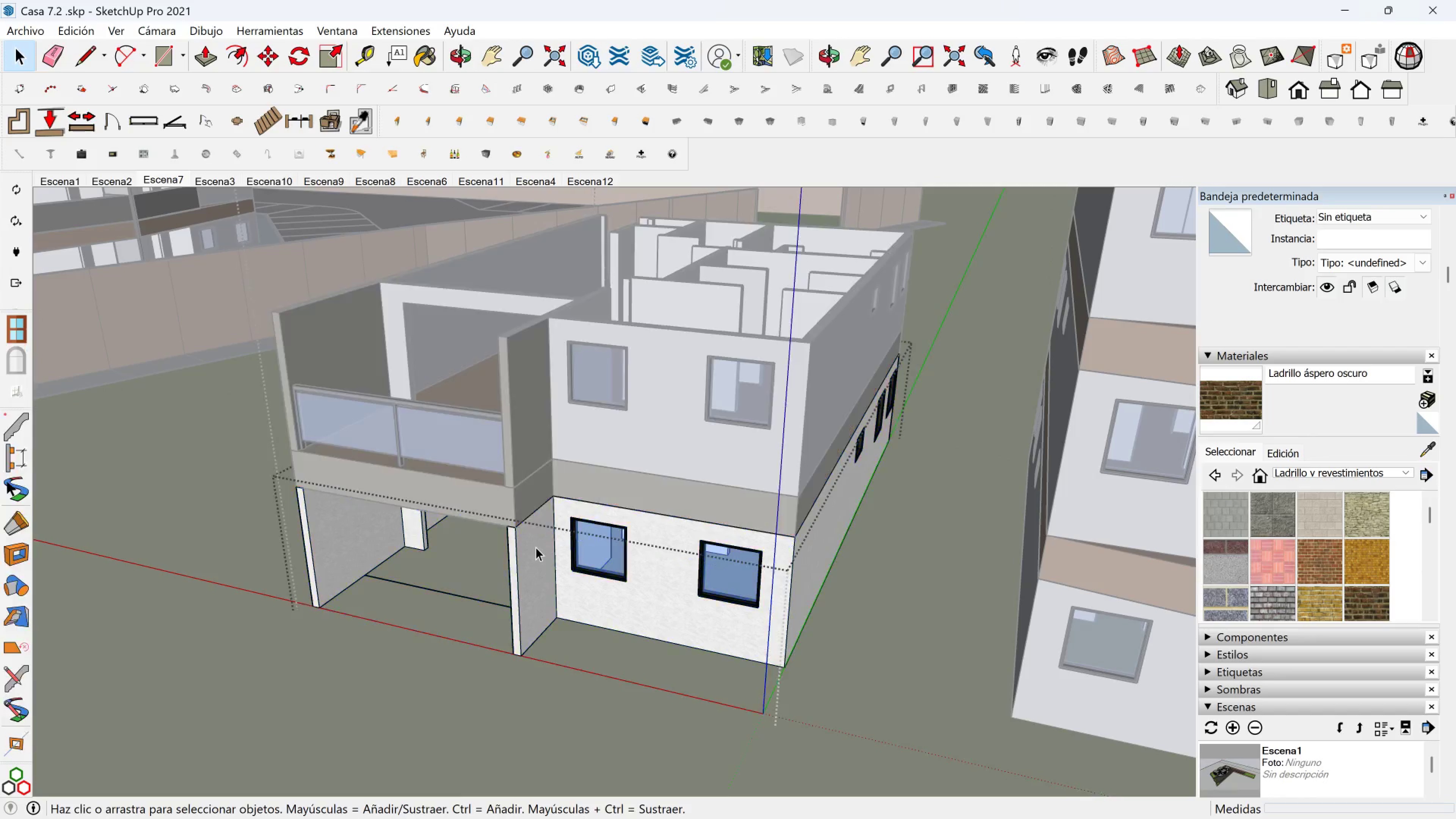 
triple_click([536, 547])
 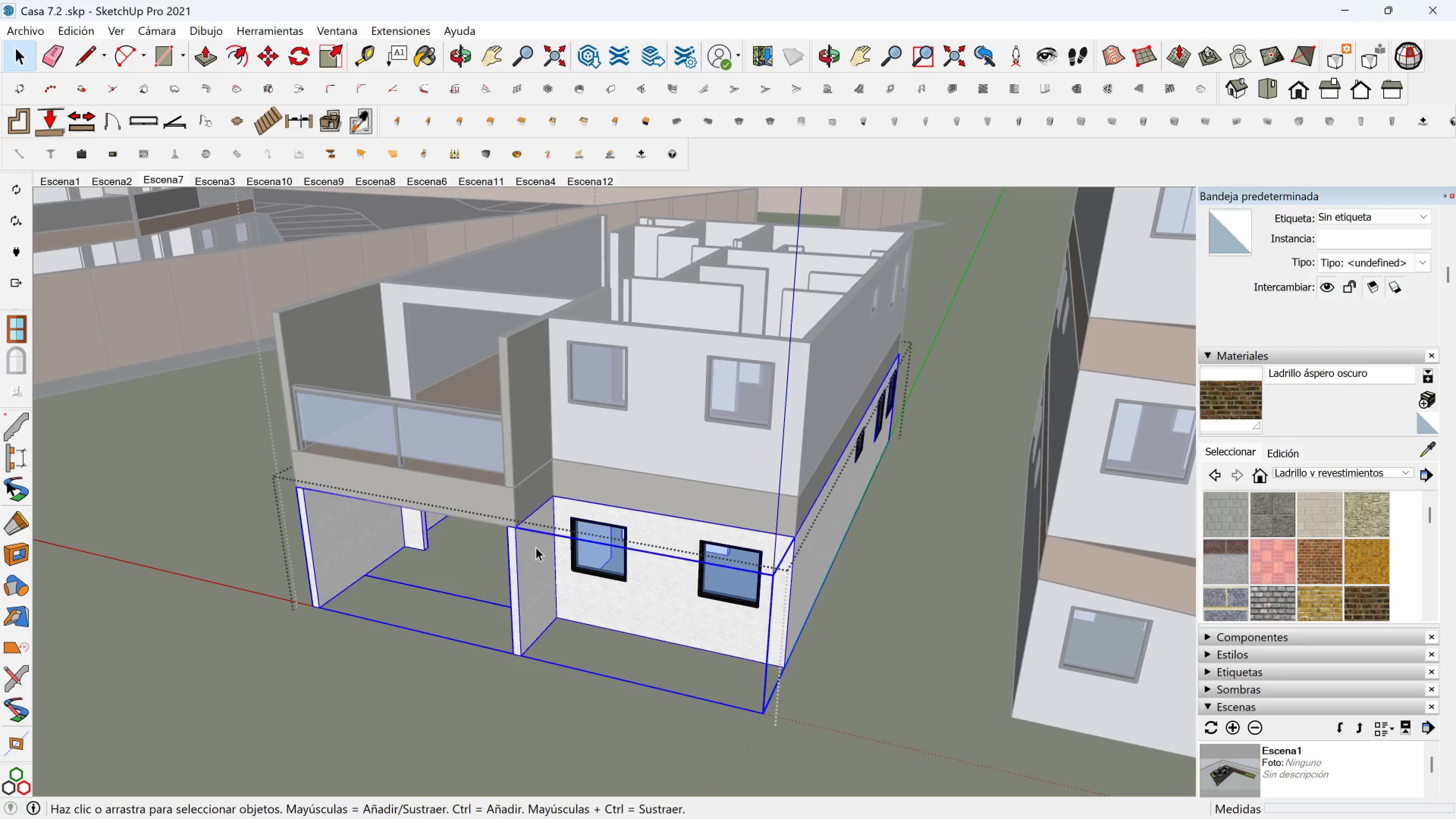 
triple_click([536, 547])
 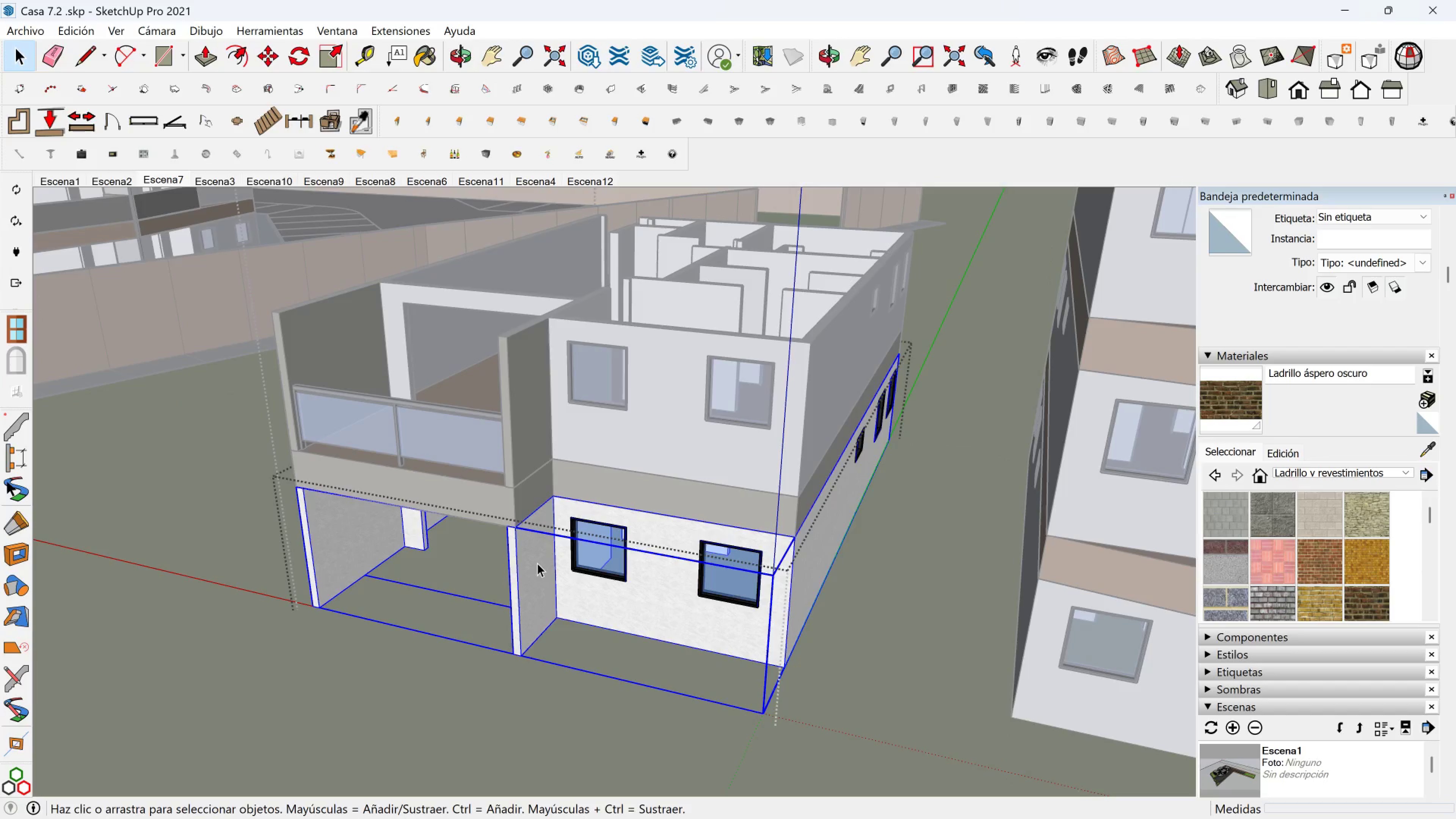 
double_click([537, 563])
 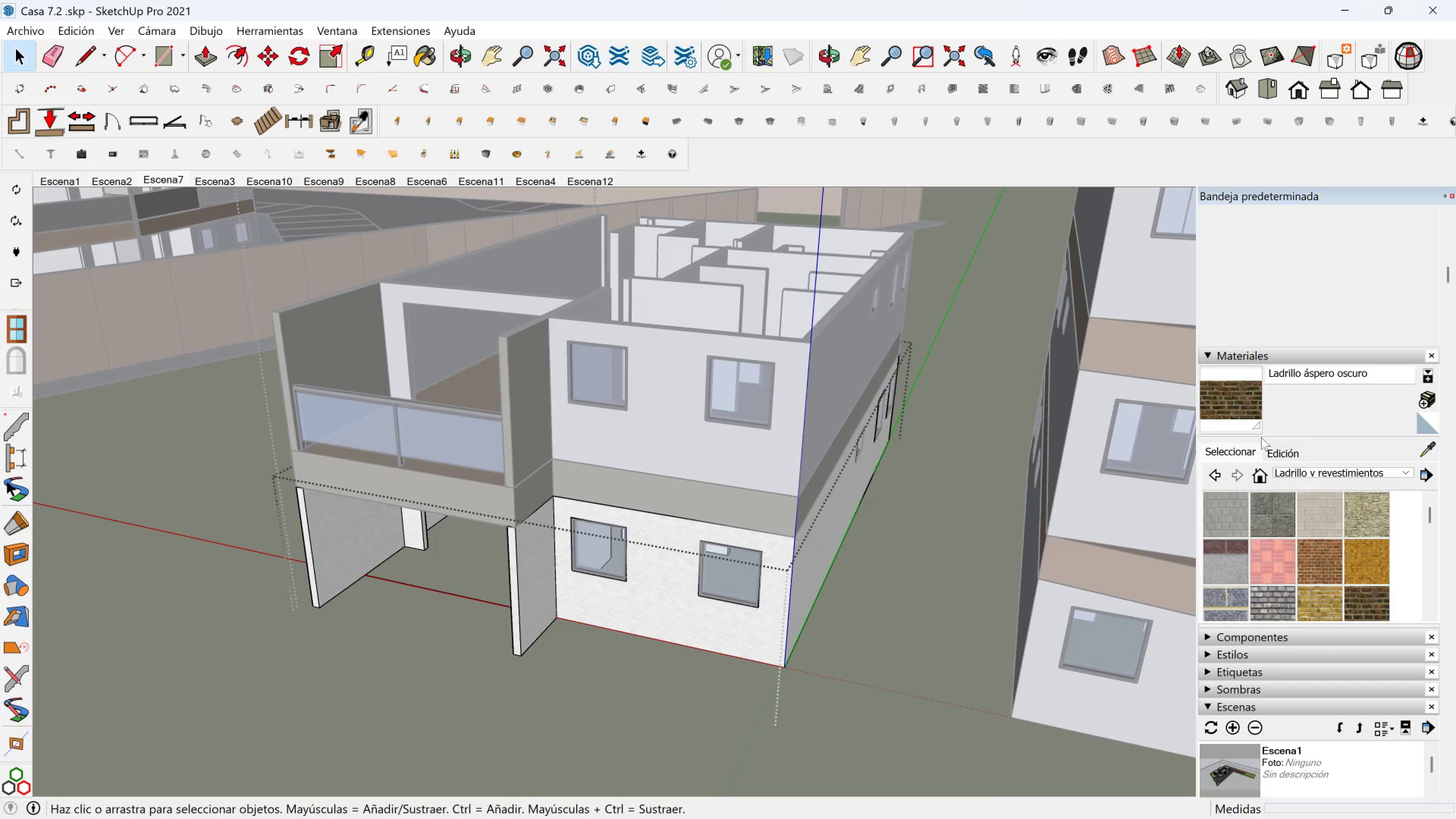 
left_click_drag(start_coordinate=[1248, 397], to_coordinate=[1246, 395])
 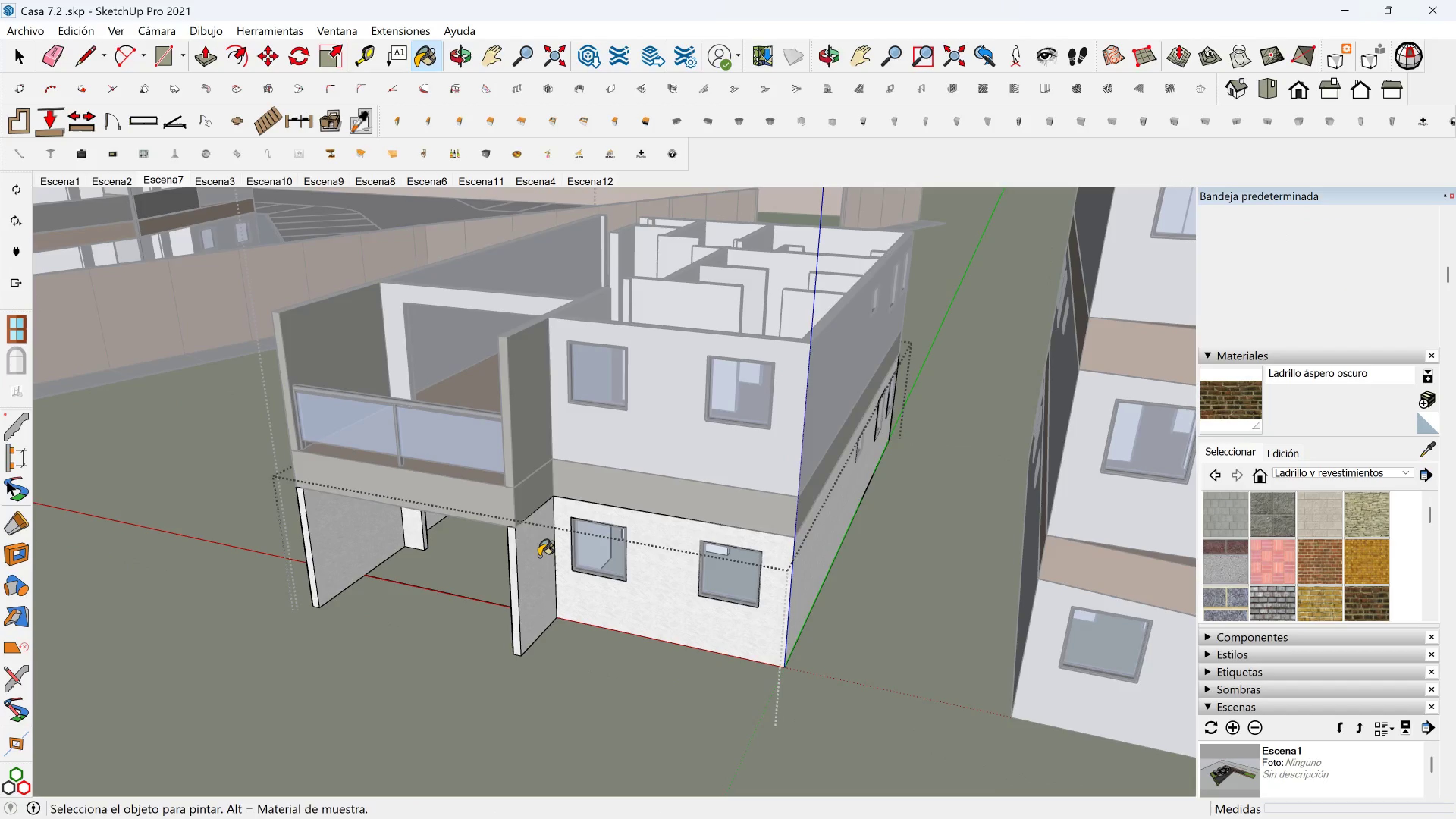 
left_click([539, 556])
 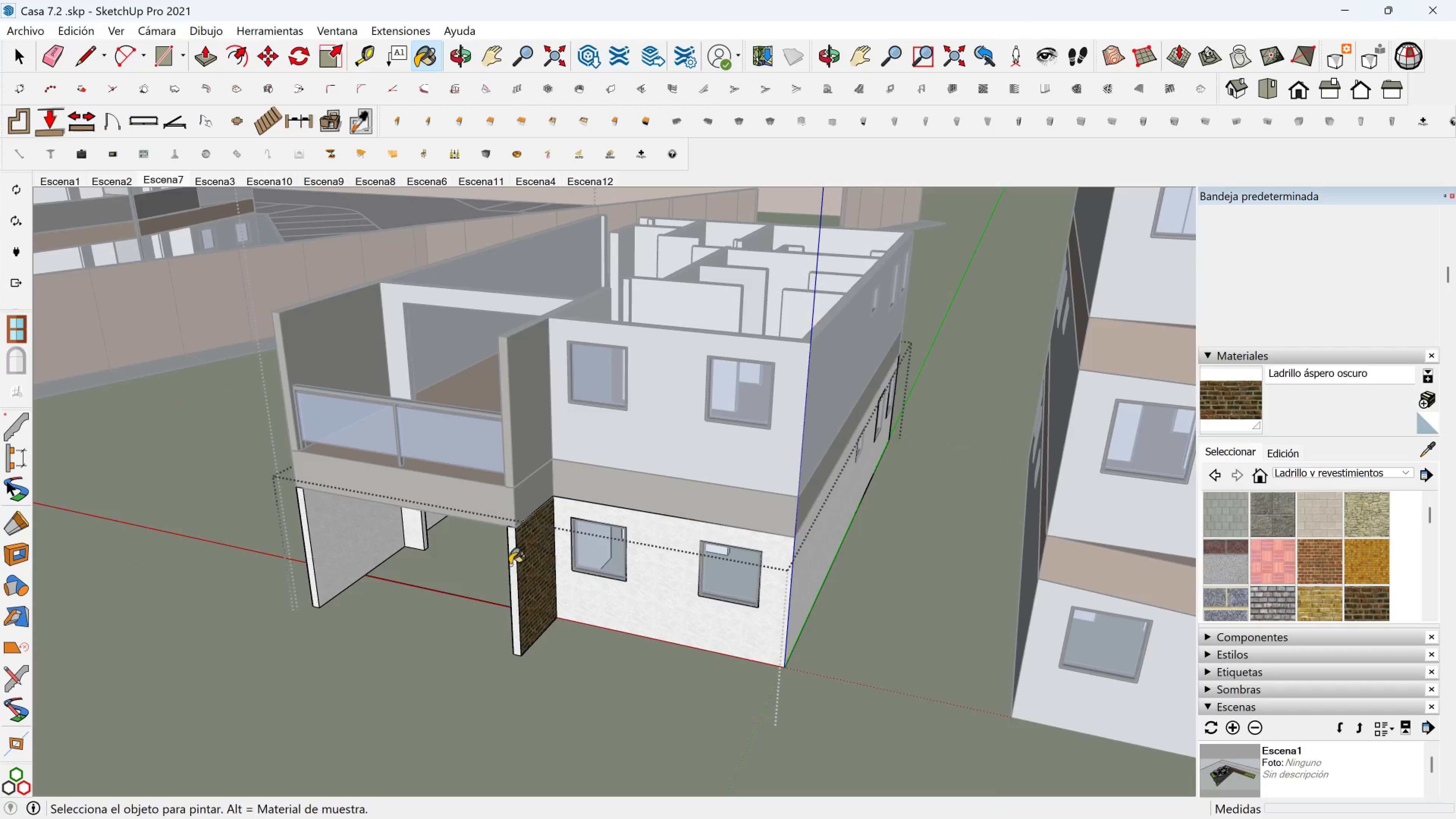 
scroll: coordinate [508, 565], scroll_direction: up, amount: 2.0
 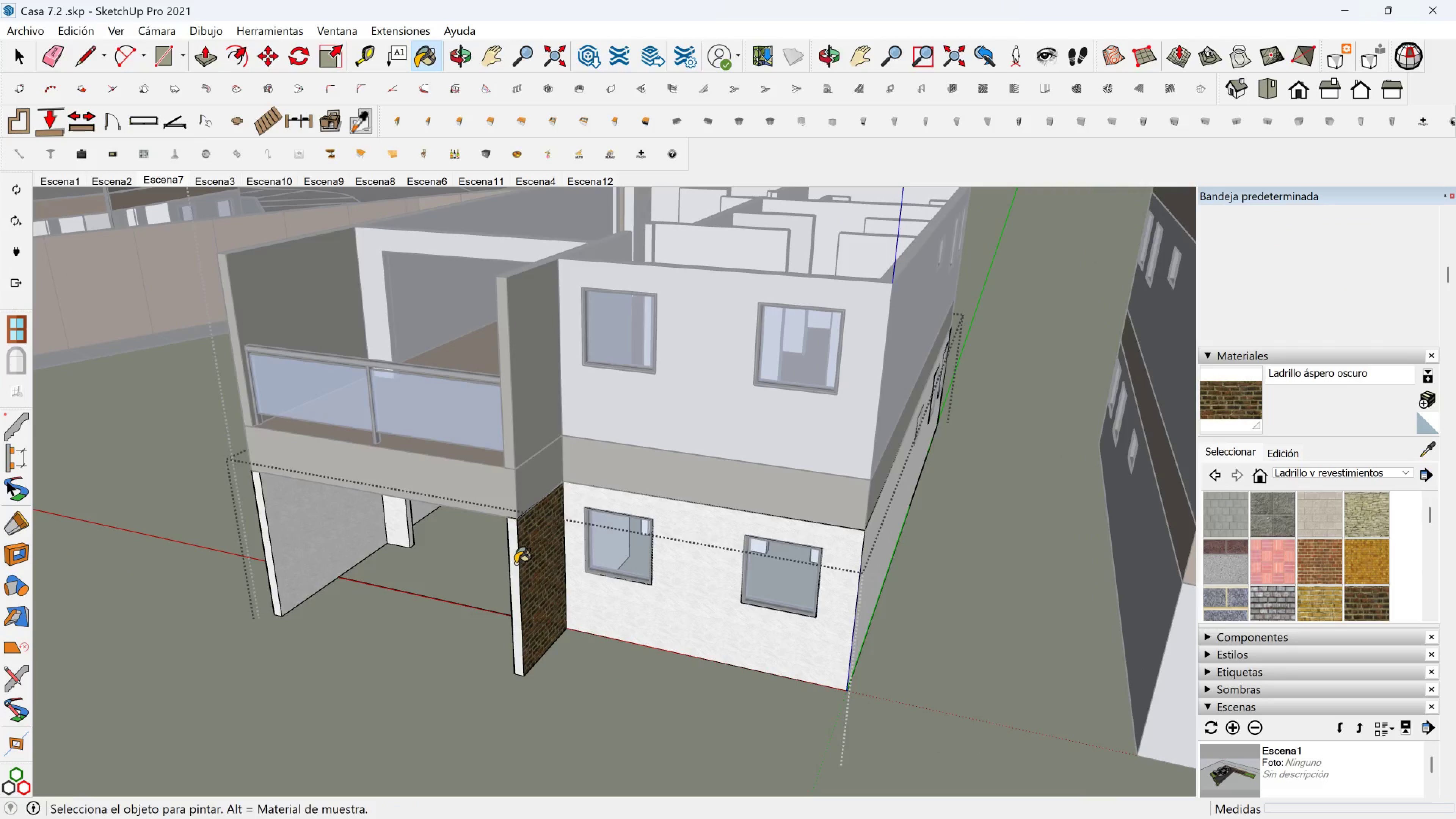 
left_click([515, 563])
 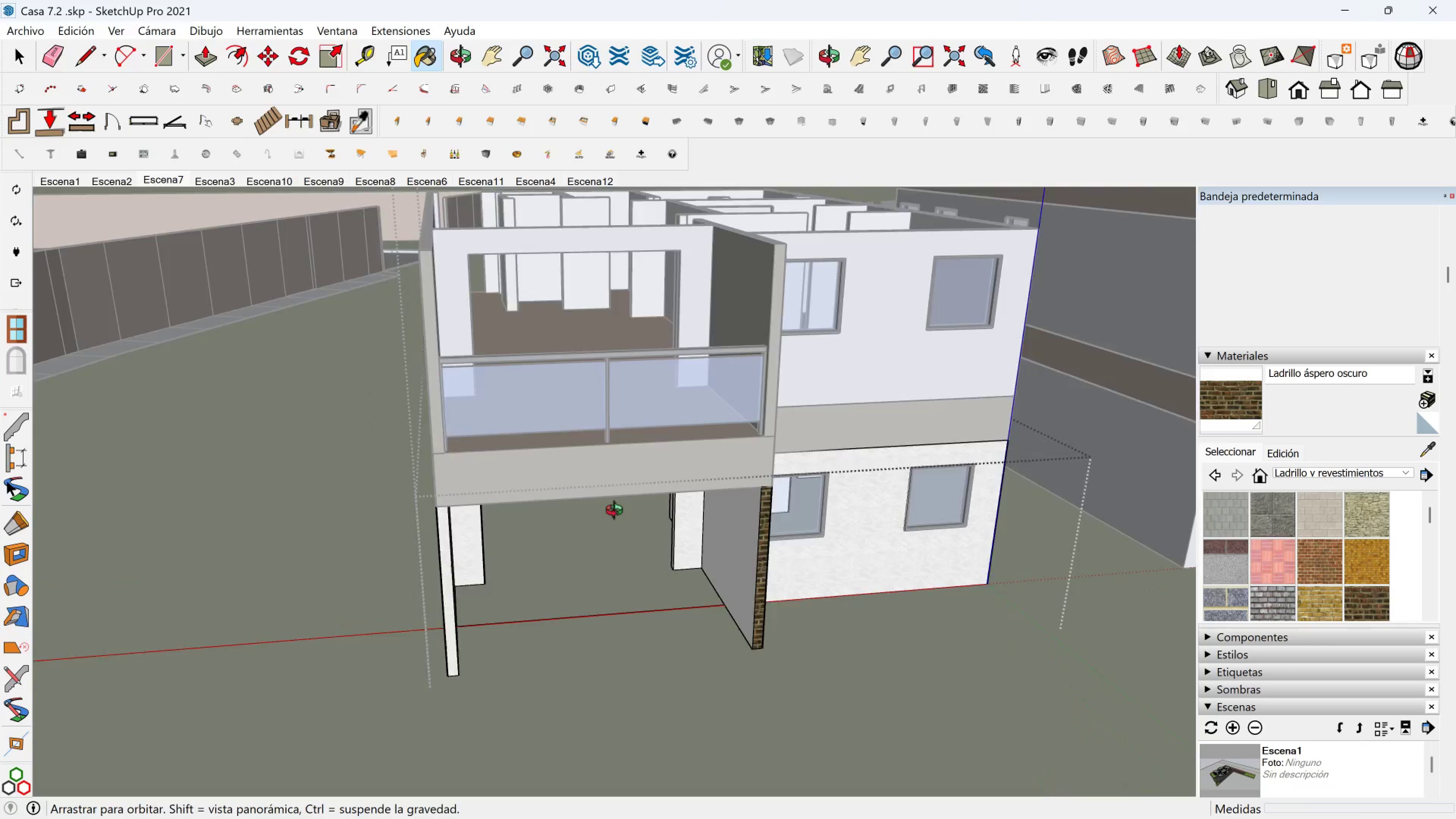 
left_click([805, 544])
 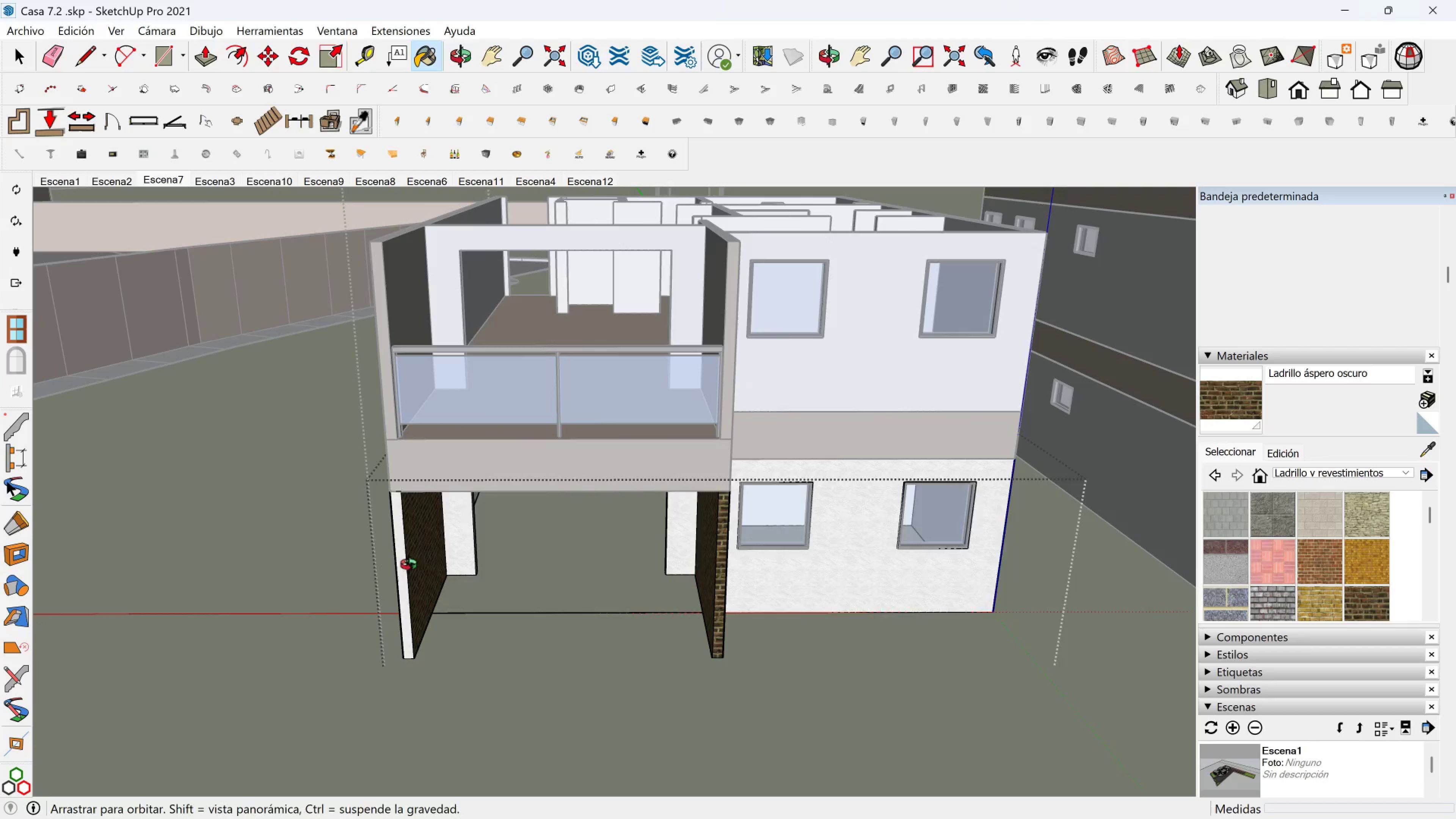 
left_click([428, 554])
 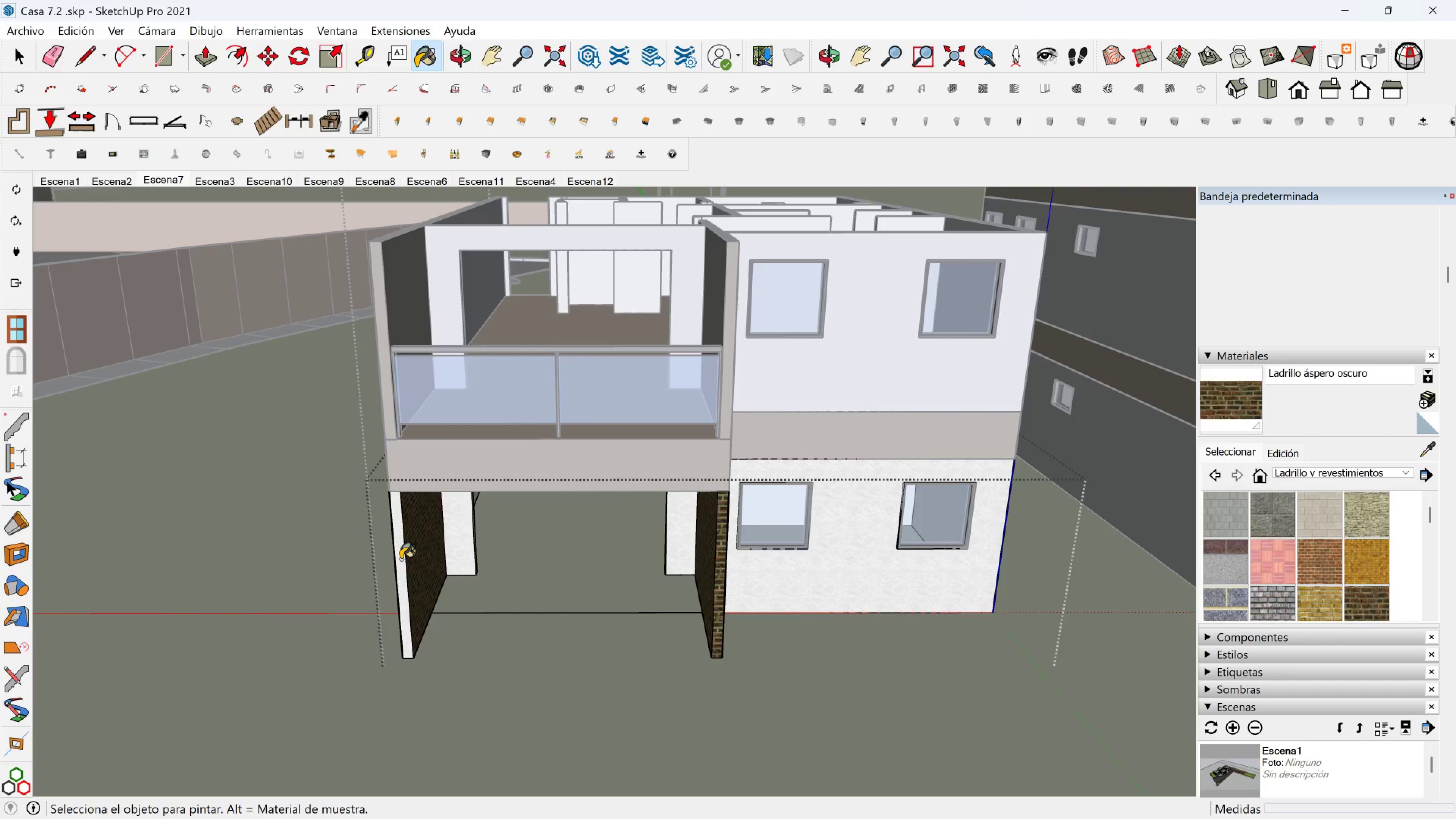 
left_click([399, 562])
 